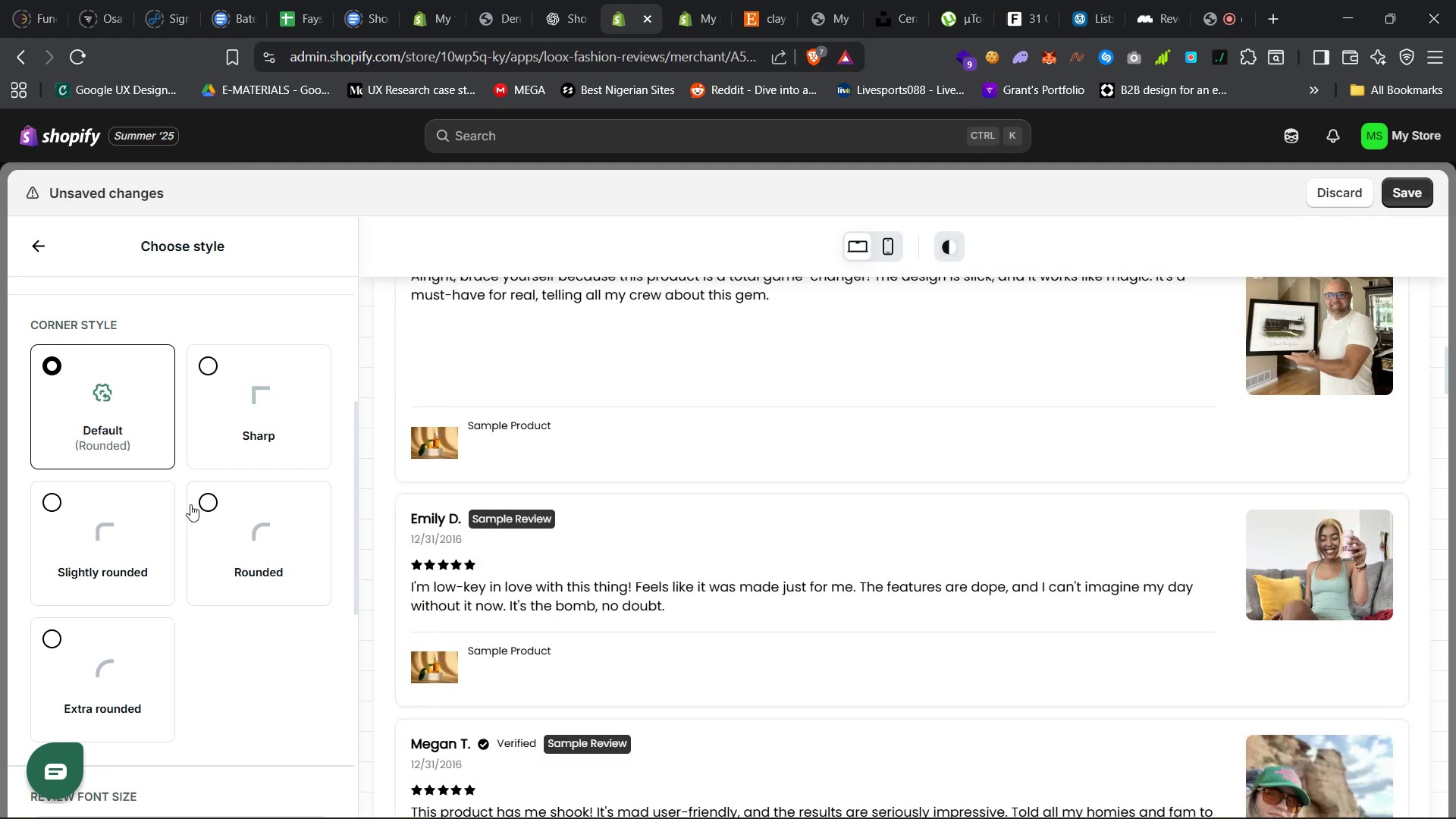 
scroll: coordinate [245, 590], scroll_direction: down, amount: 11.0
 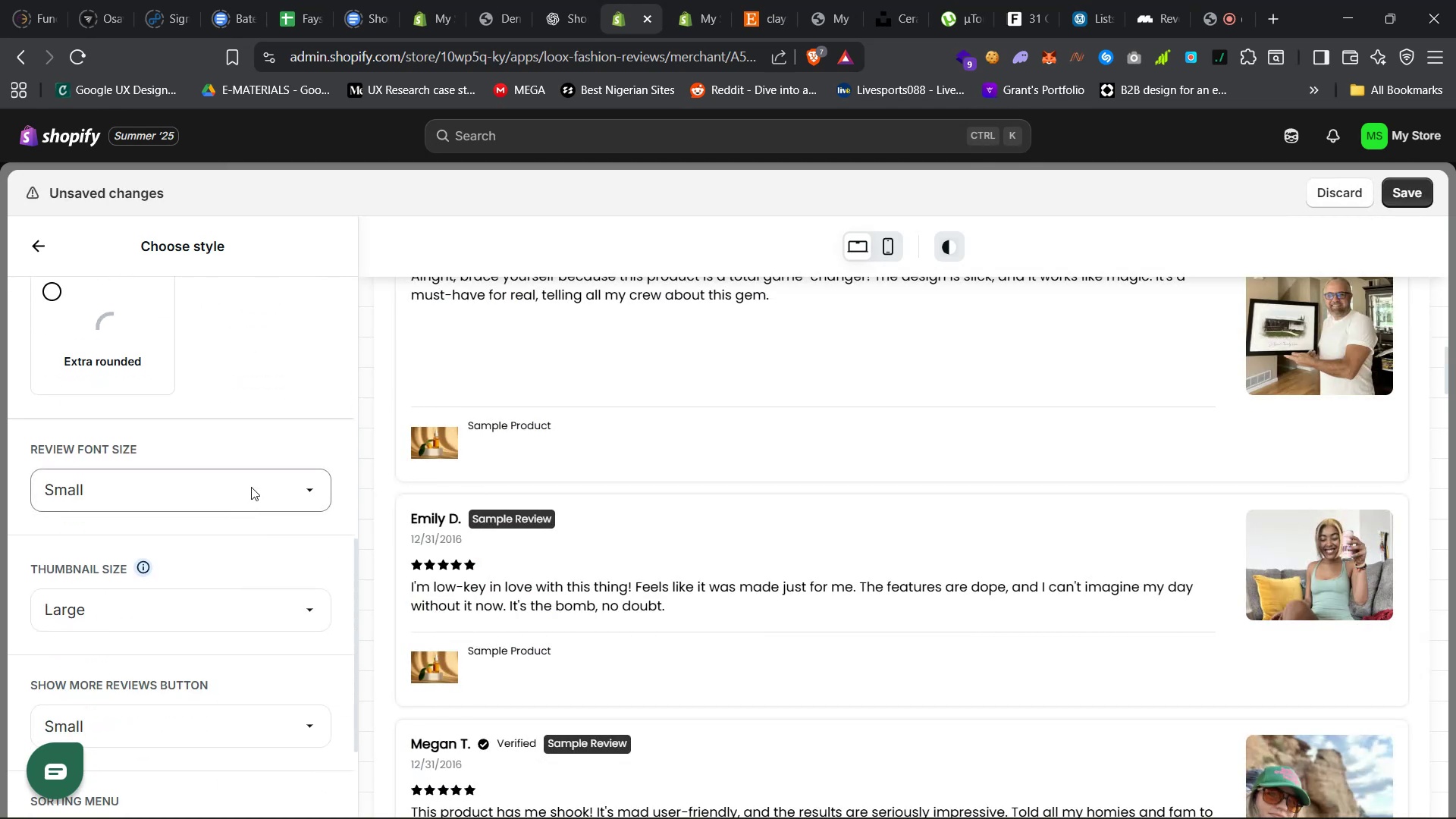 
scroll: coordinate [482, 608], scroll_direction: up, amount: 25.0
 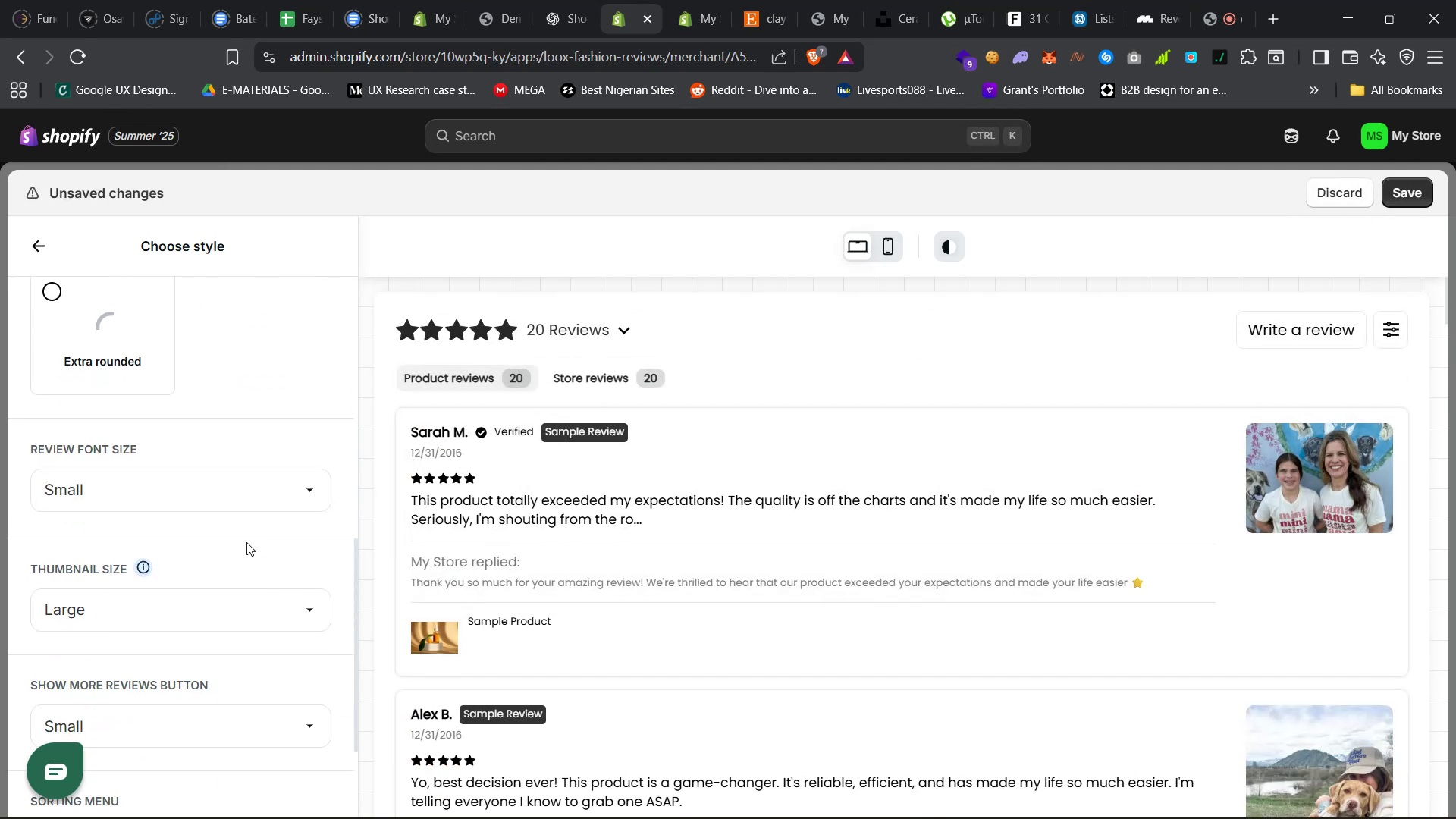 
left_click([263, 499])
 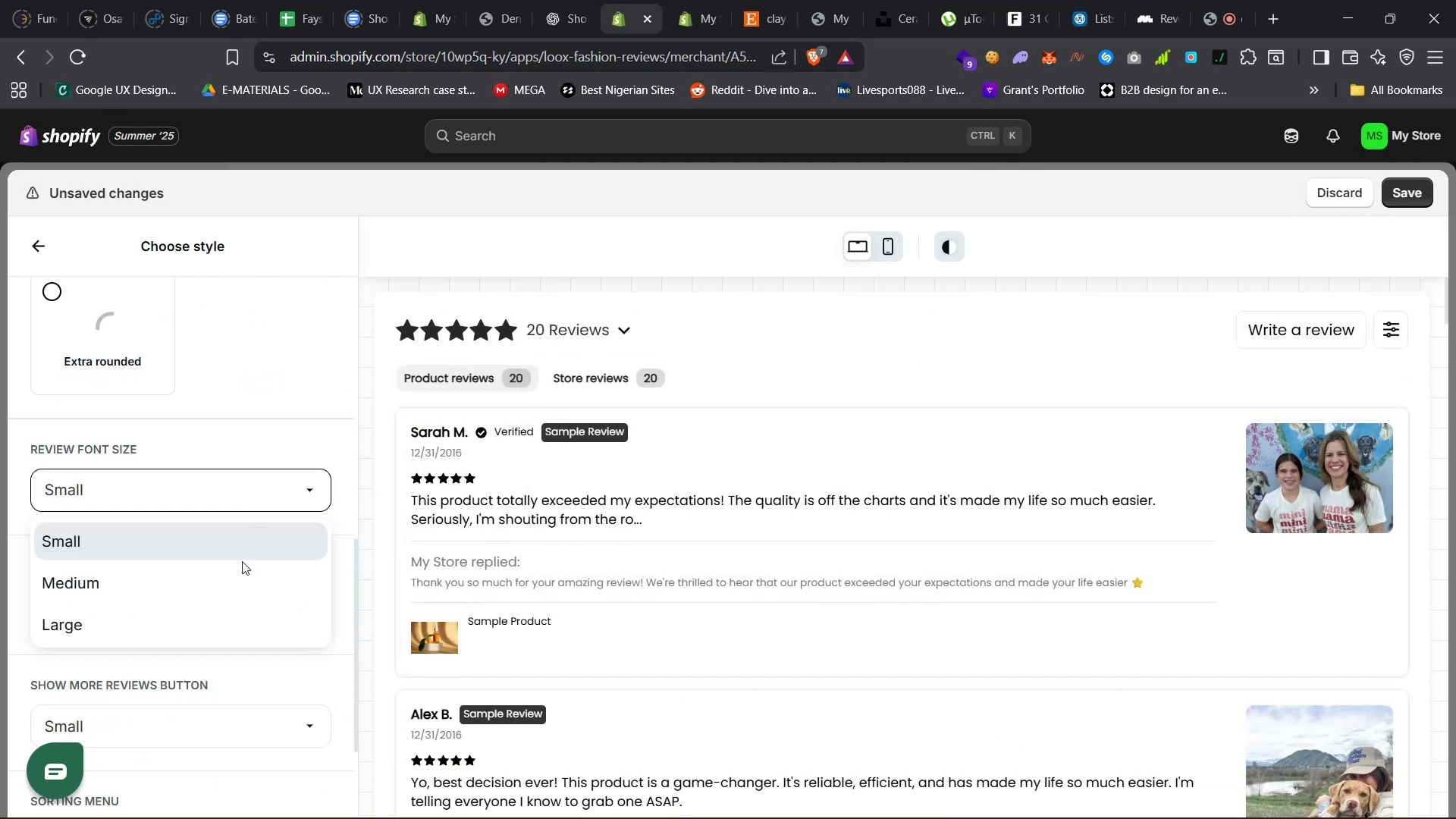 
left_click([238, 570])
 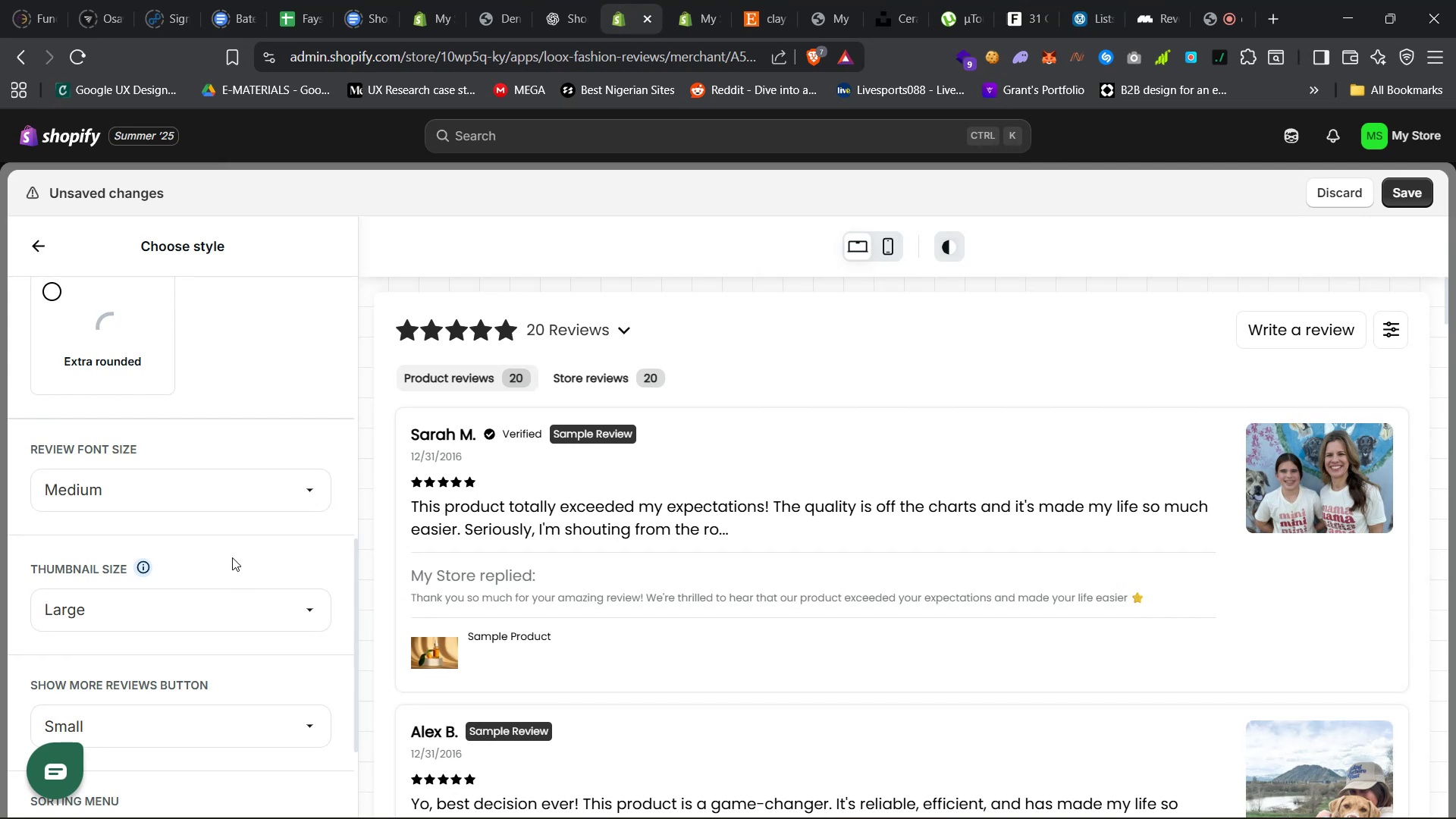 
left_click([216, 595])
 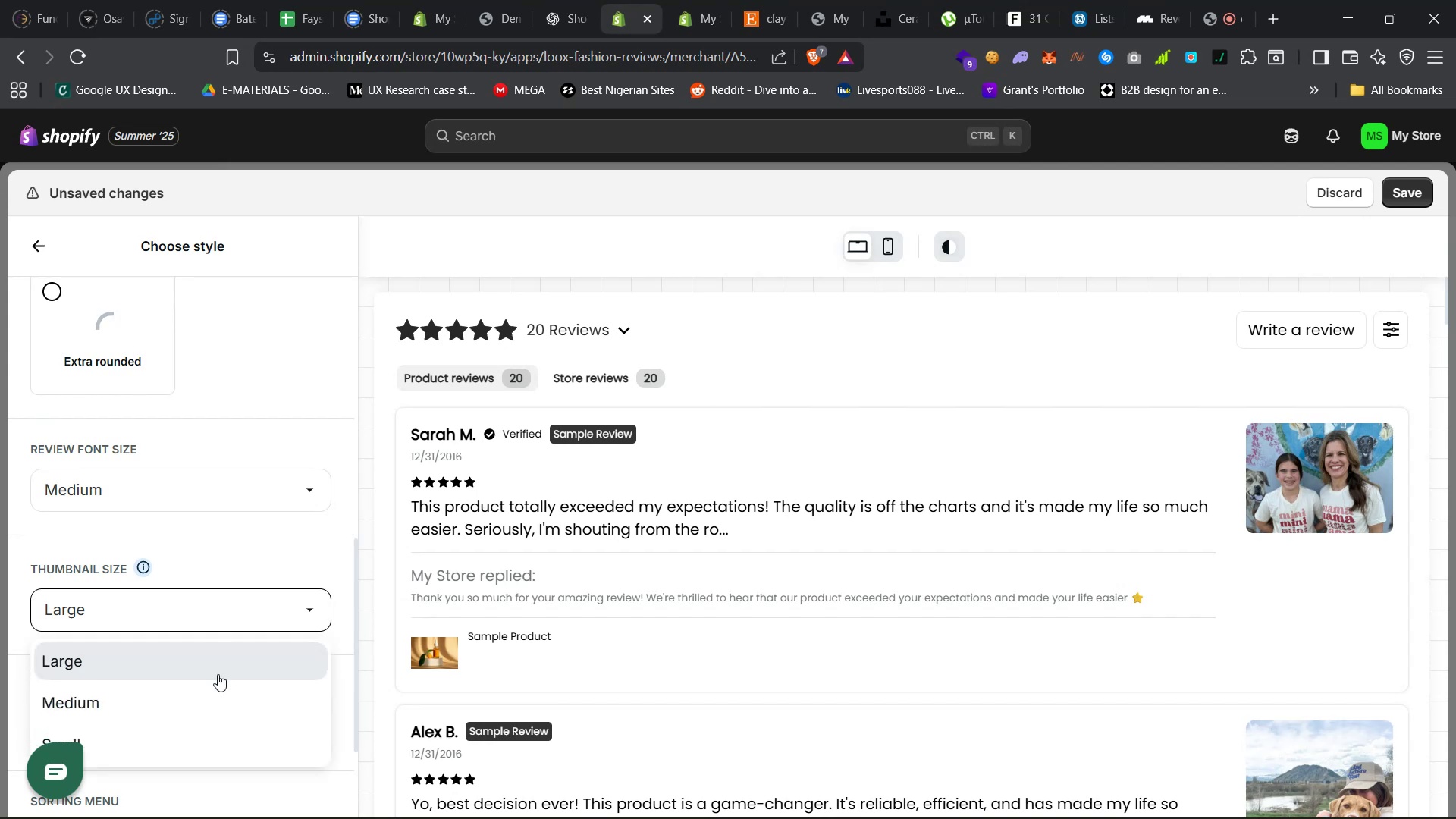 
left_click([223, 711])
 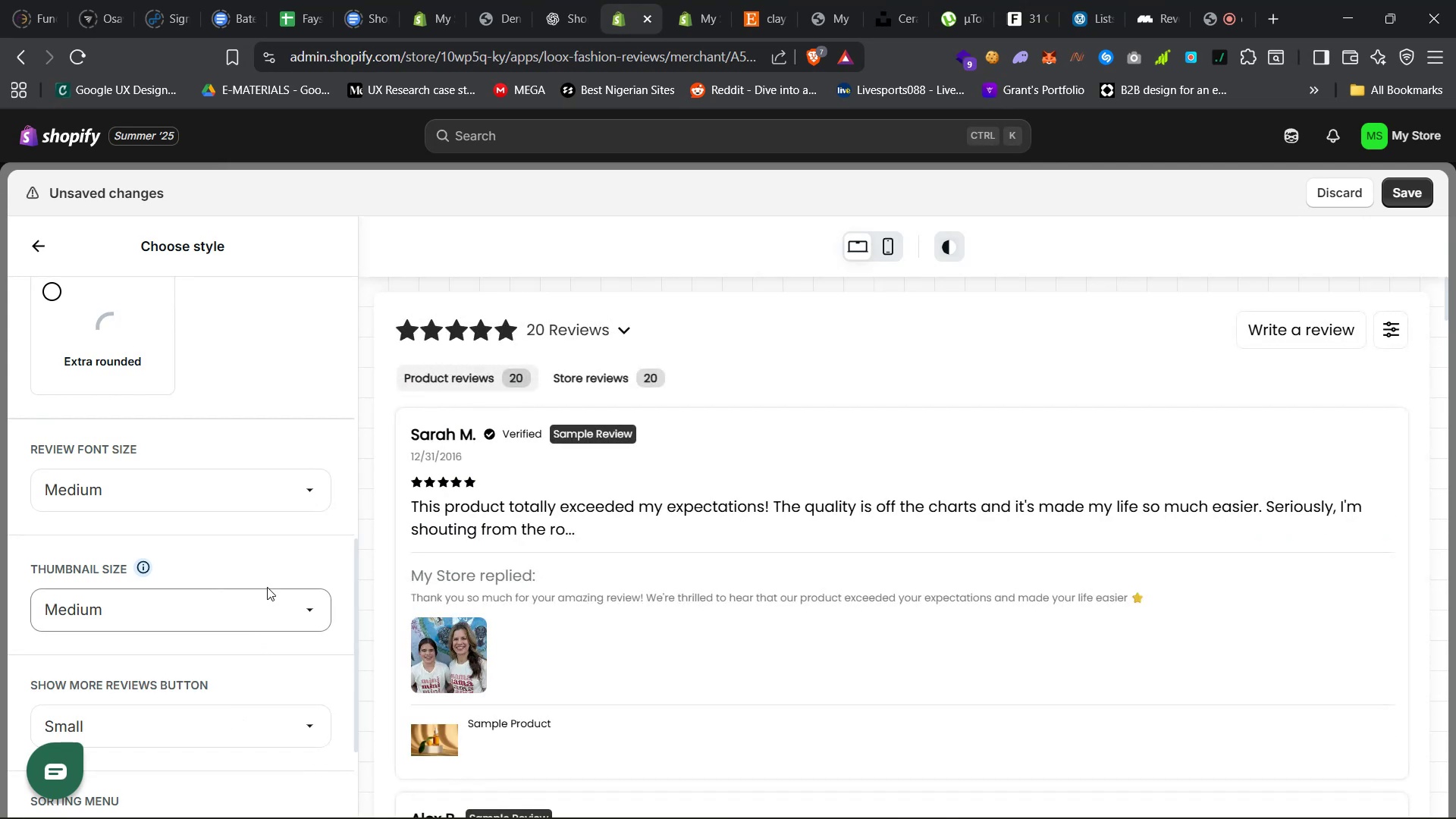 
left_click([271, 620])
 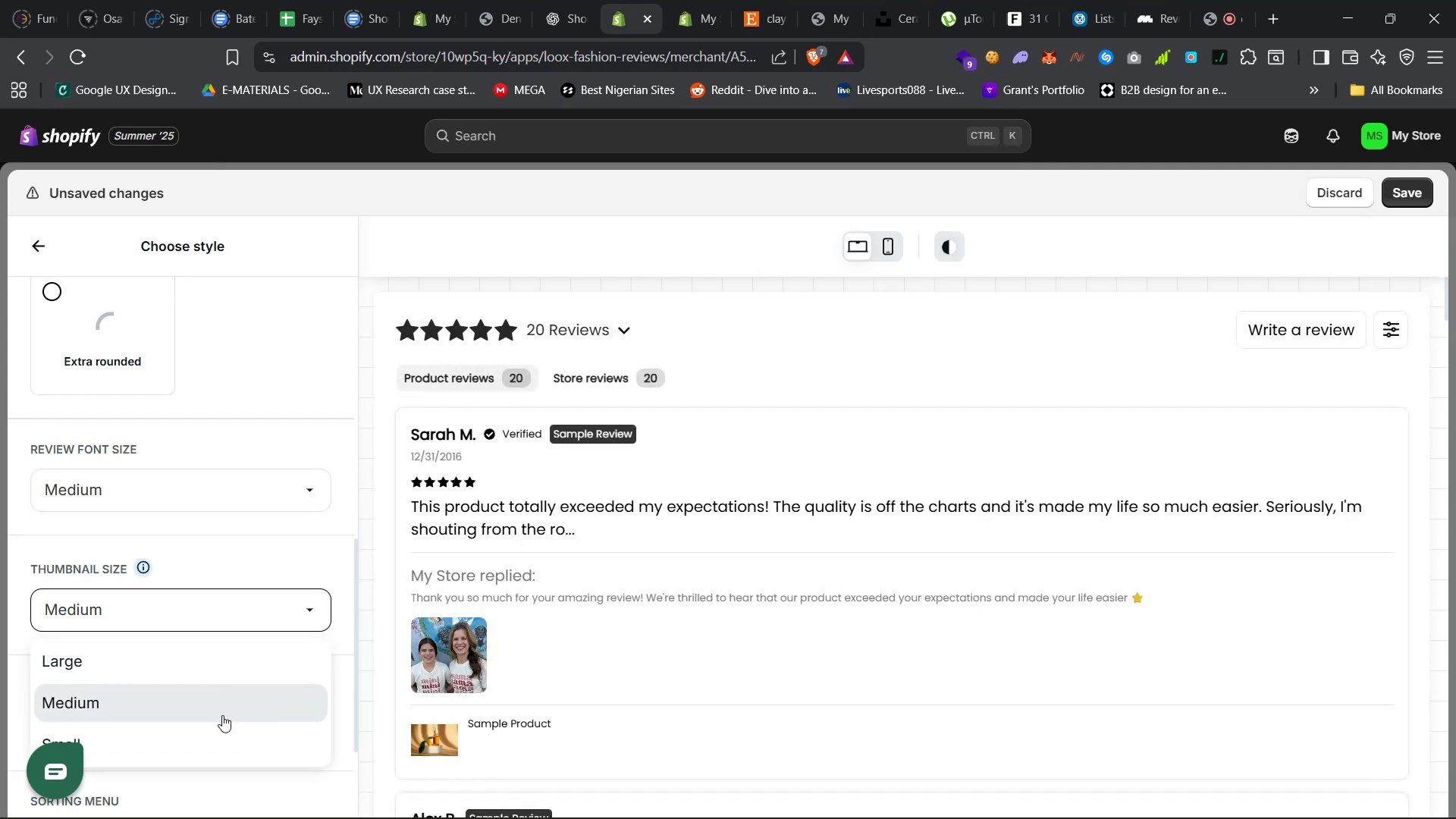 
scroll: coordinate [275, 500], scroll_direction: down, amount: 7.0
 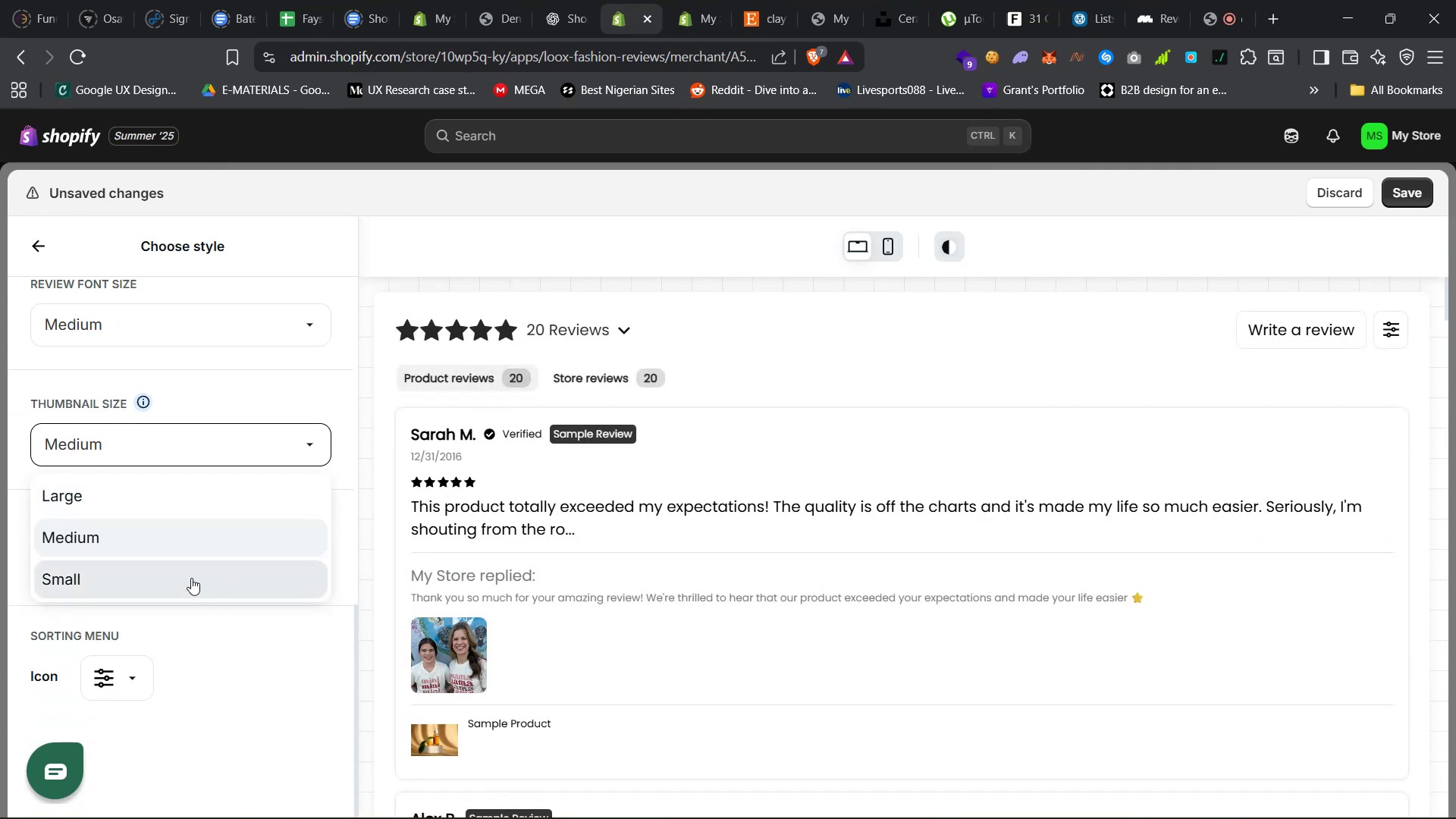 
left_click([199, 497])
 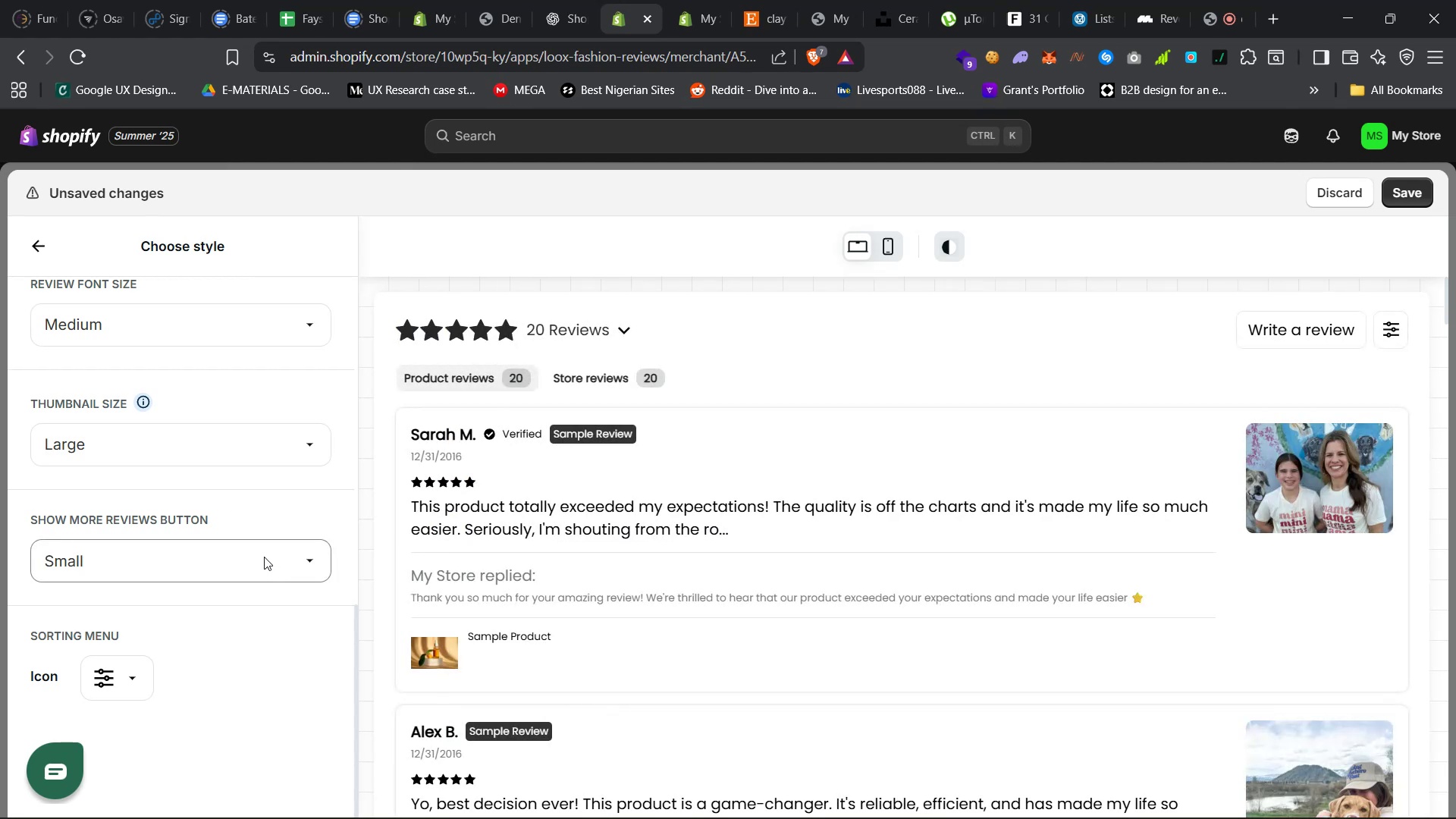 
left_click([289, 340])
 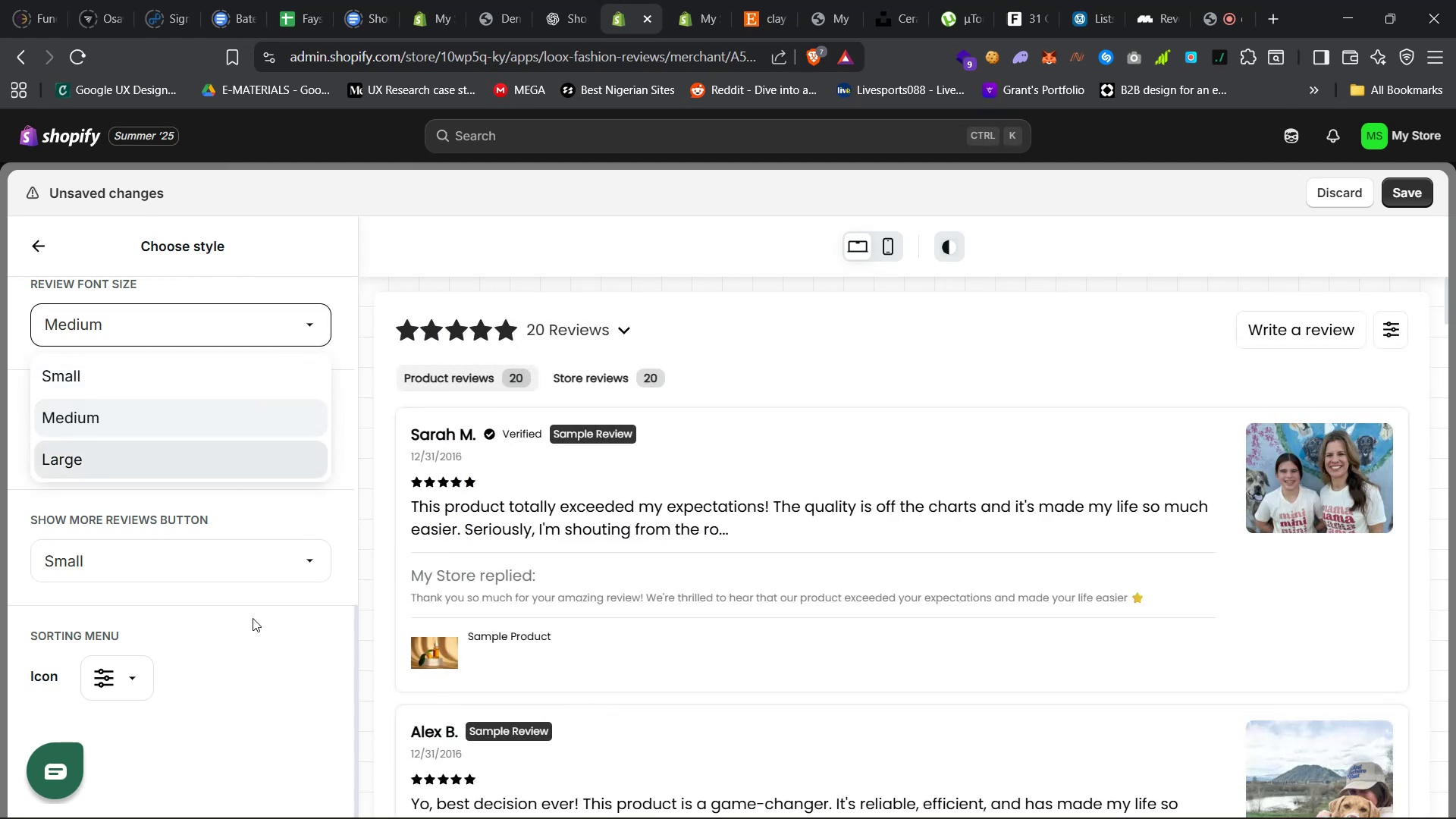 
left_click([269, 554])
 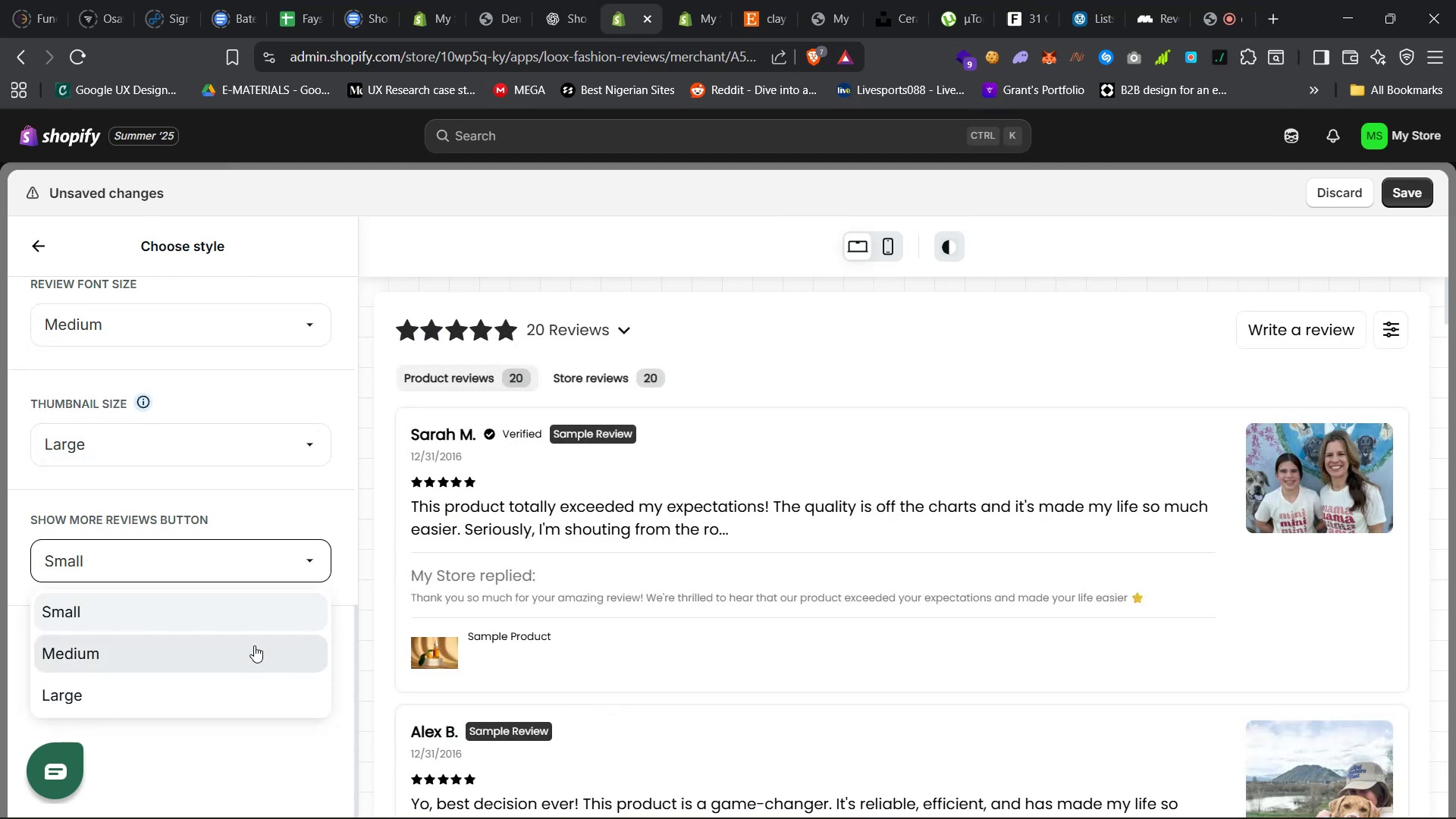 
left_click([256, 648])
 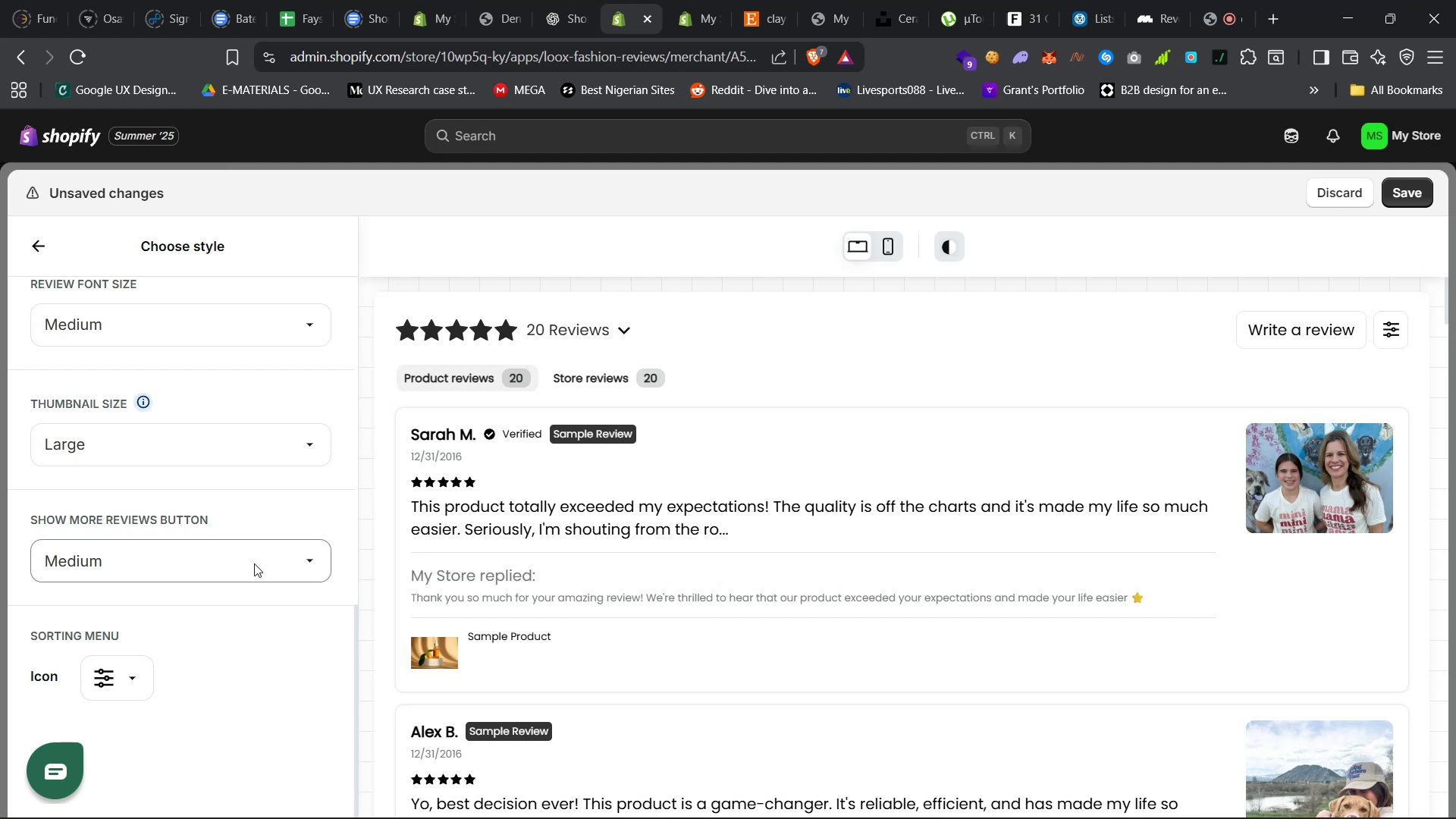 
scroll: coordinate [877, 735], scroll_direction: down, amount: 182.0
 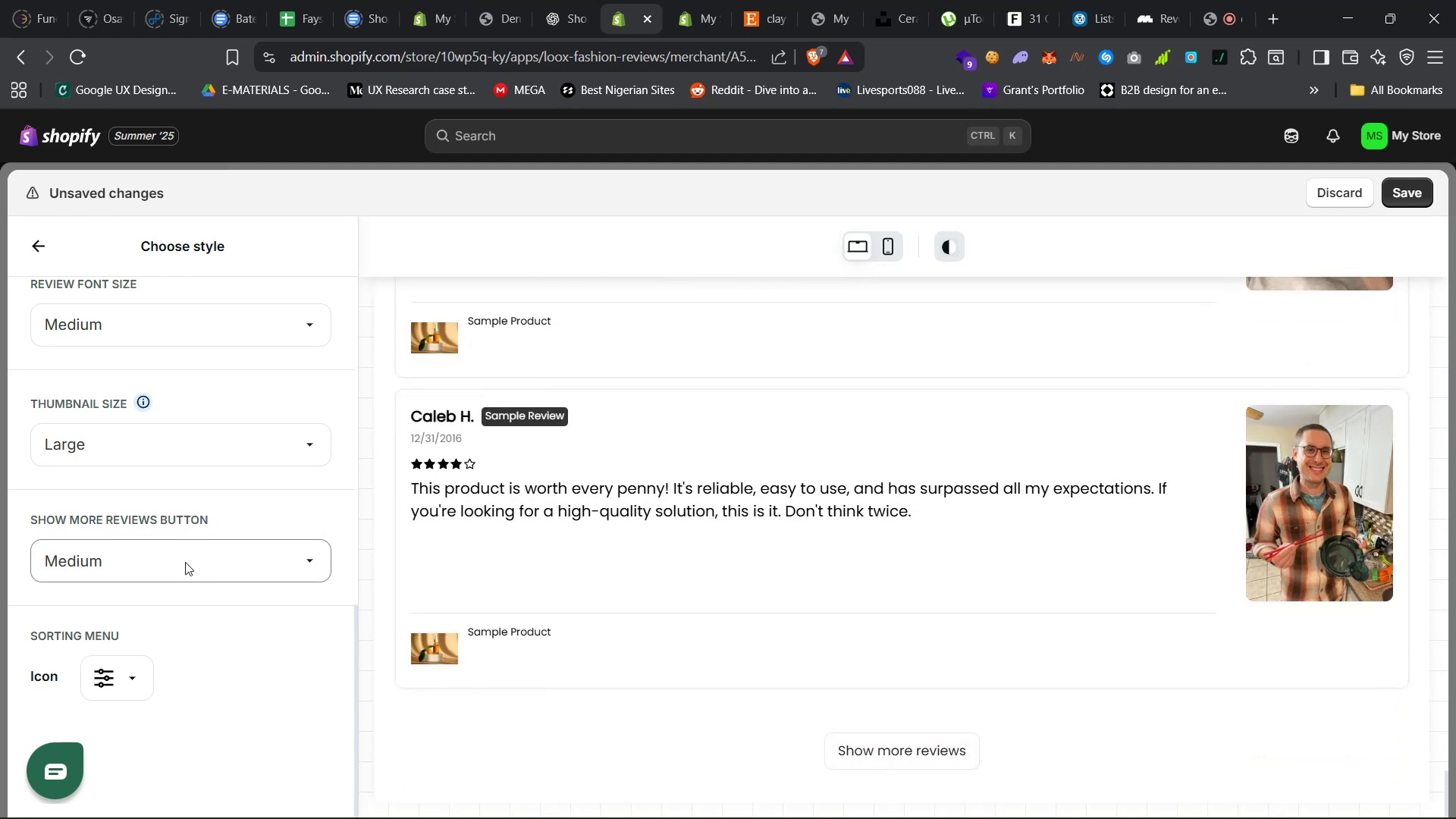 
left_click([202, 557])
 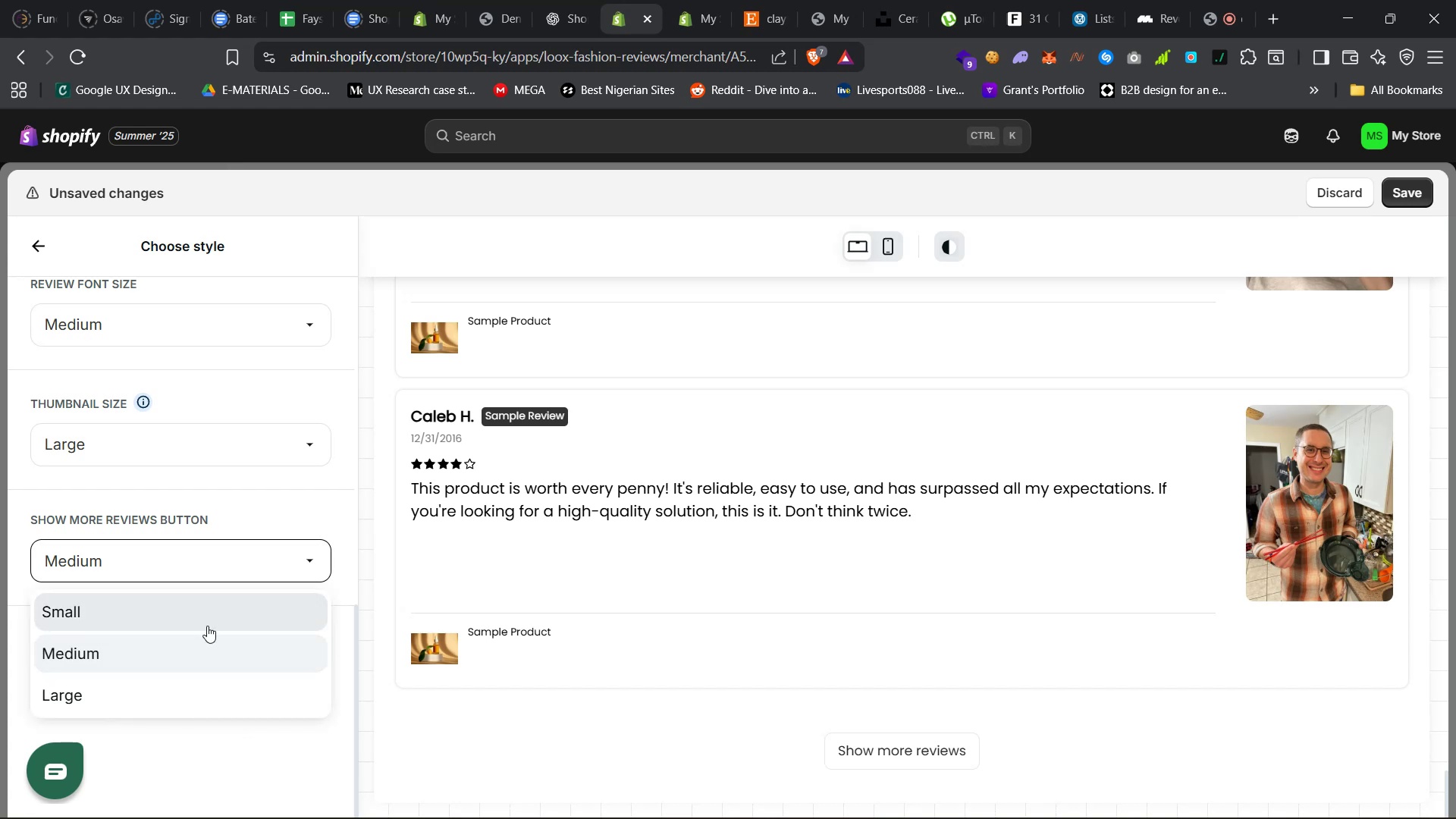 
left_click([212, 611])
 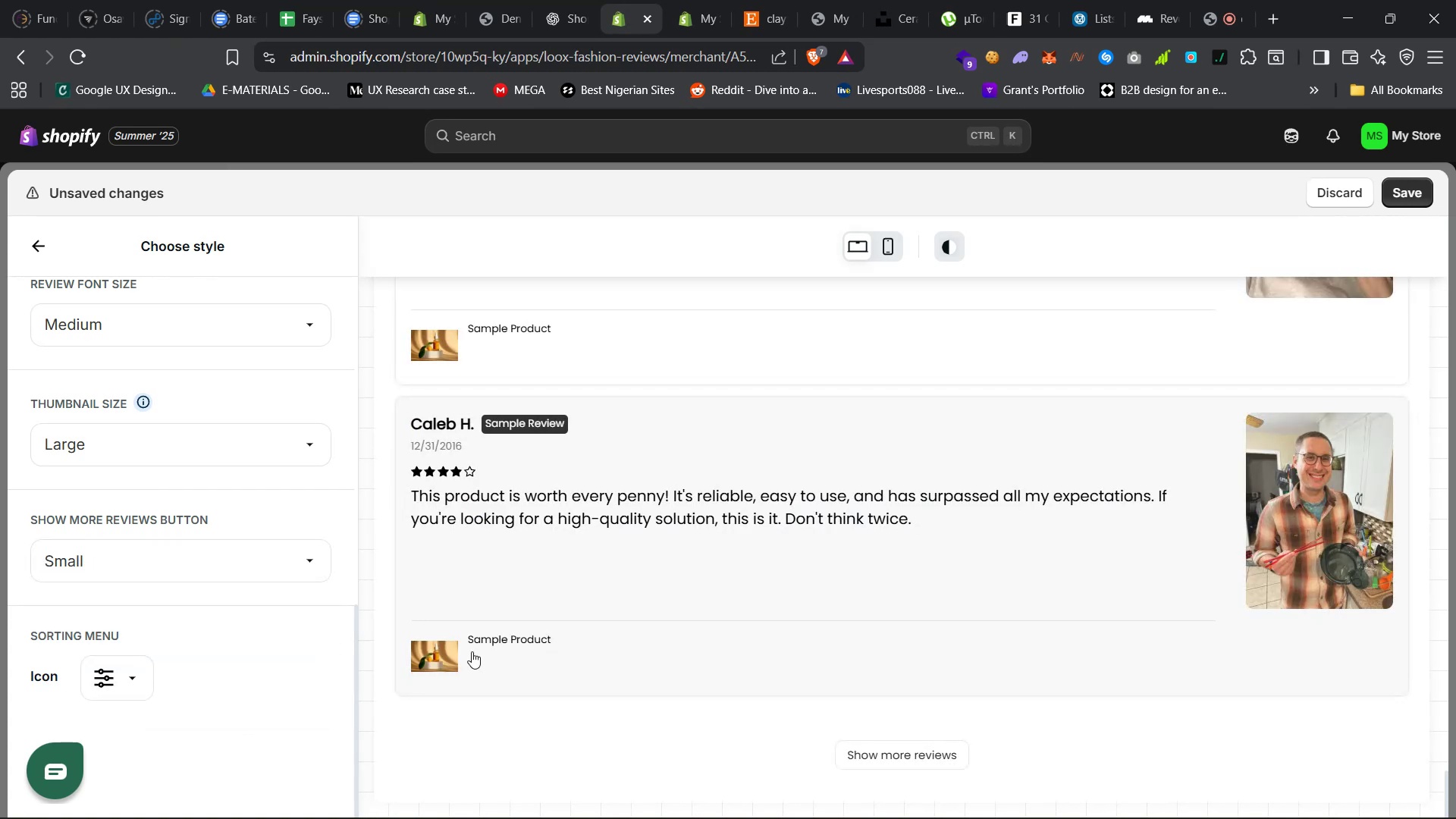 
left_click([263, 560])
 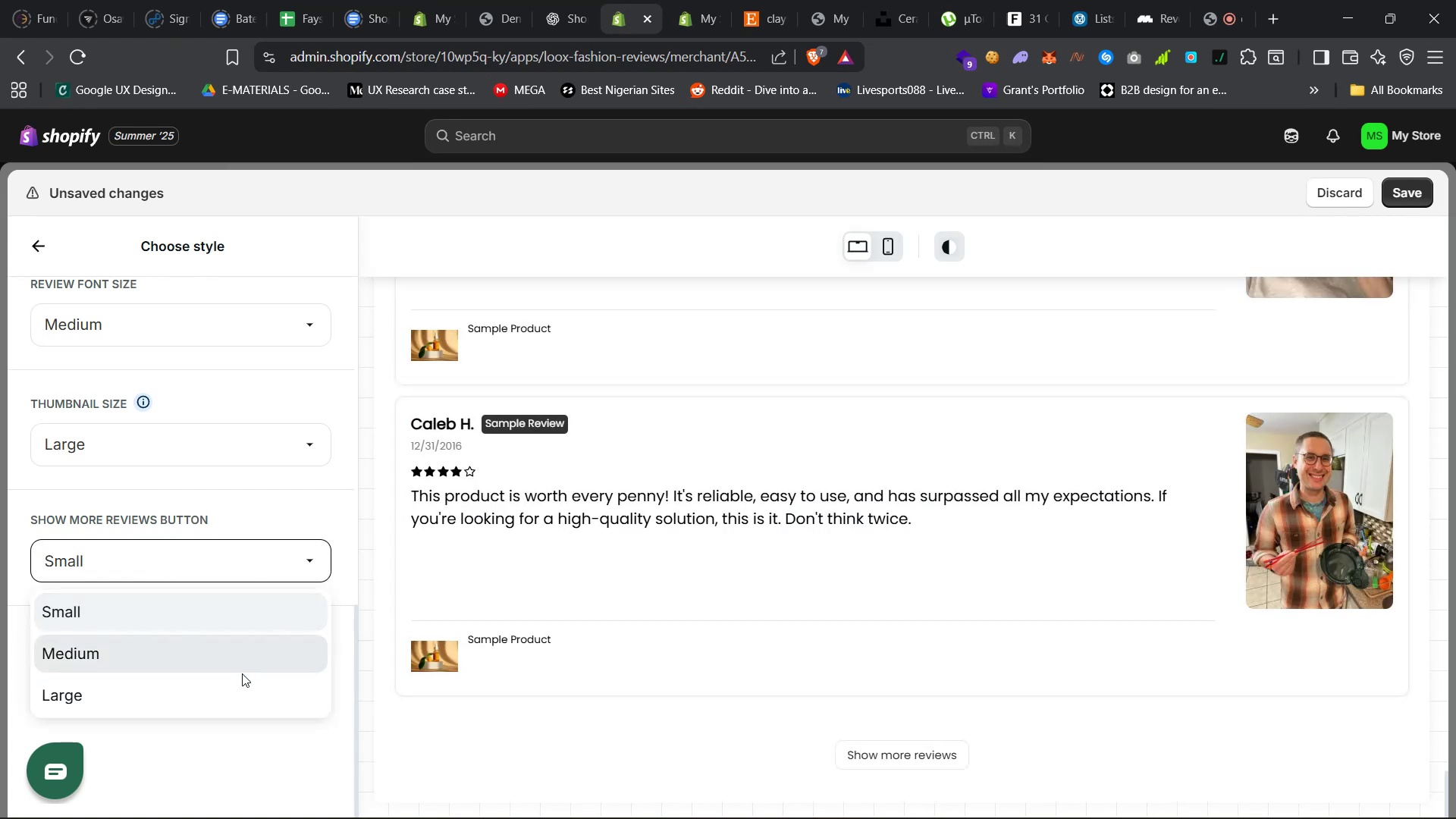 
left_click([238, 679])
 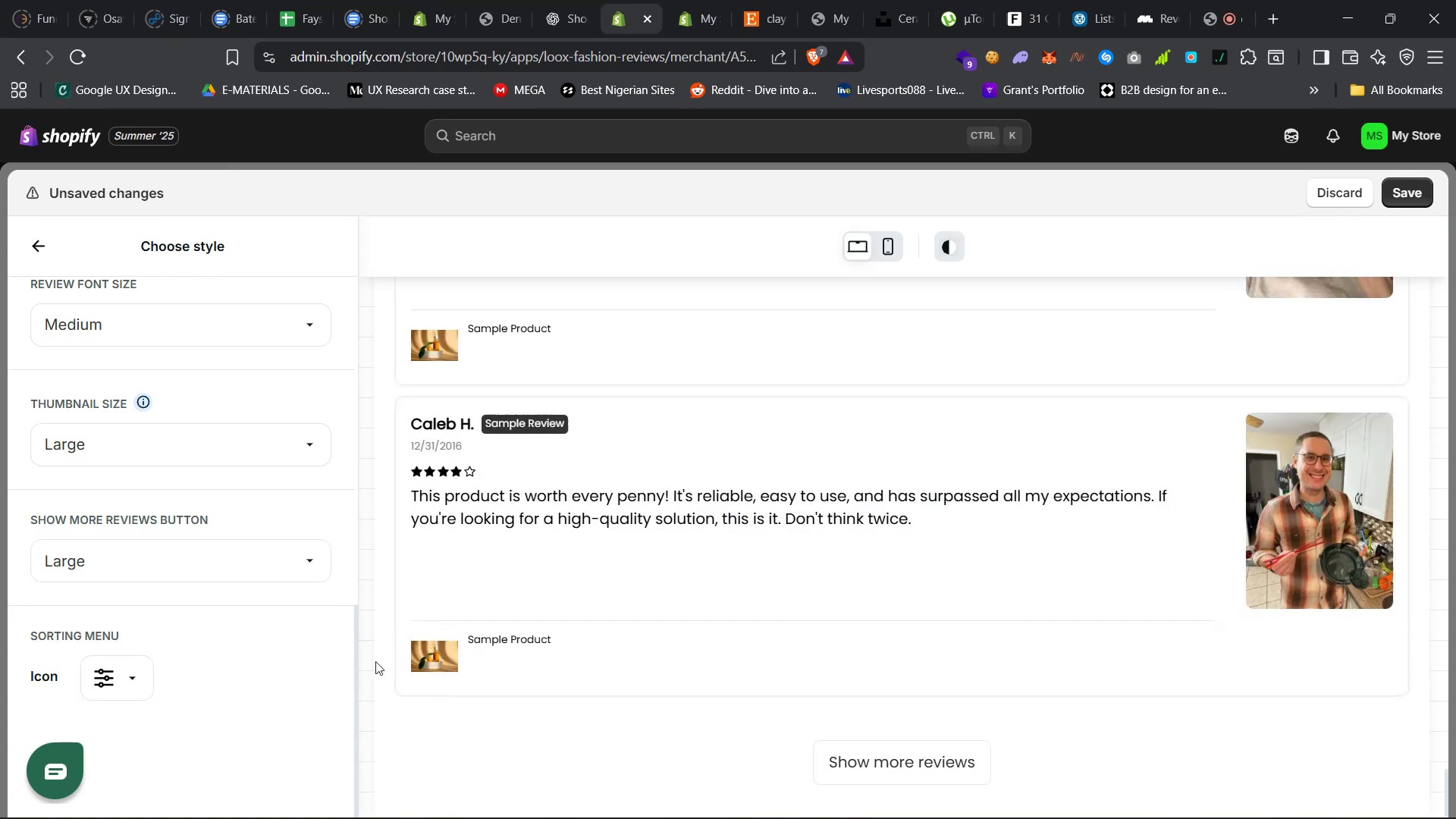 
left_click([256, 569])
 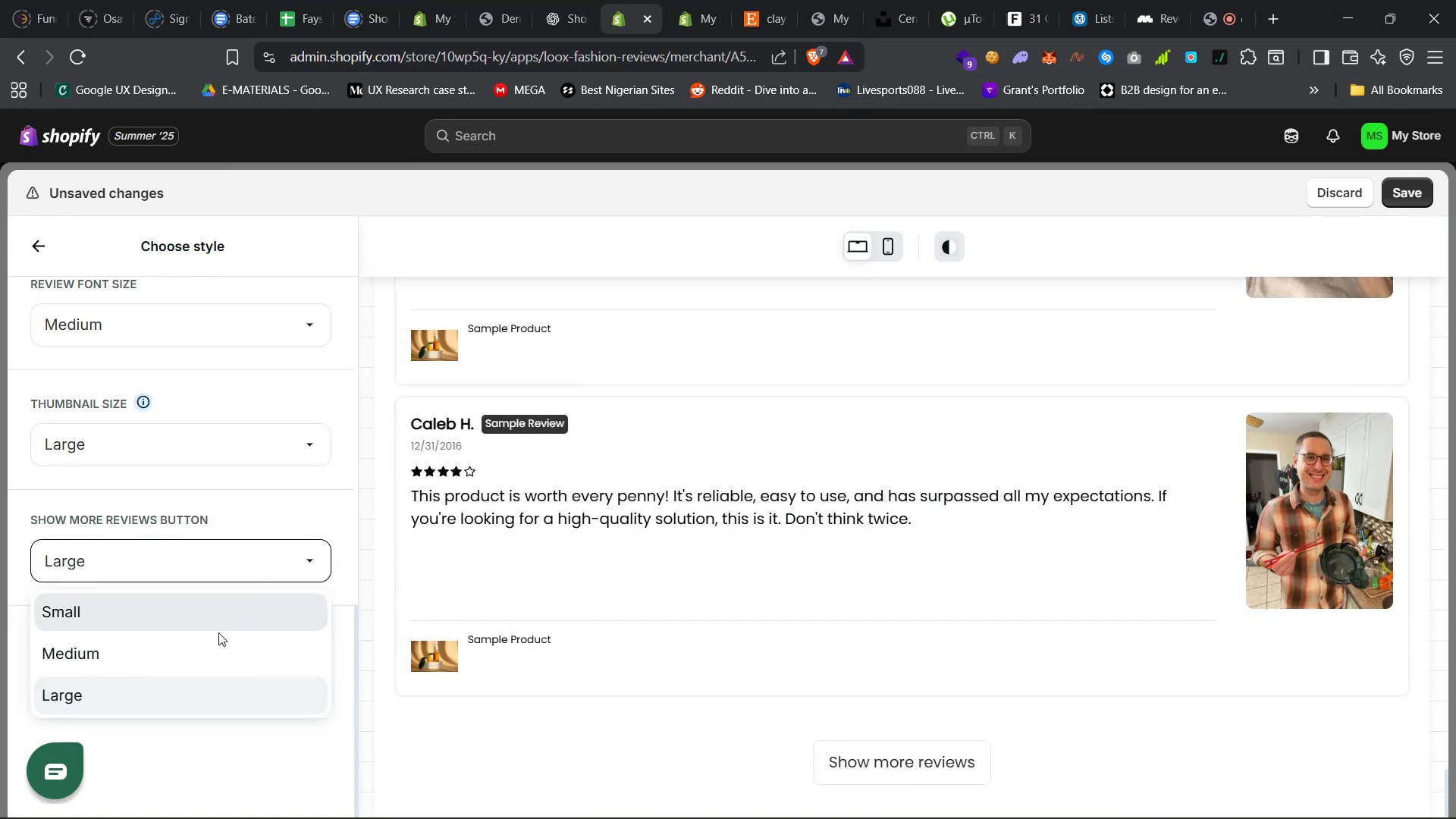 
left_click([215, 639])
 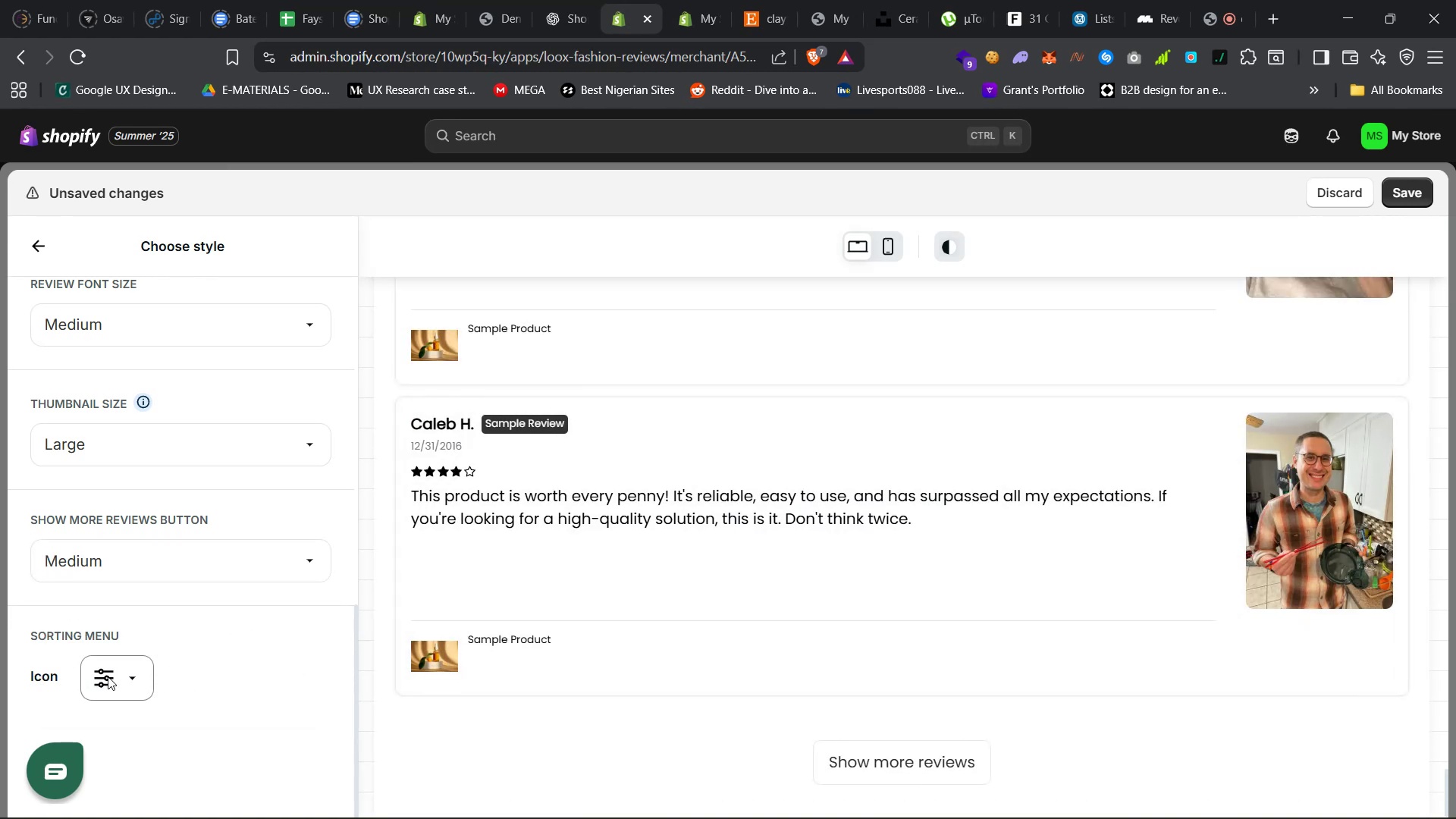 
left_click([133, 670])
 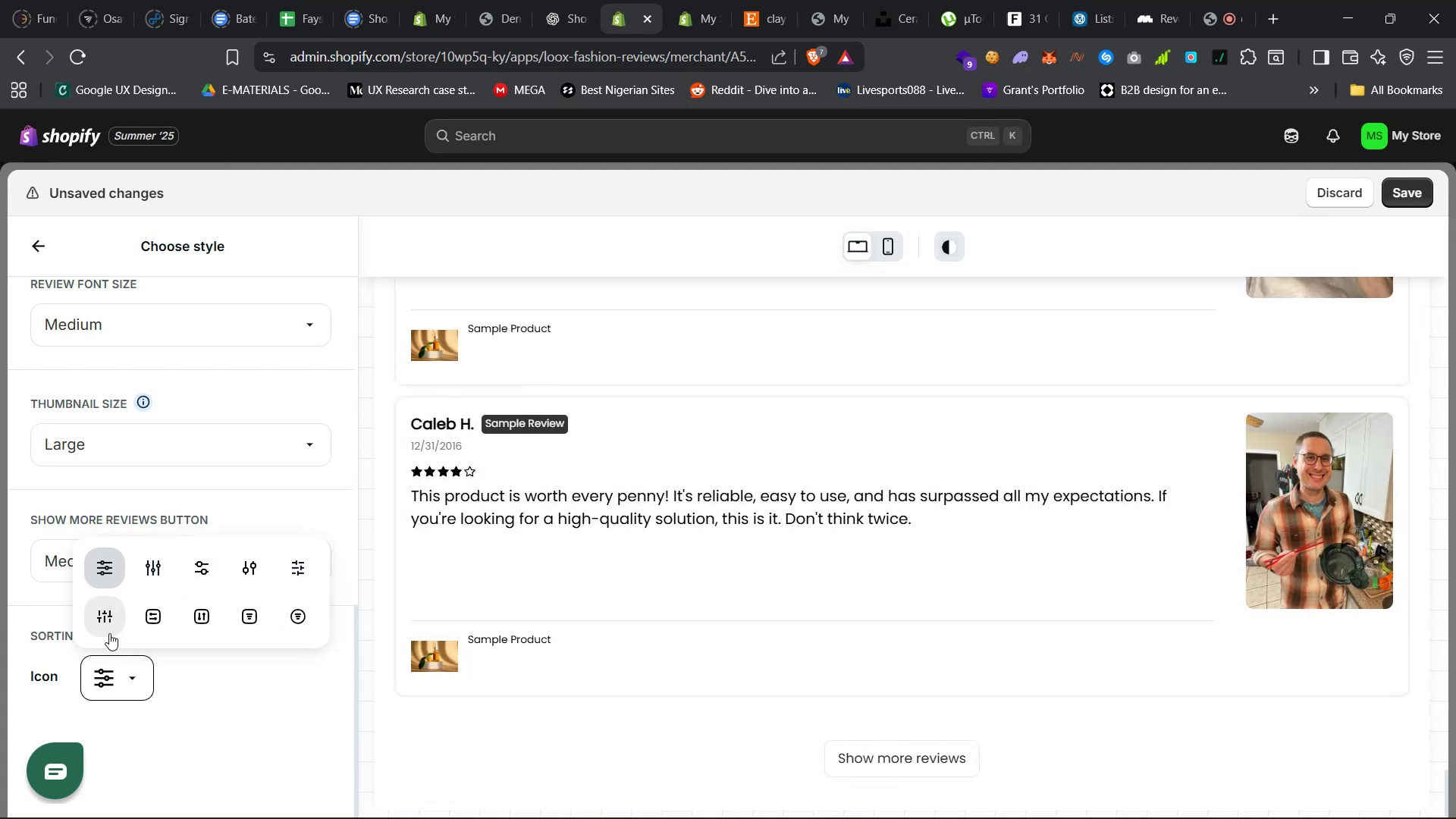 
wait(5.52)
 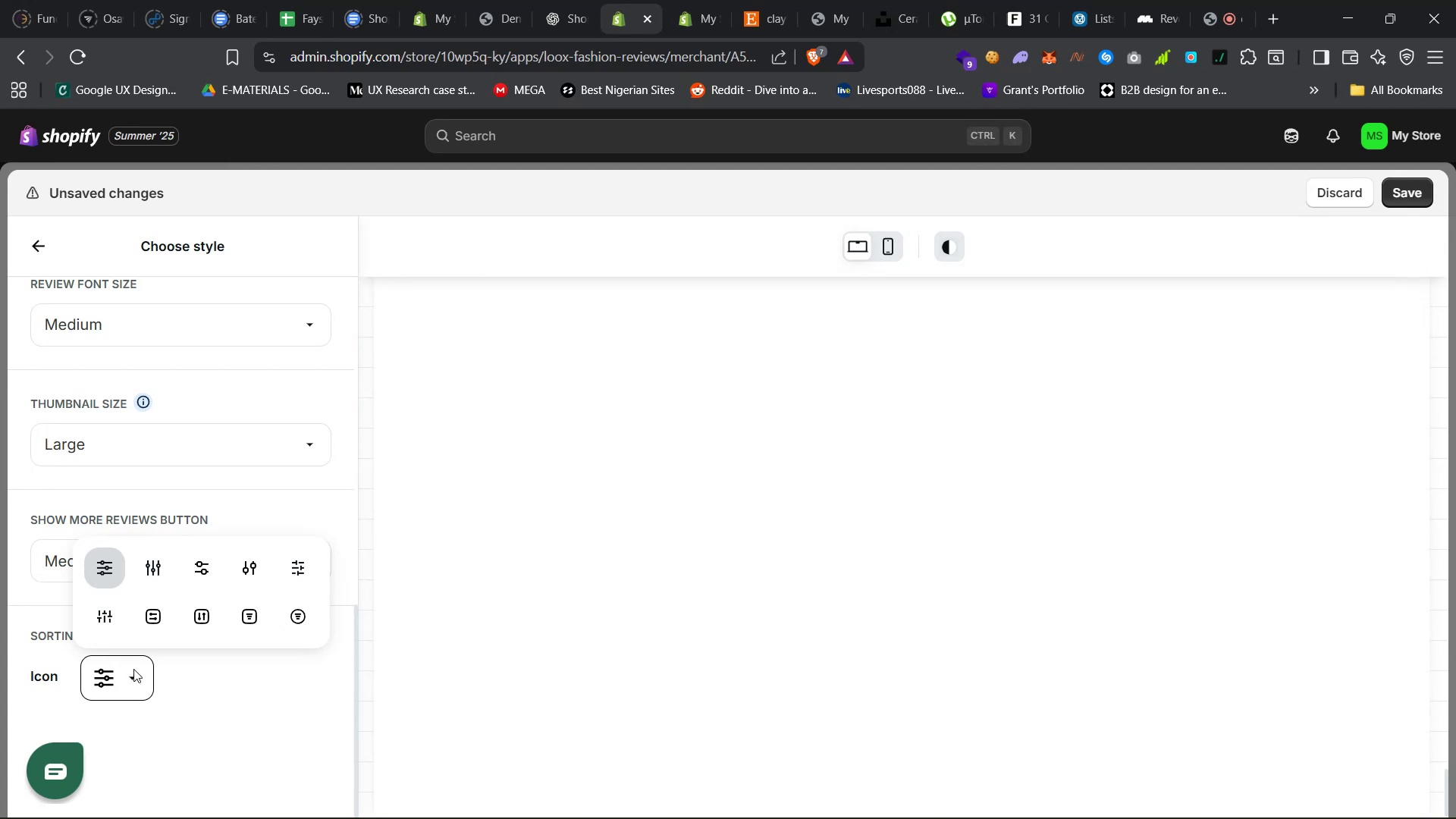 
left_click([145, 568])
 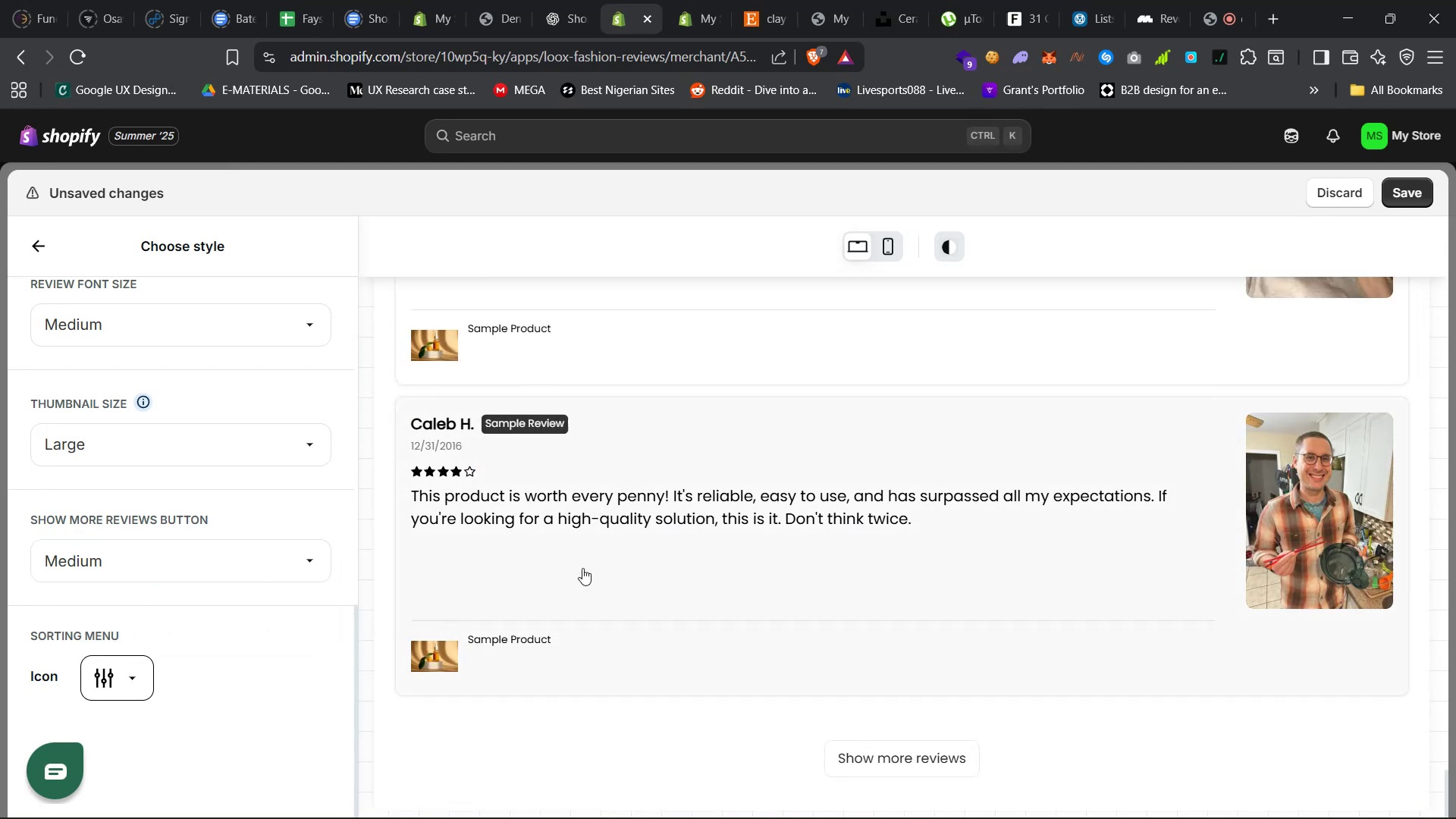 
scroll: coordinate [790, 576], scroll_direction: up, amount: 207.0
 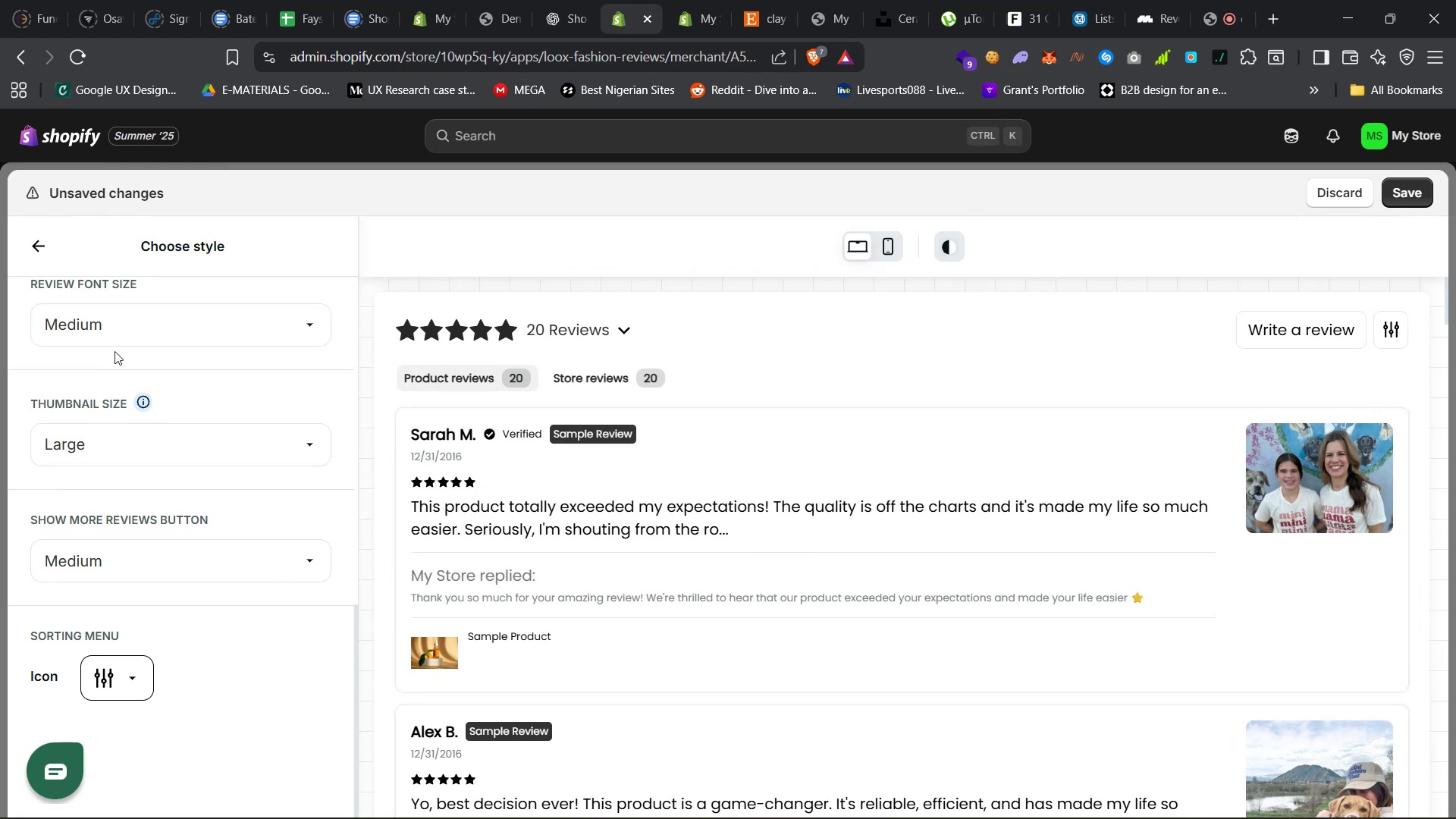 
left_click([52, 246])
 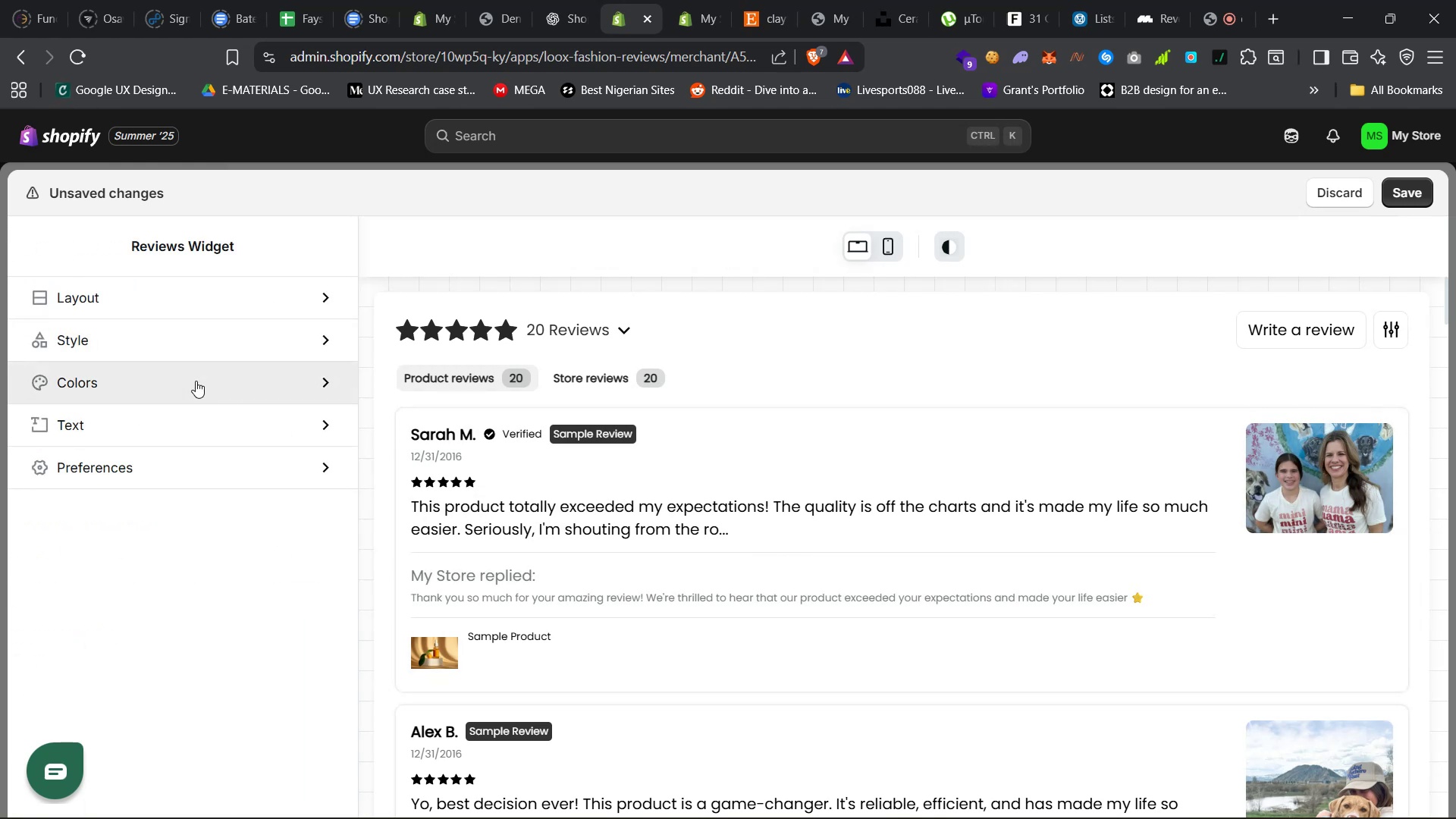 
mouse_move([80, 808])
 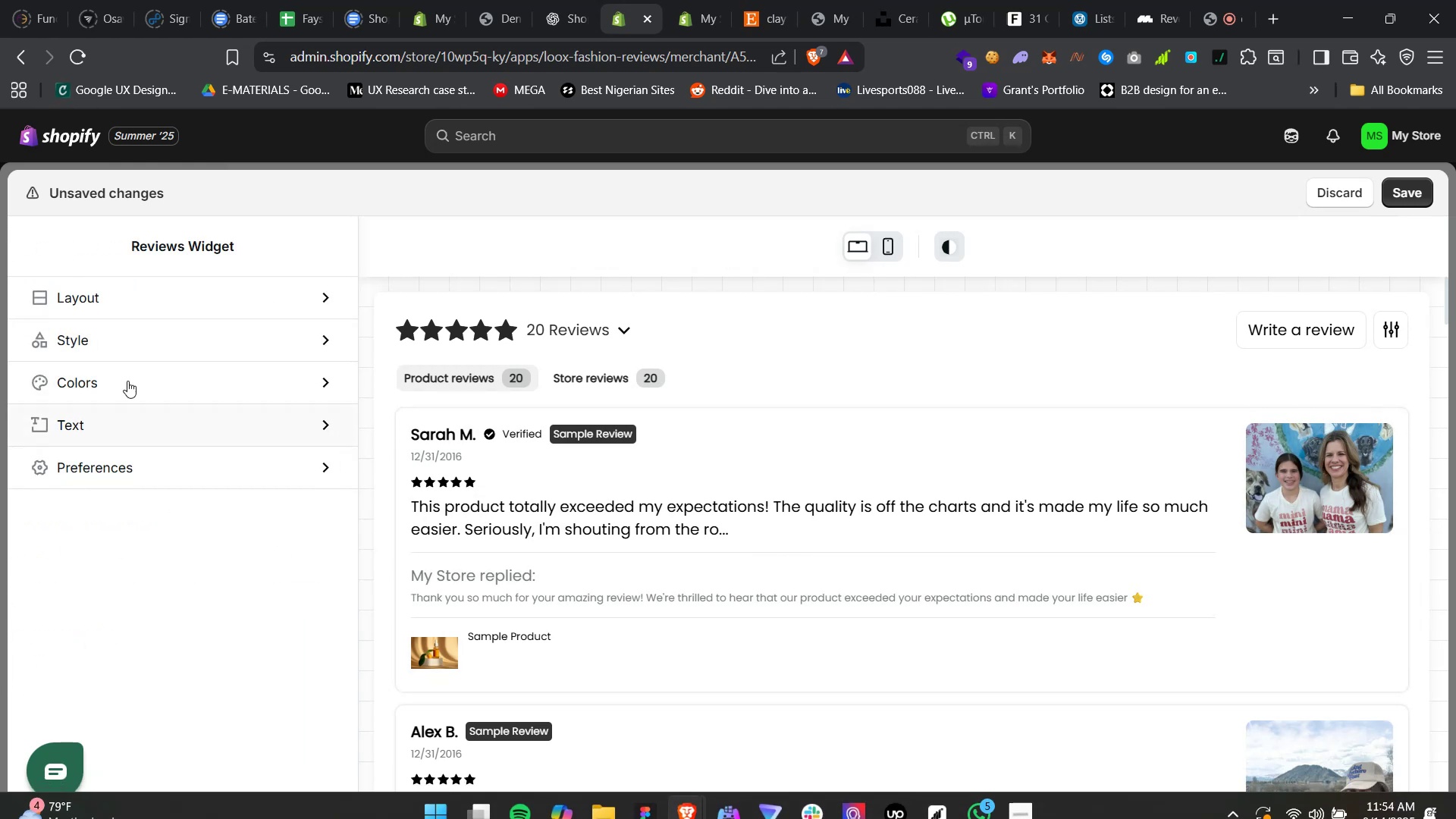 
left_click([133, 376])
 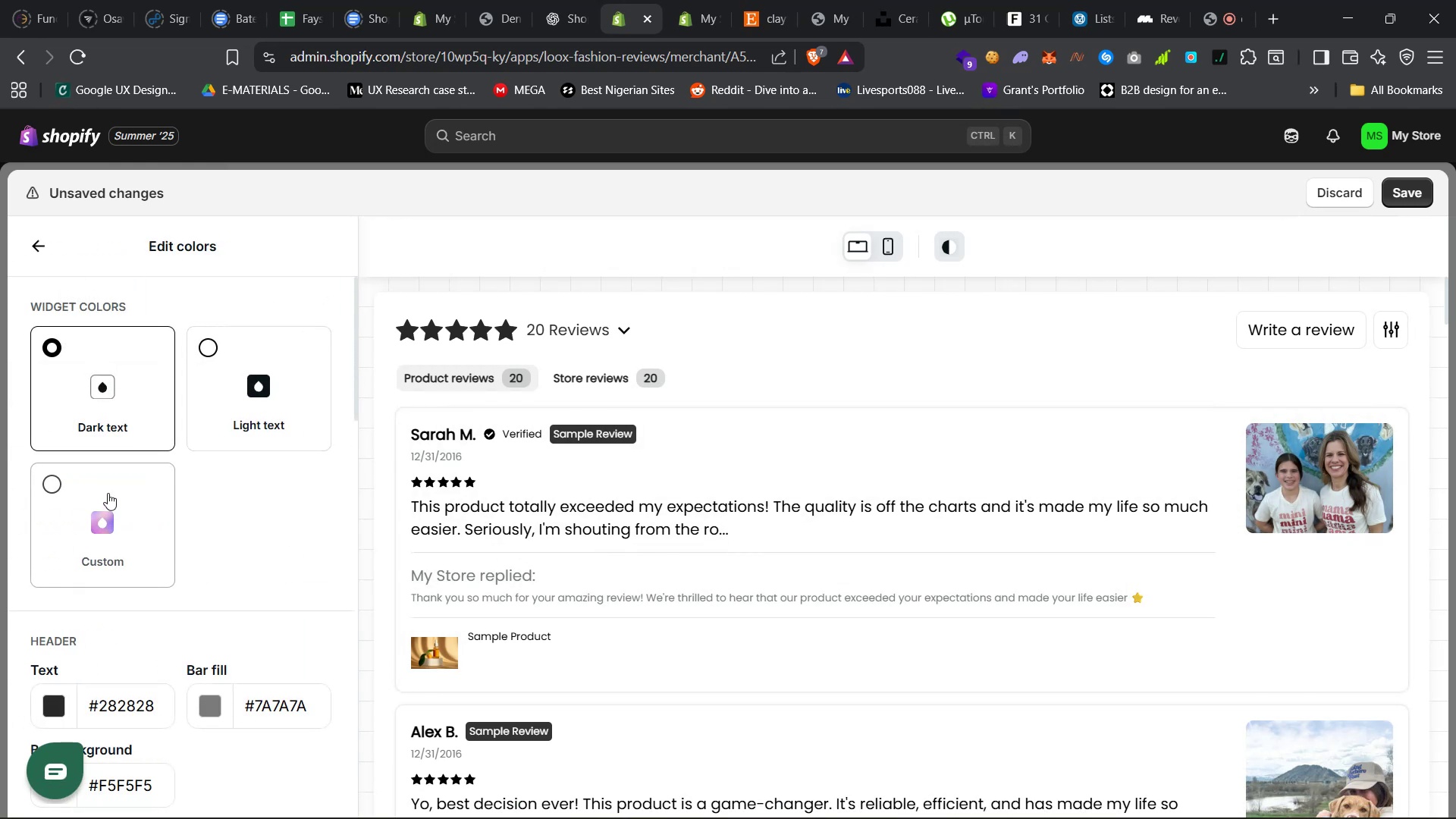 
left_click([300, 363])
 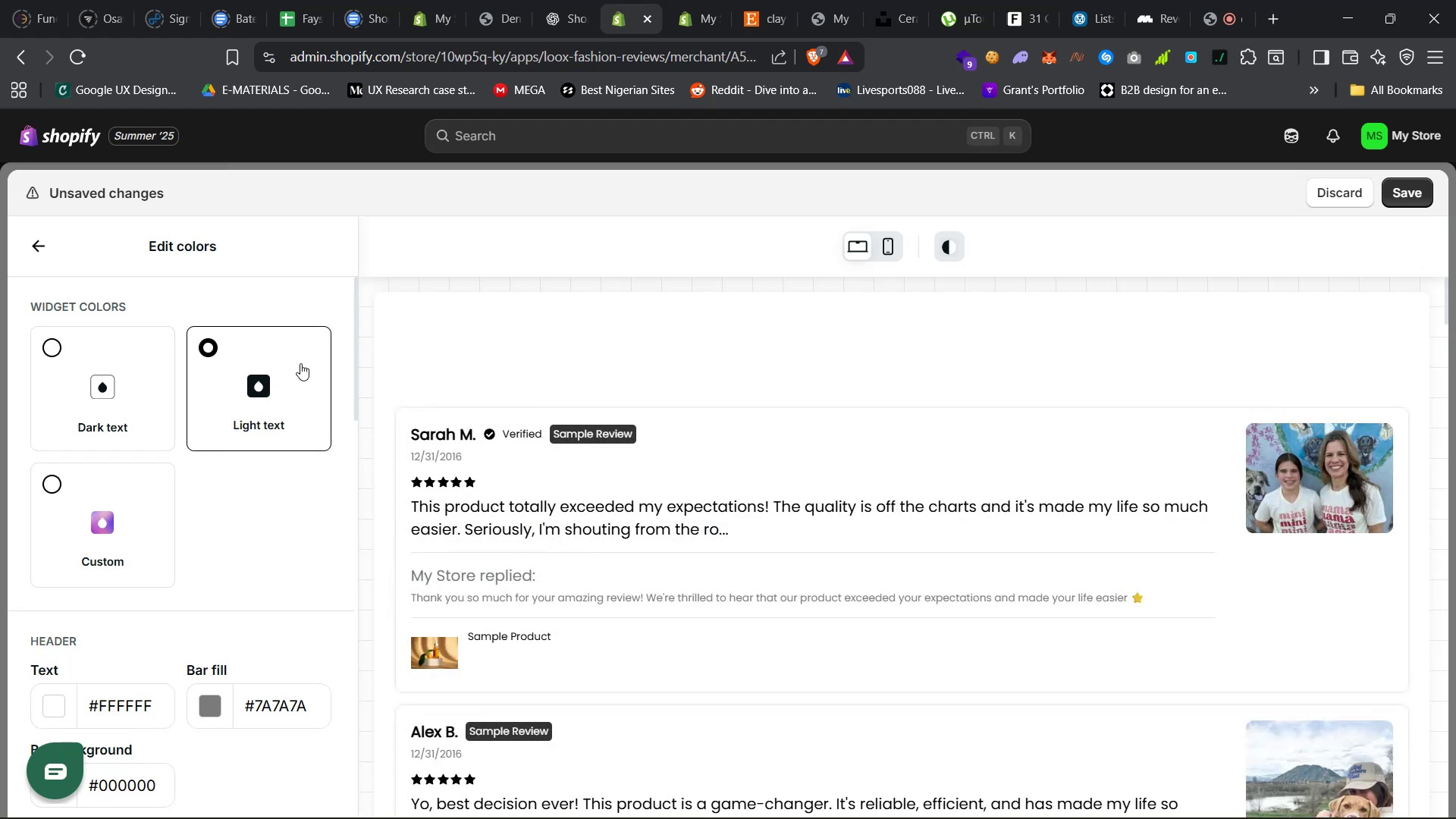 
left_click([124, 431])
 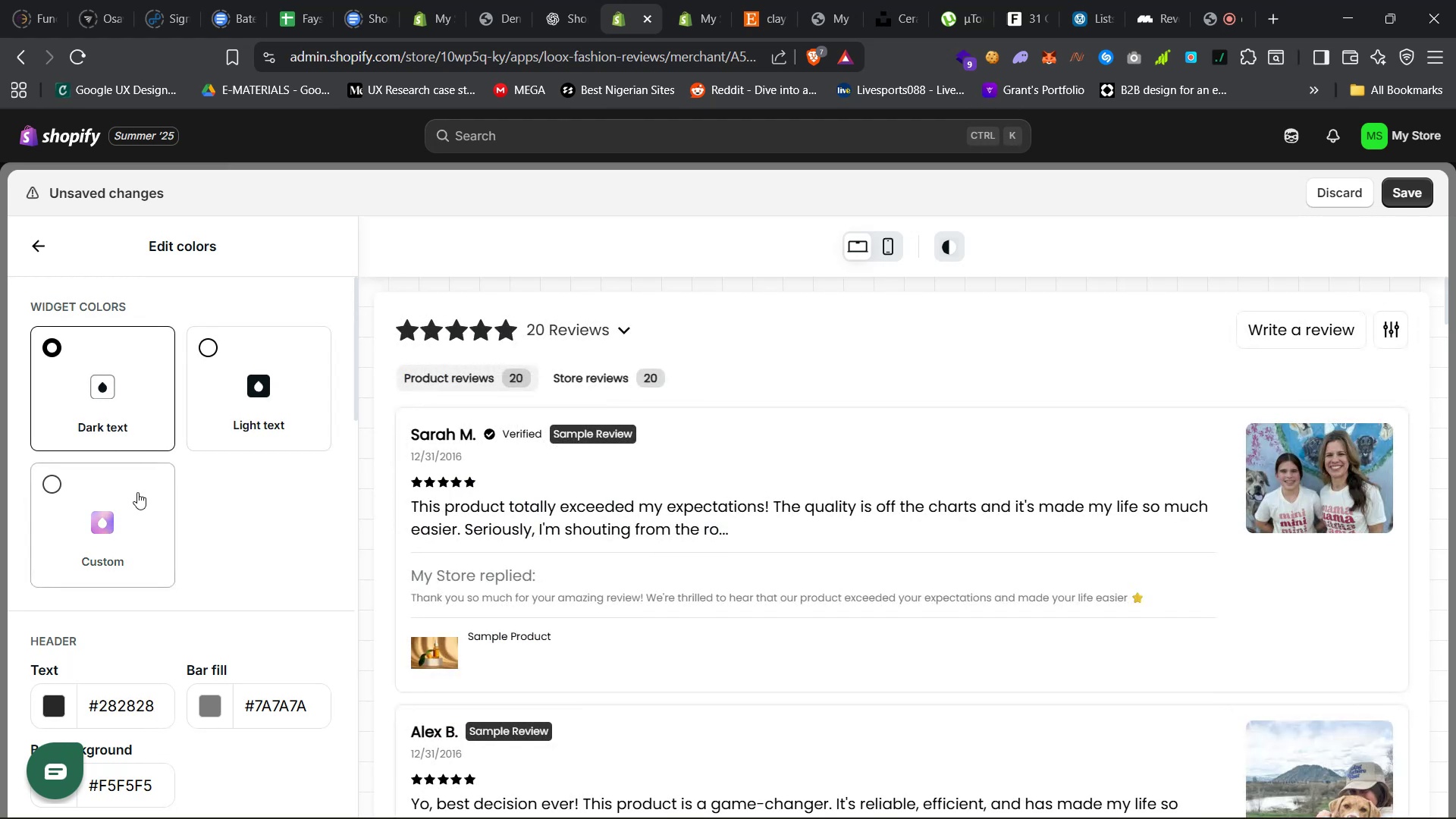 
scroll: coordinate [176, 567], scroll_direction: down, amount: 2.0
 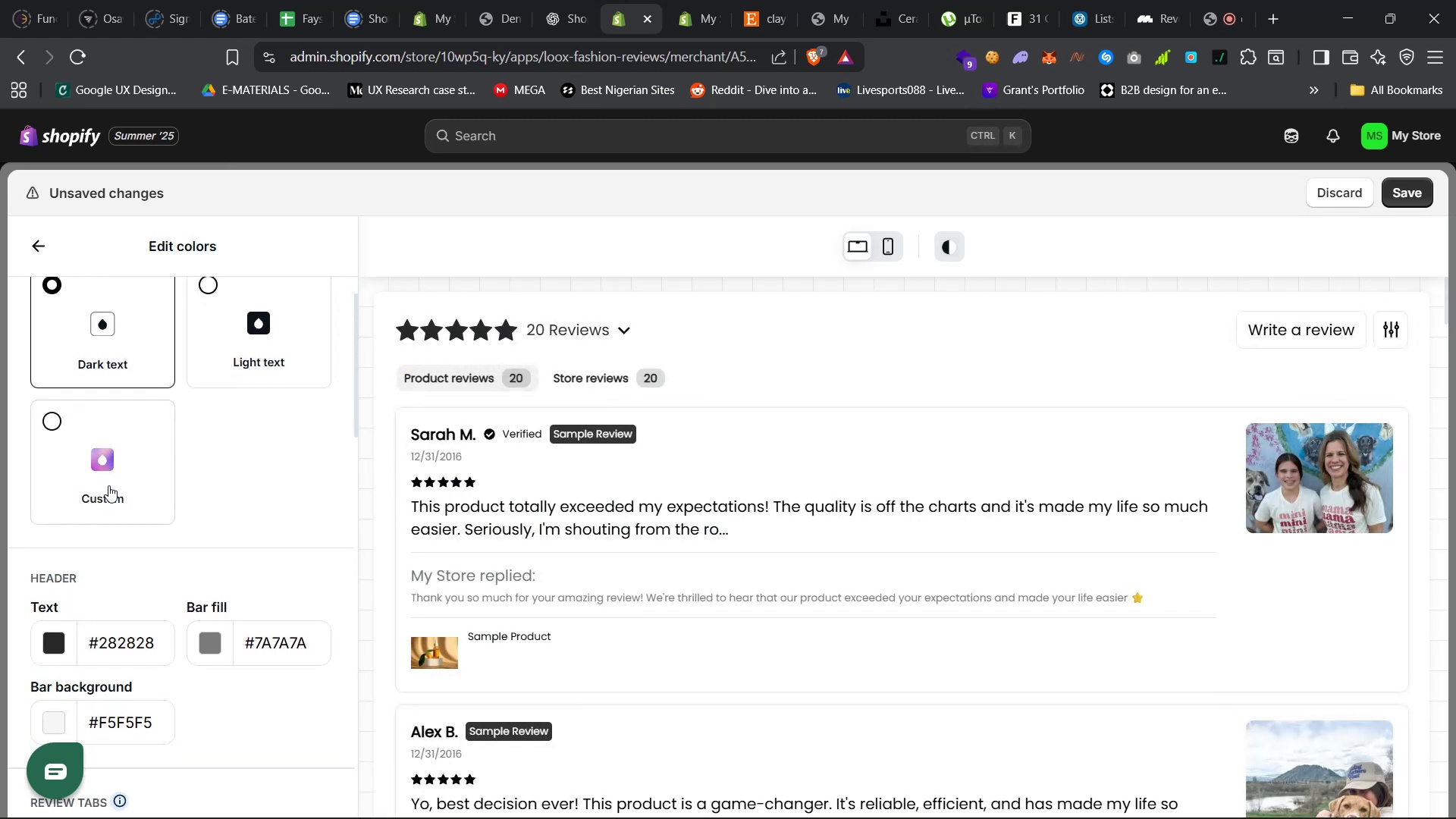 
left_click([111, 467])
 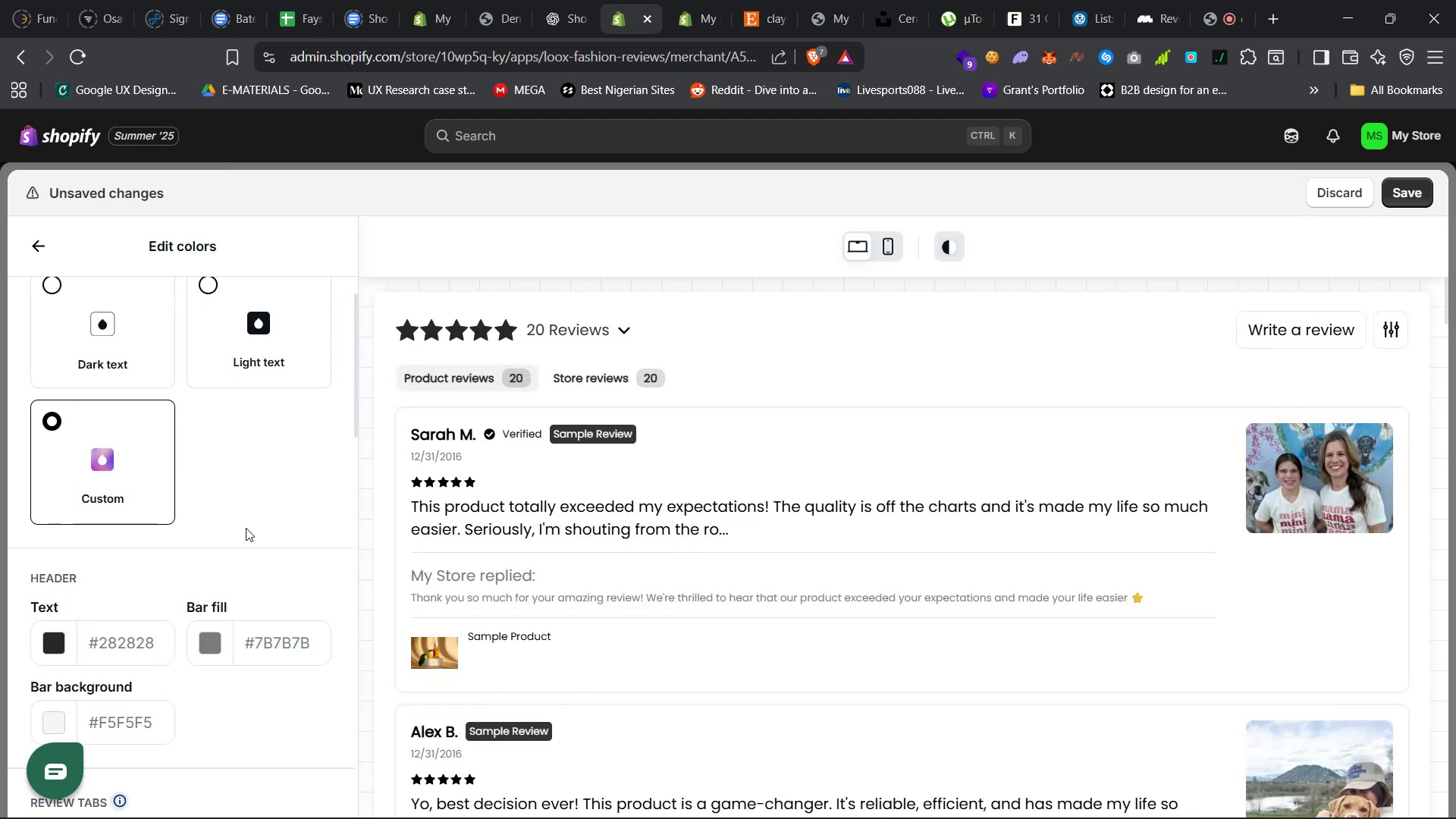 
left_click([115, 347])
 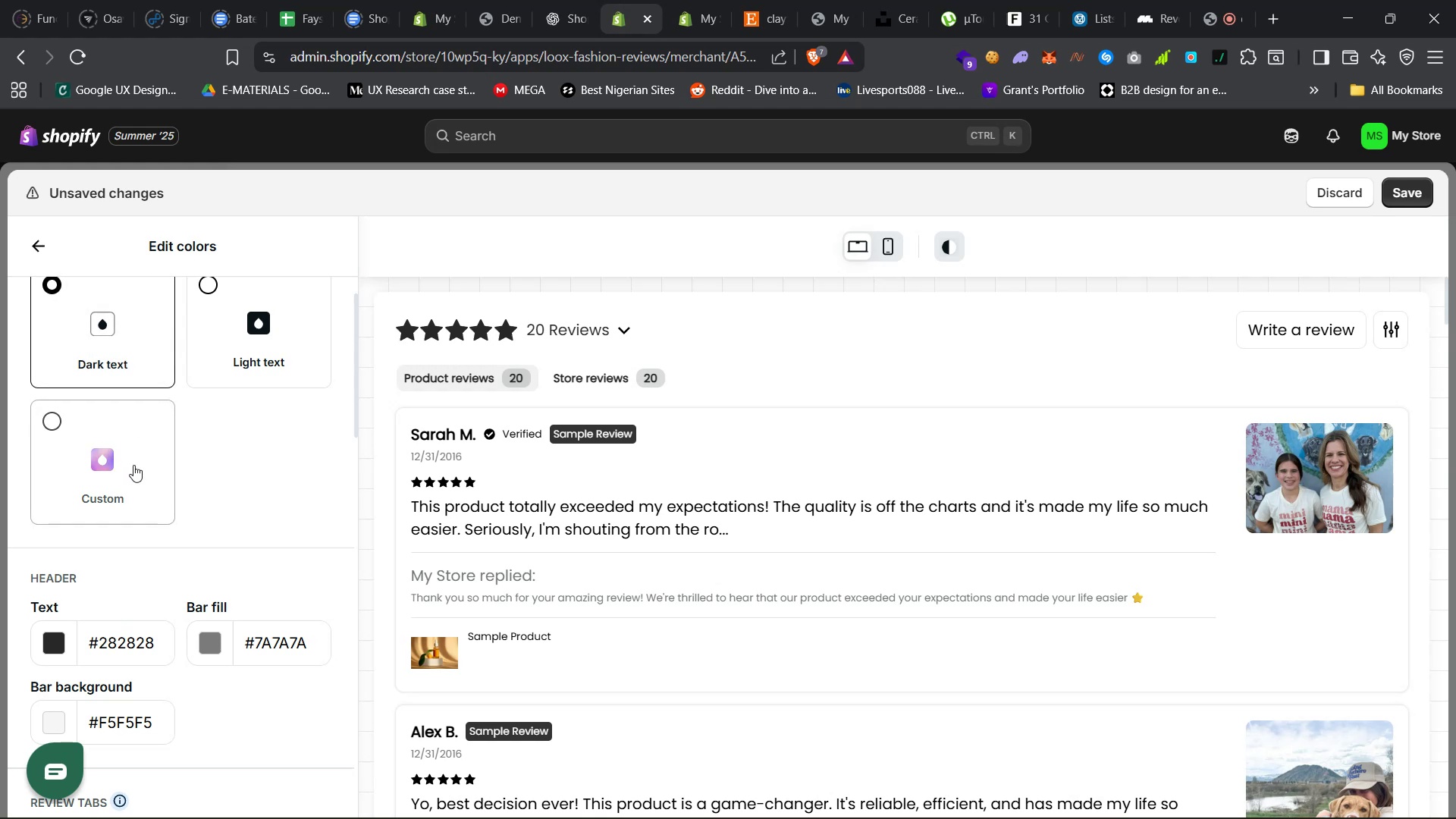 
left_click([134, 465])
 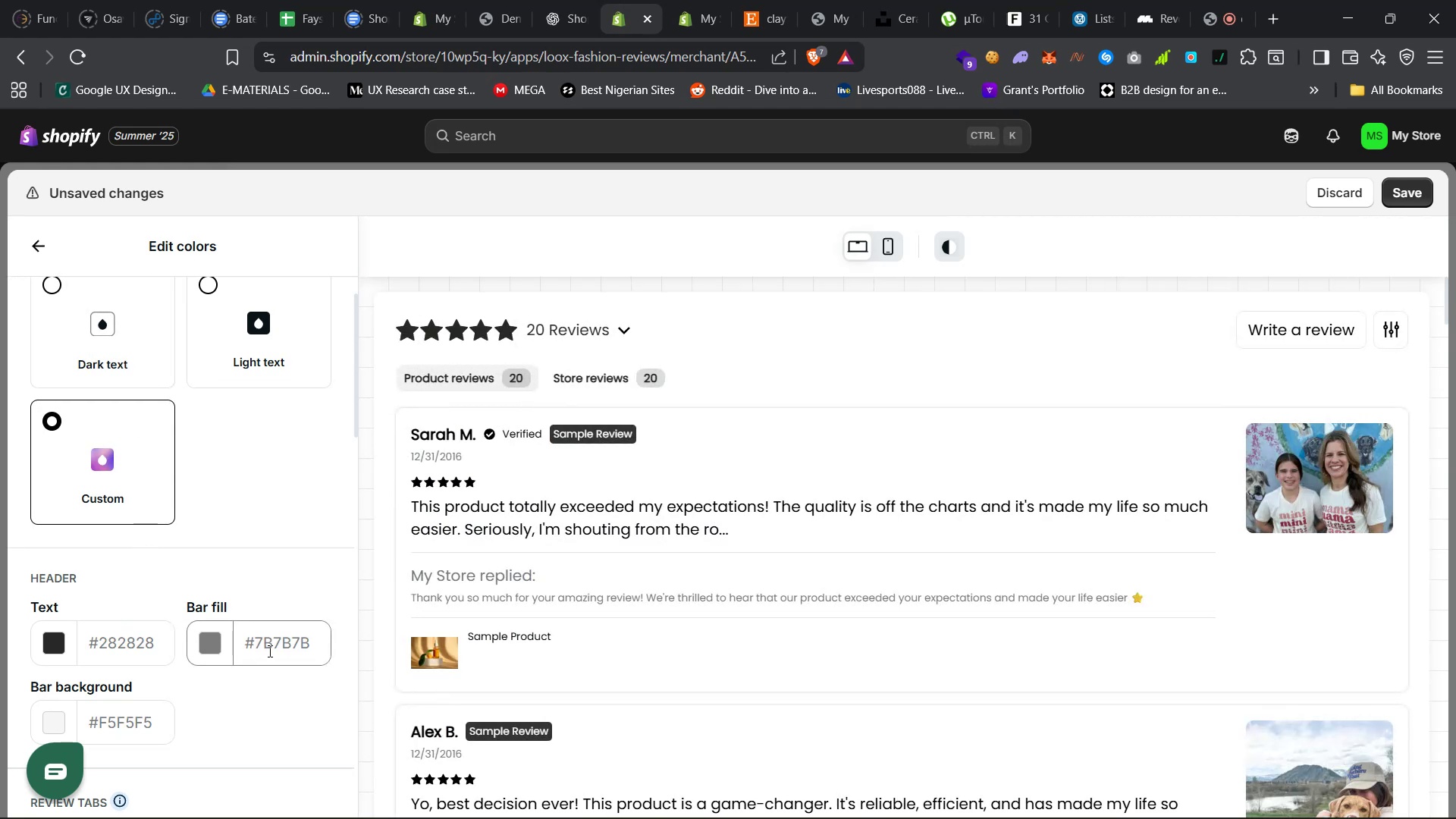 
left_click([213, 645])
 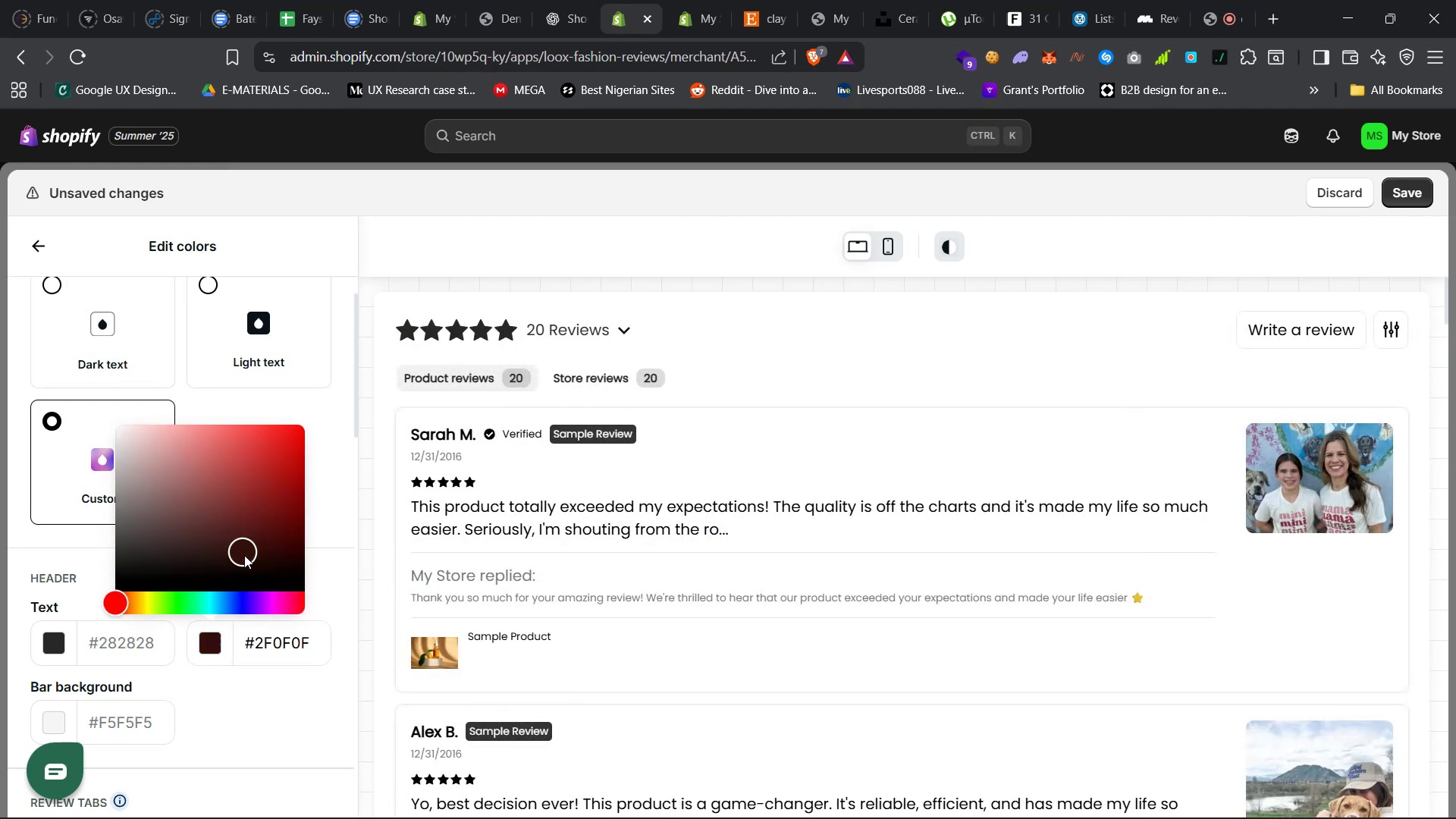 
wait(10.72)
 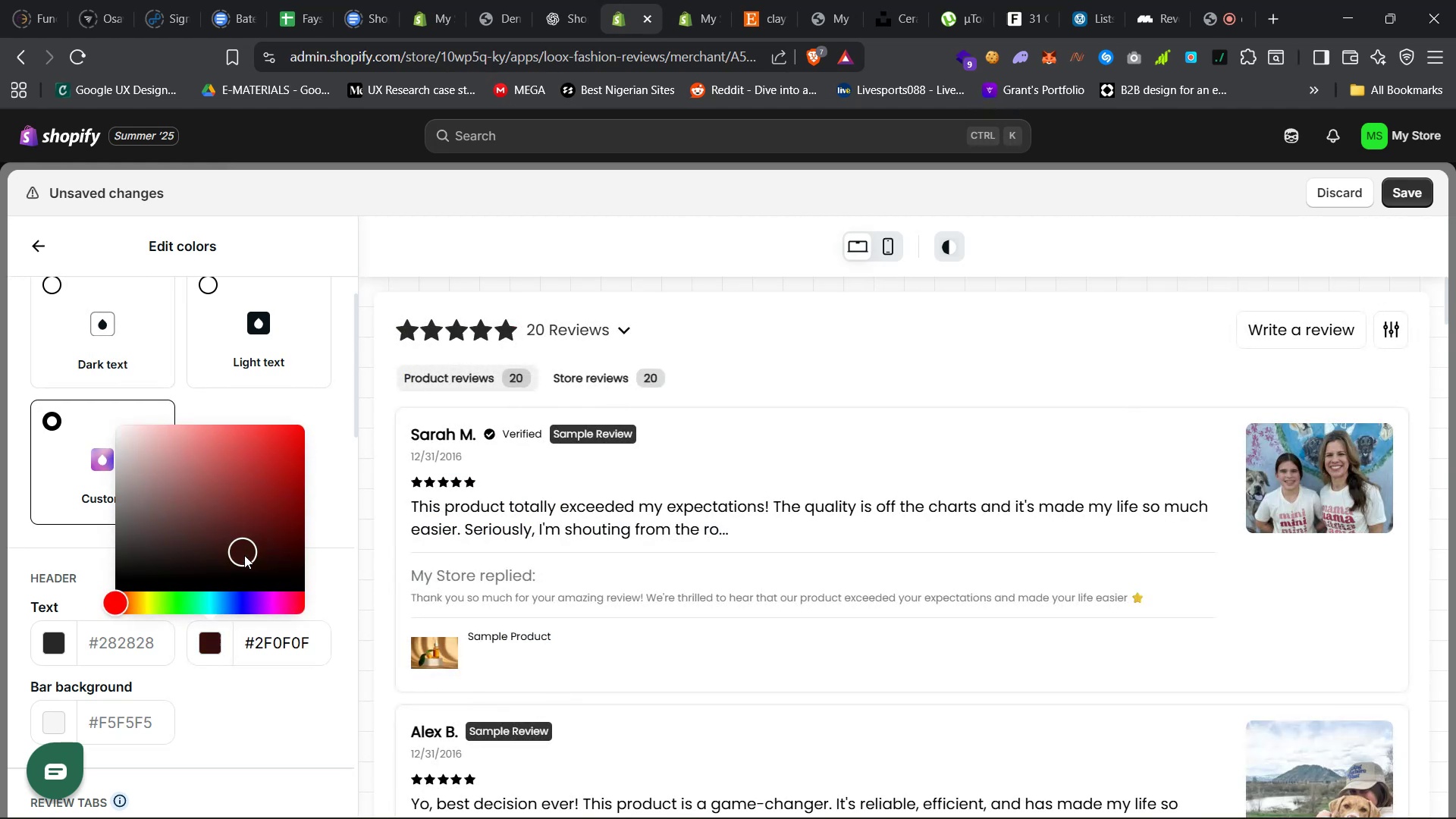 
scroll: coordinate [602, 539], scroll_direction: down, amount: 6.0
 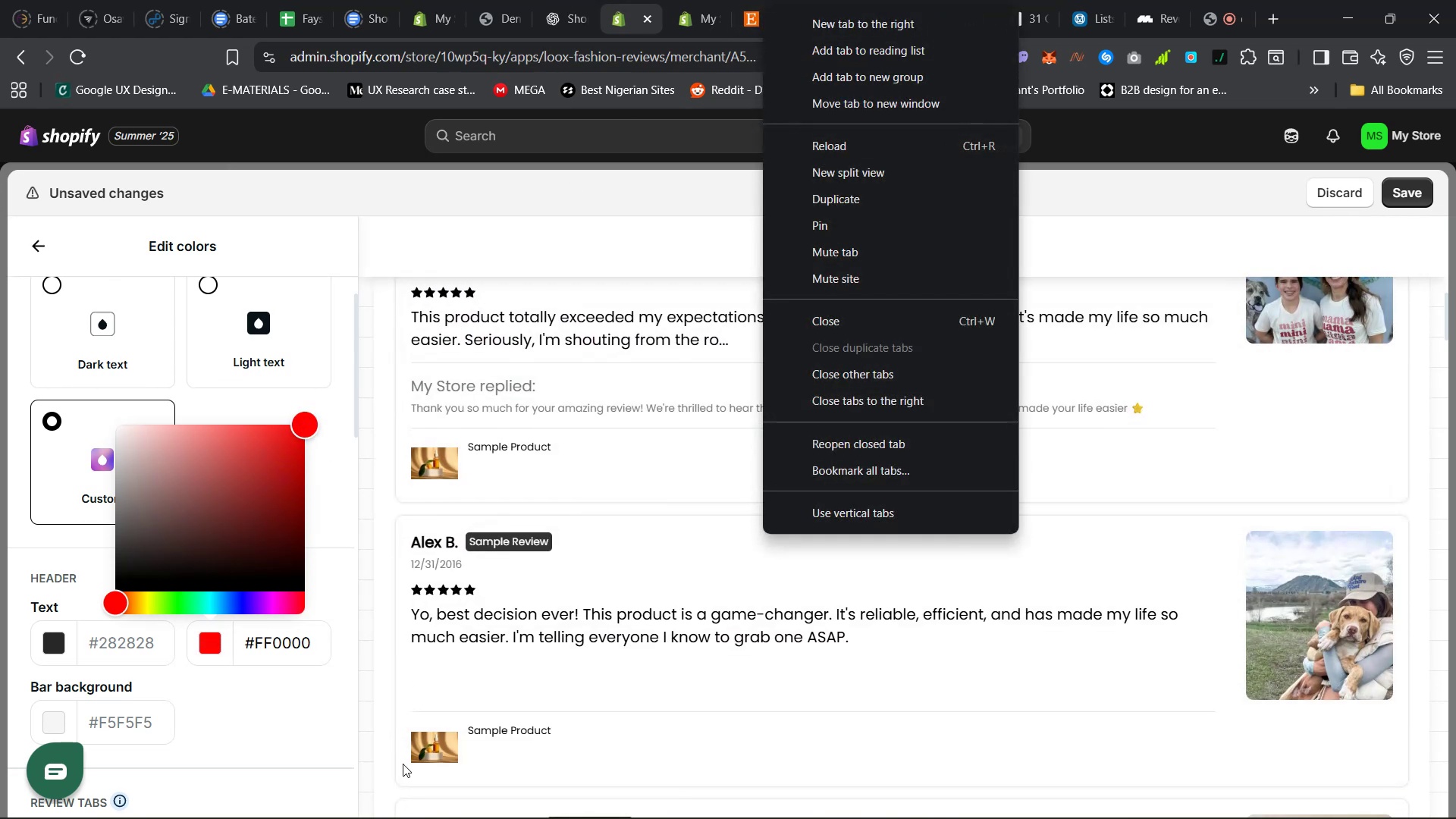 
left_click([298, 430])
 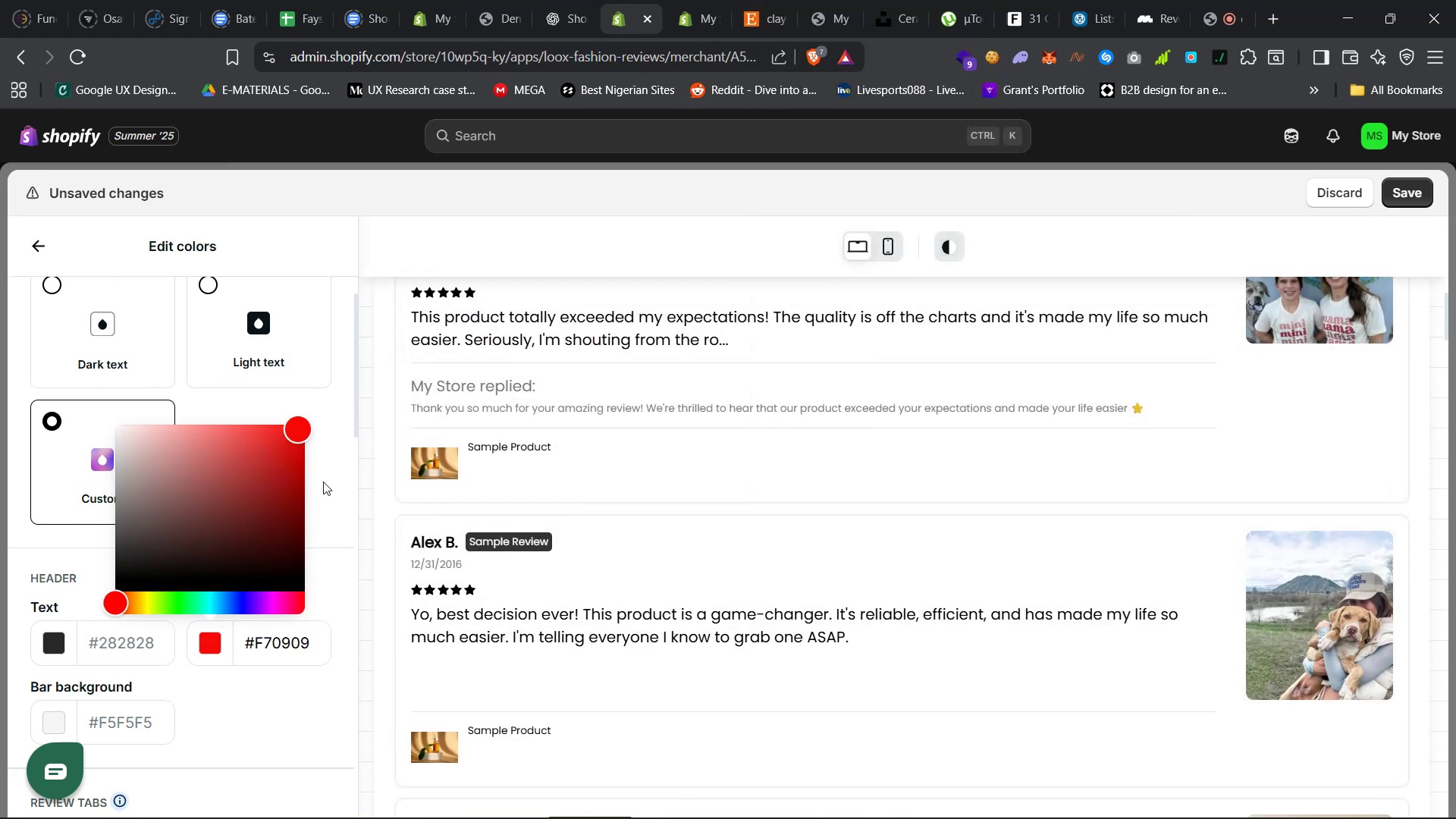 
left_click([348, 460])
 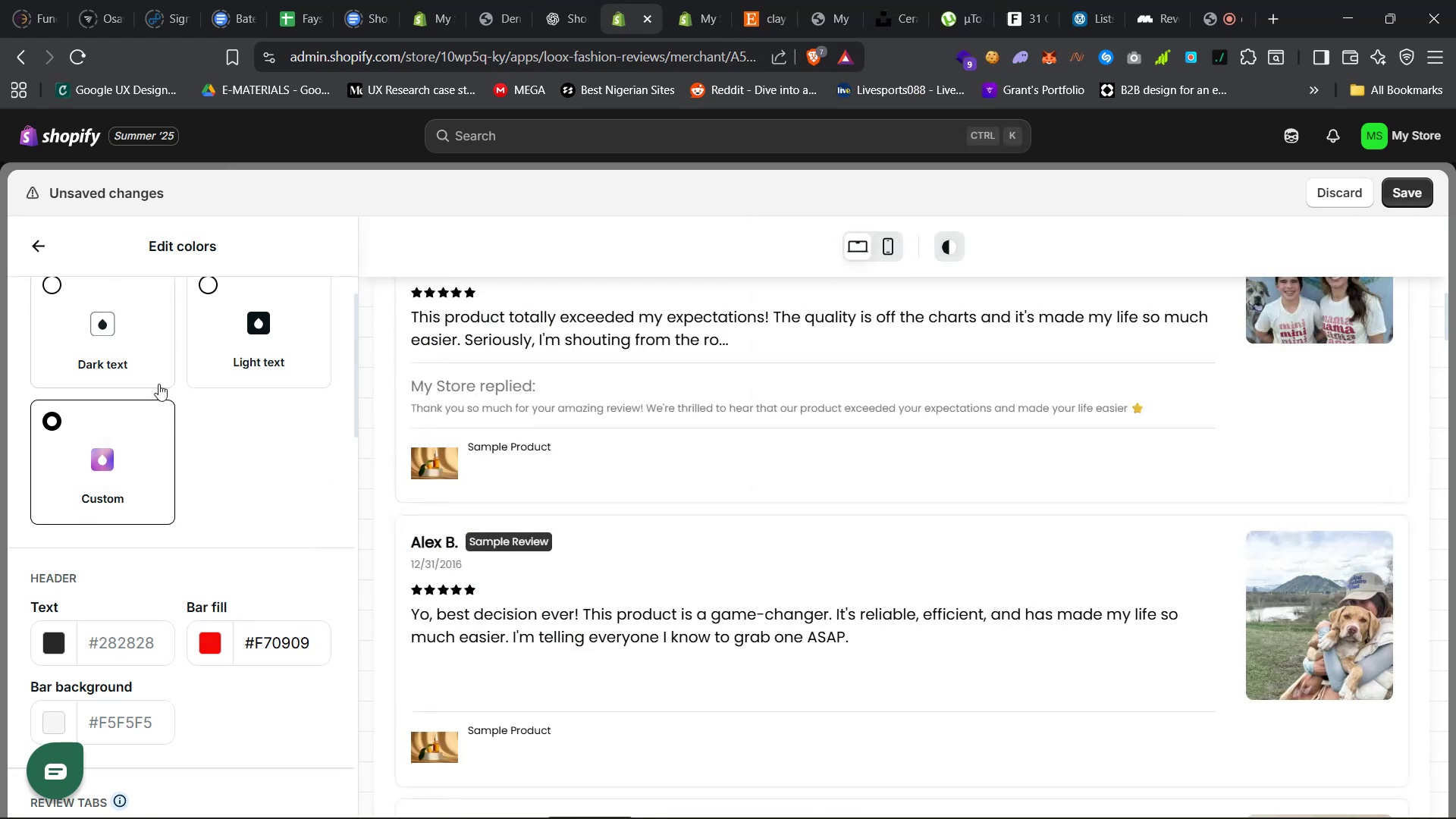 
left_click([154, 366])
 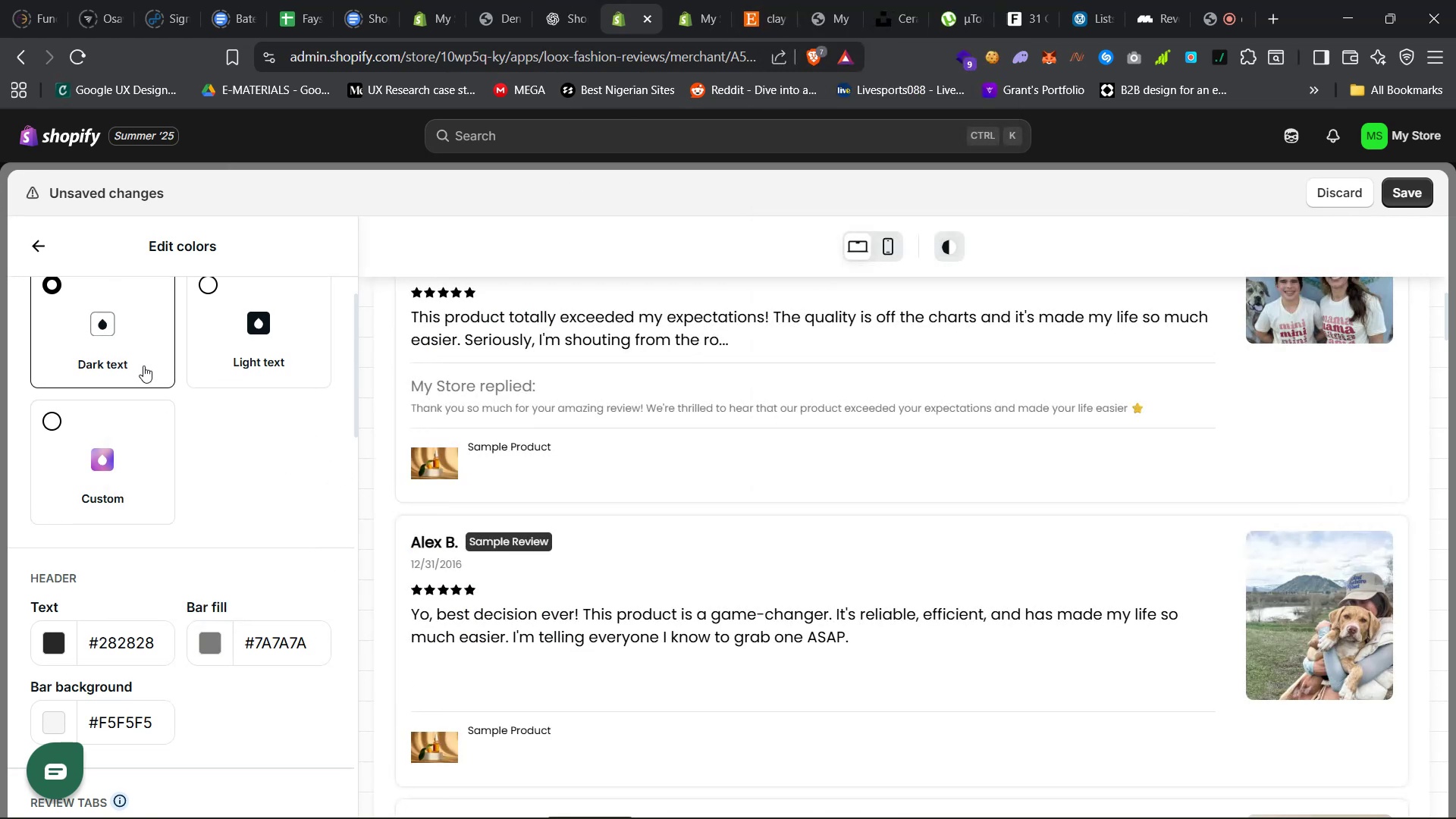 
scroll: coordinate [419, 548], scroll_direction: down, amount: 46.0
 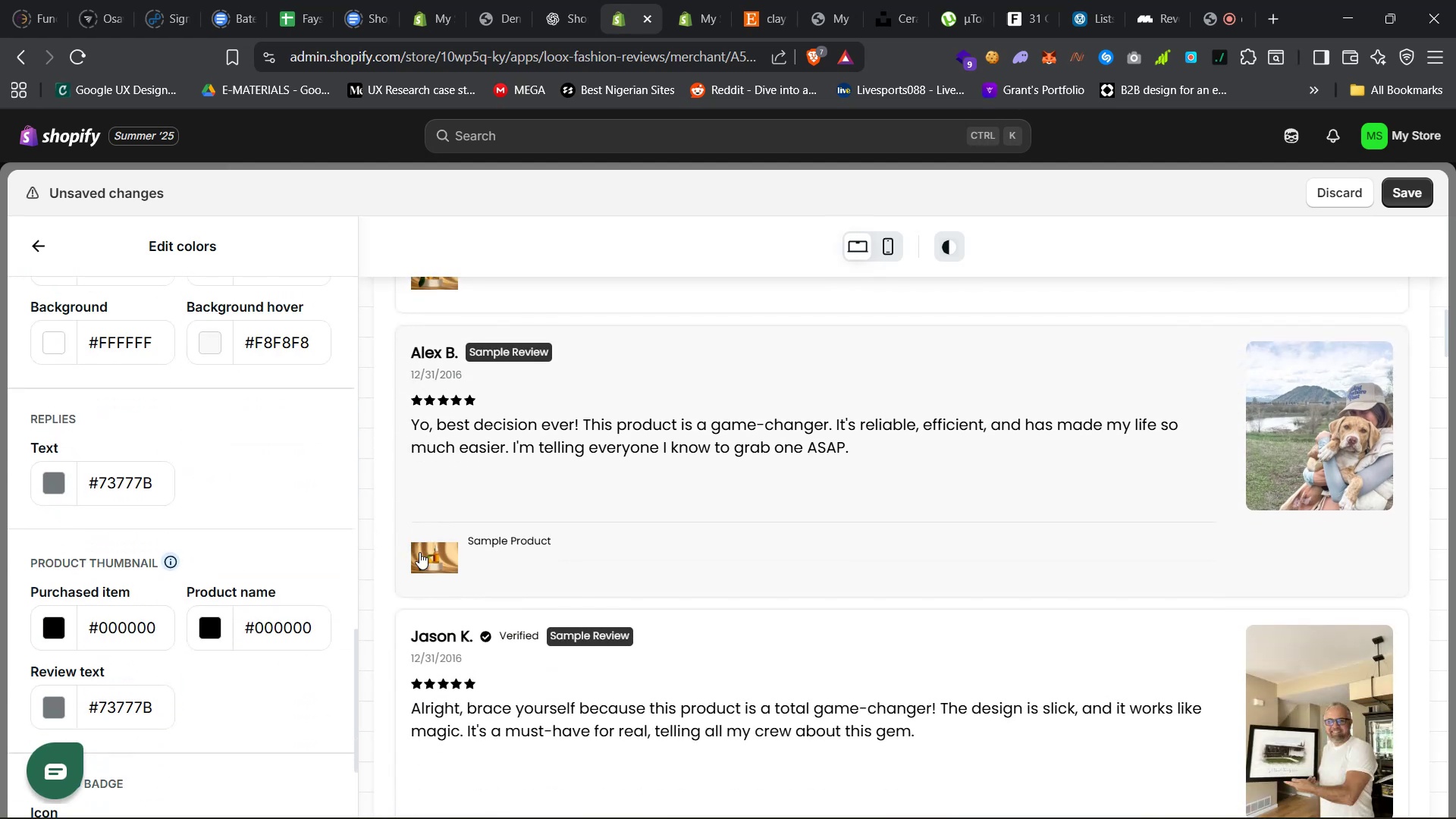 
scroll: coordinate [415, 556], scroll_direction: up, amount: 40.0
 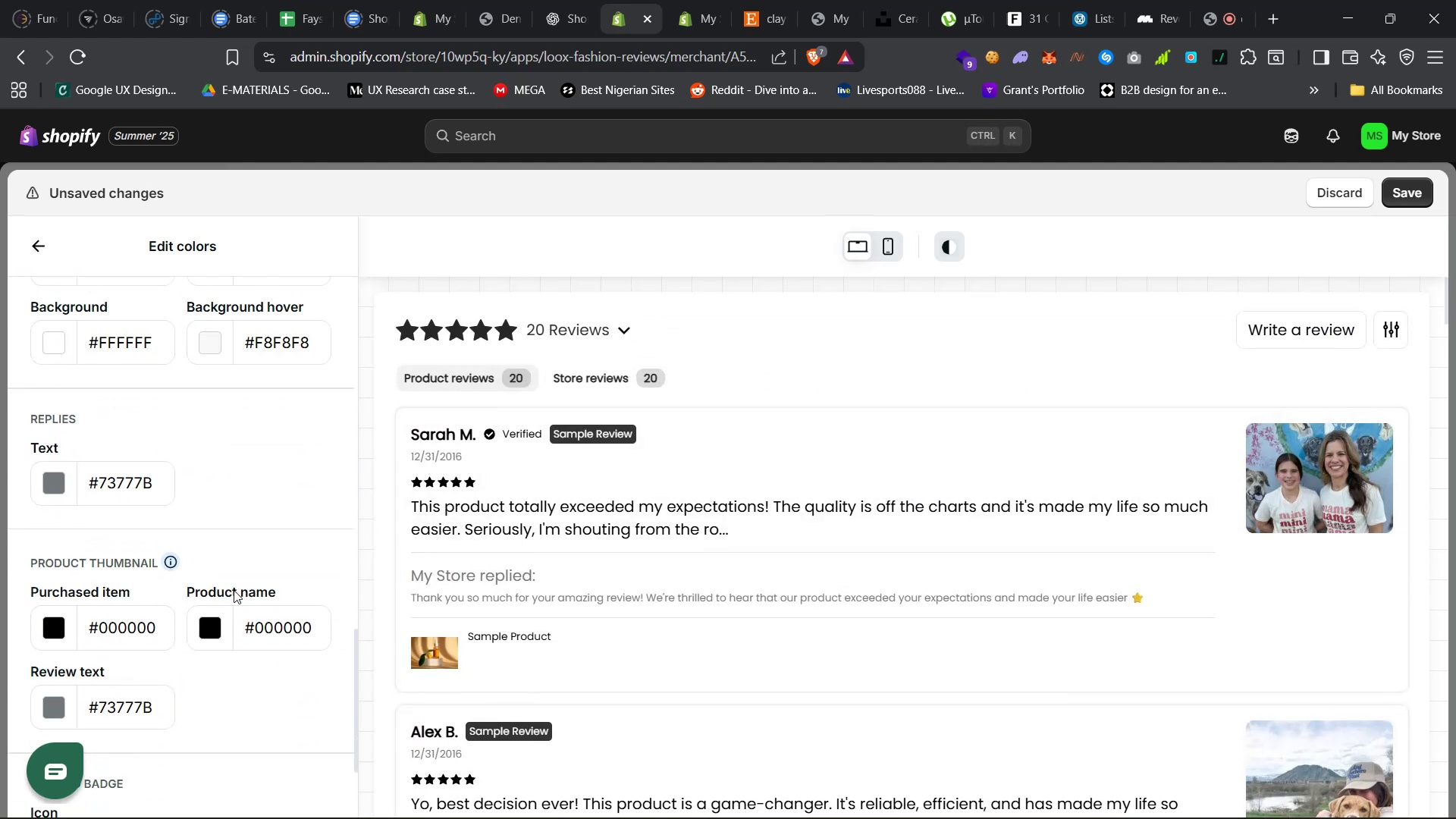 
scroll: coordinate [206, 551], scroll_direction: down, amount: 14.0
 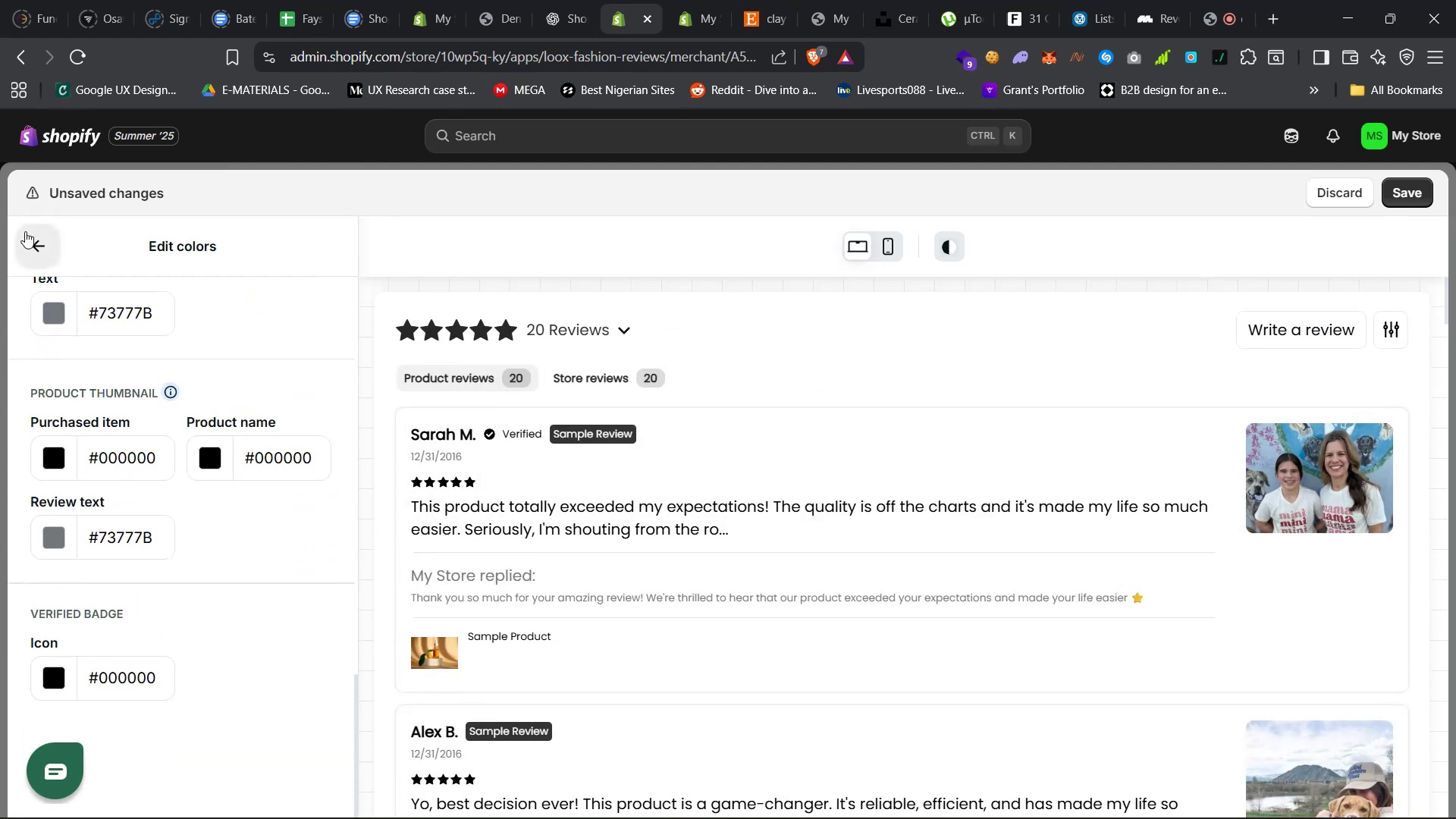 
left_click([41, 244])
 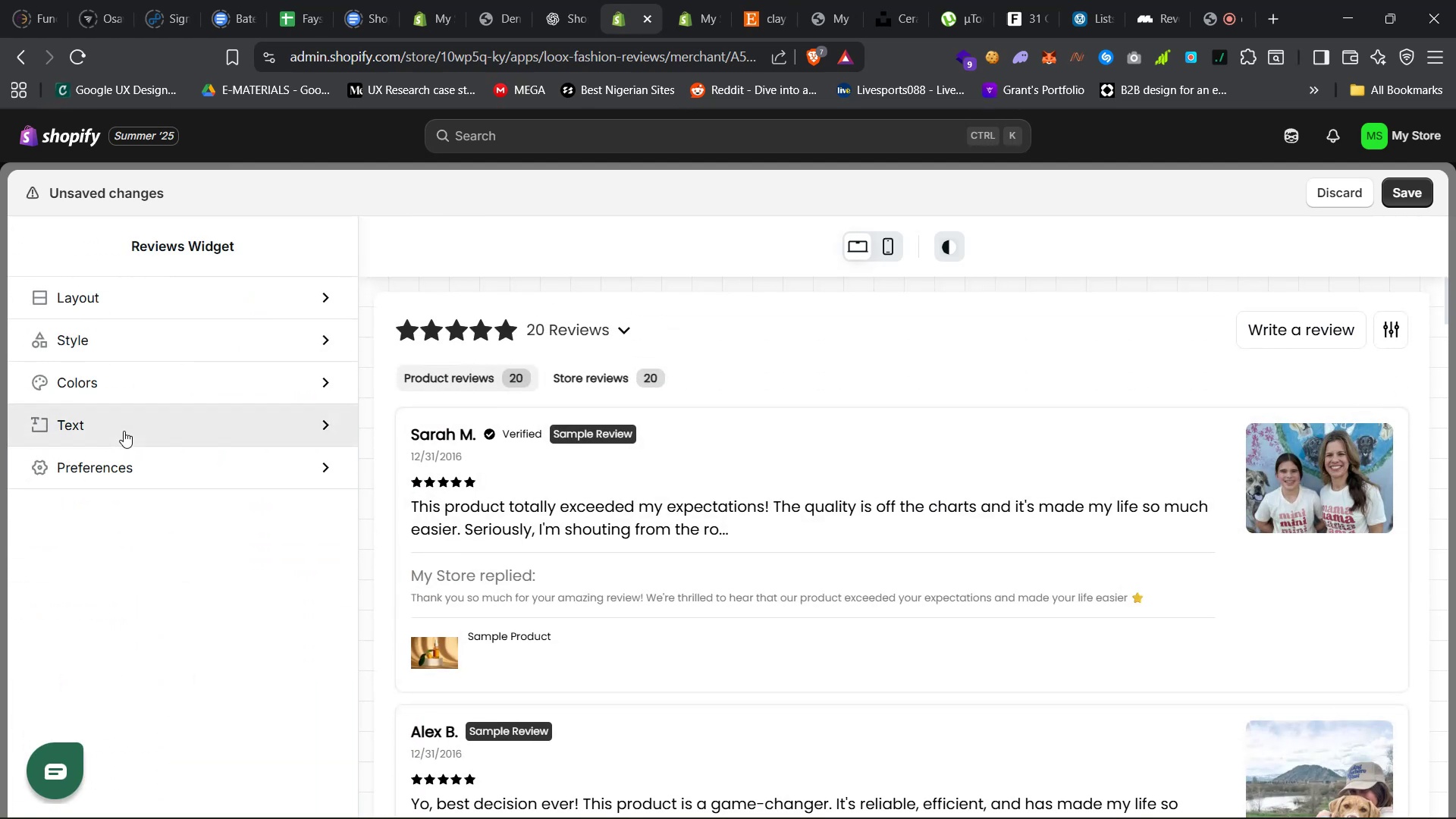 
left_click([143, 451])
 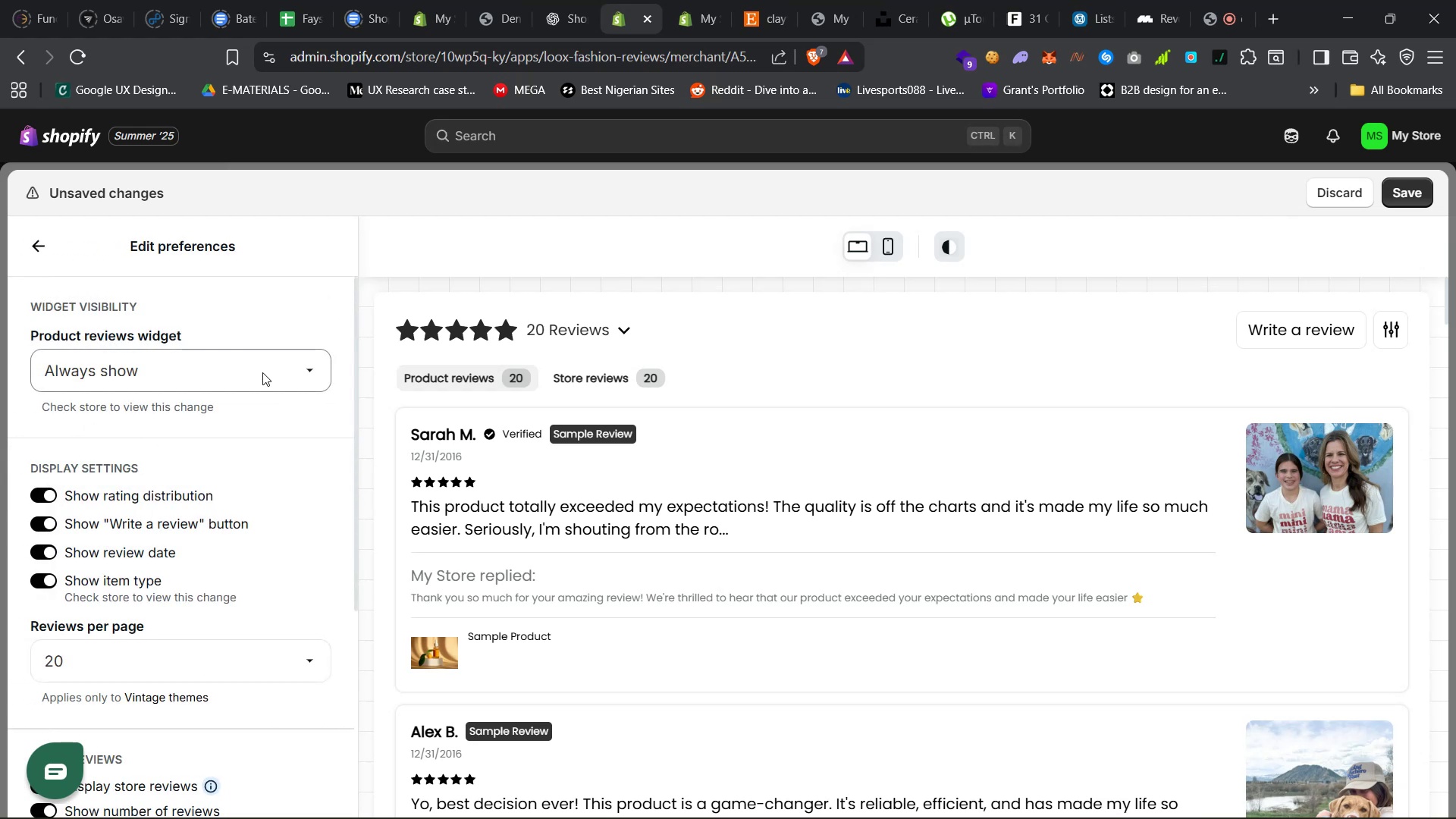 
scroll: coordinate [584, 479], scroll_direction: up, amount: 48.0
 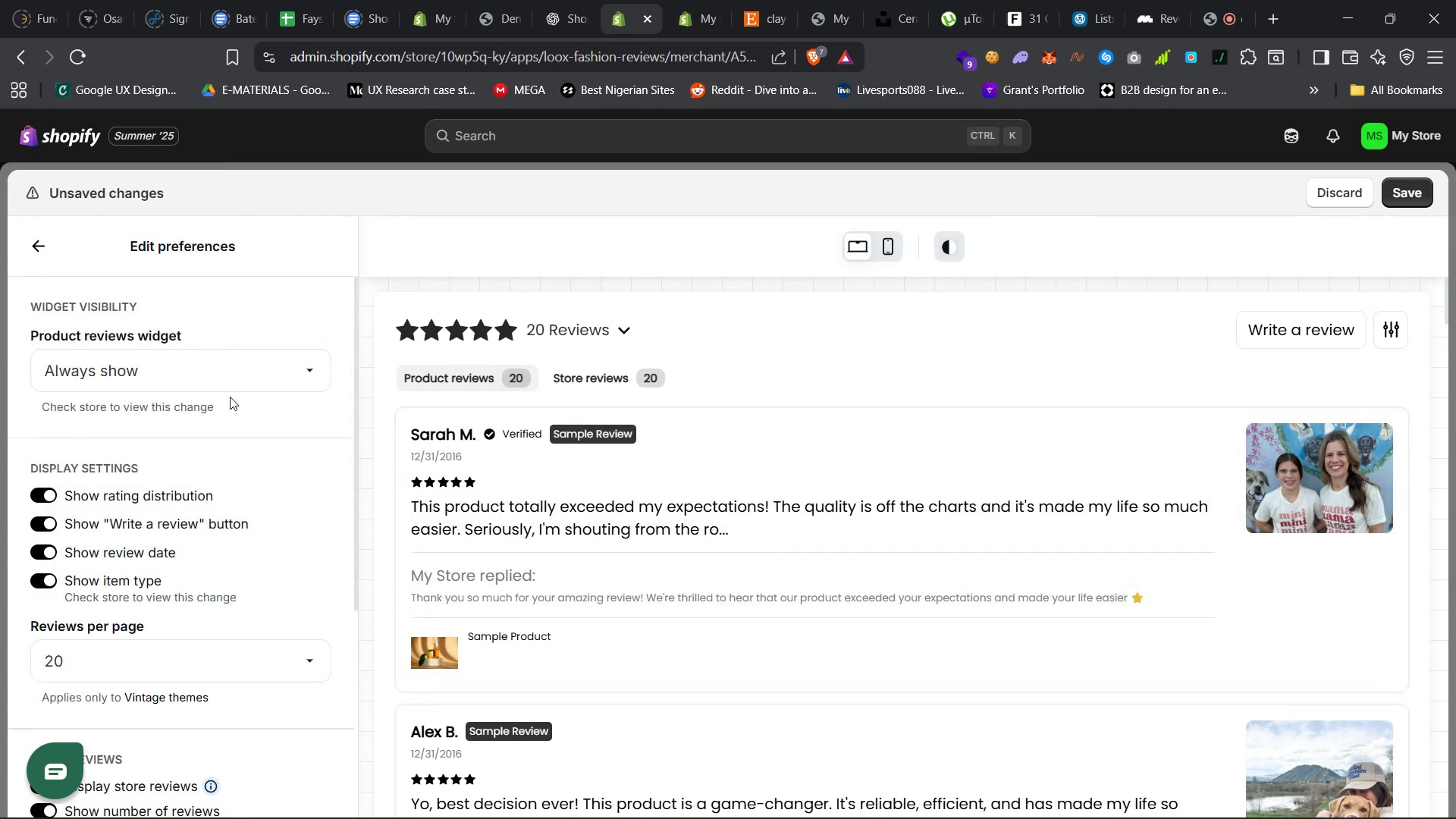 
left_click([229, 361])
 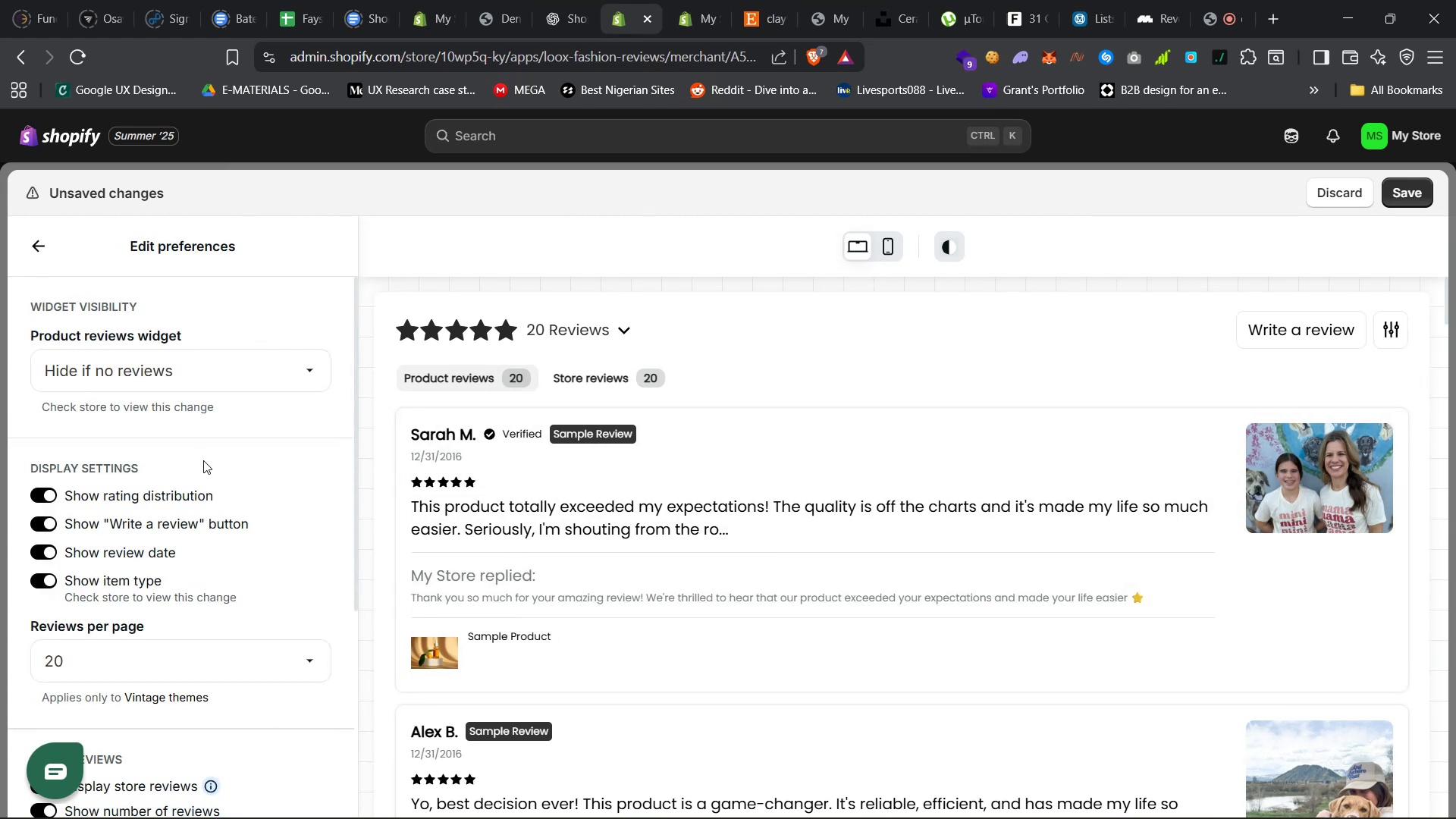 
left_click([241, 377])
 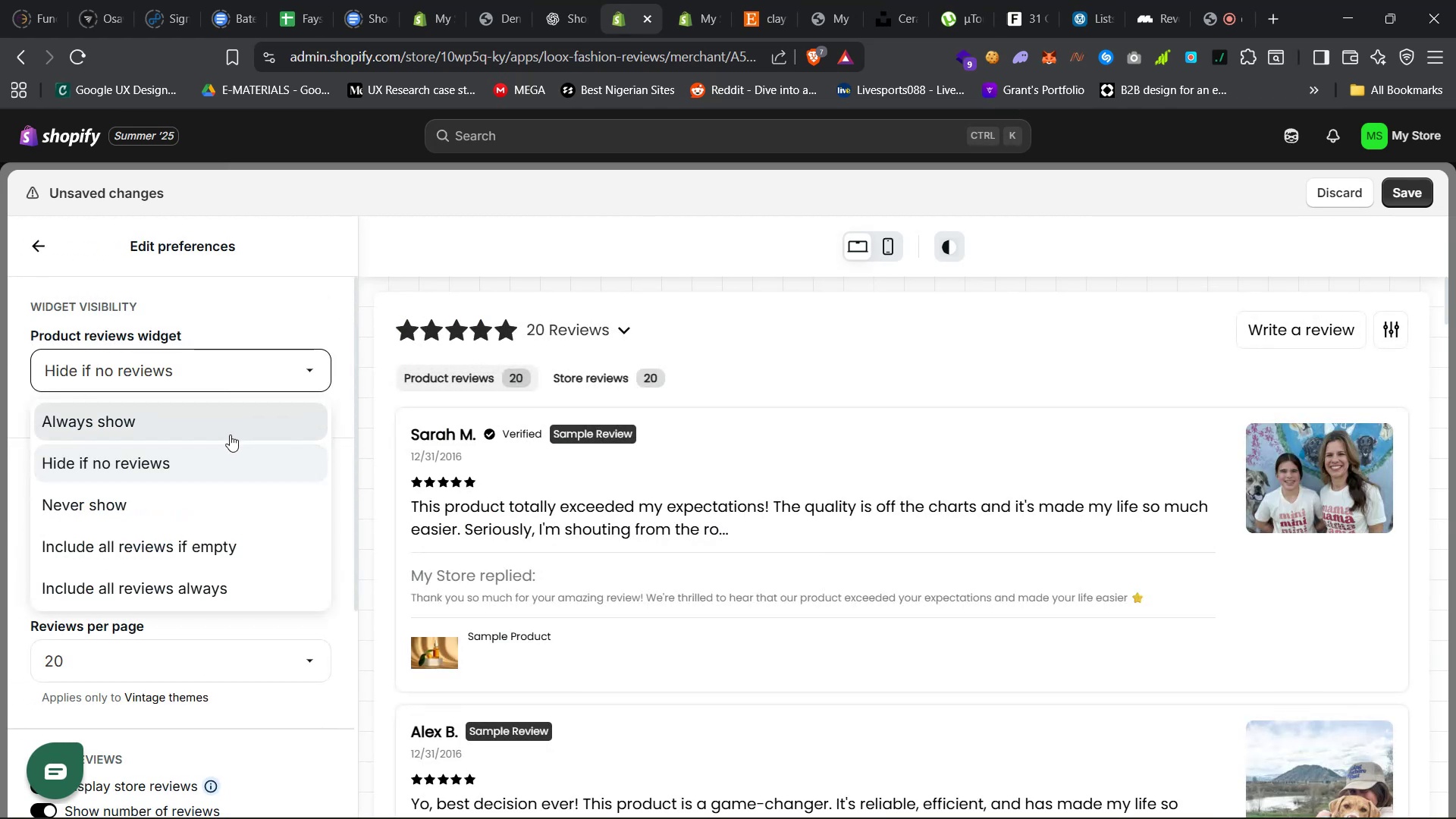 
left_click([230, 435])
 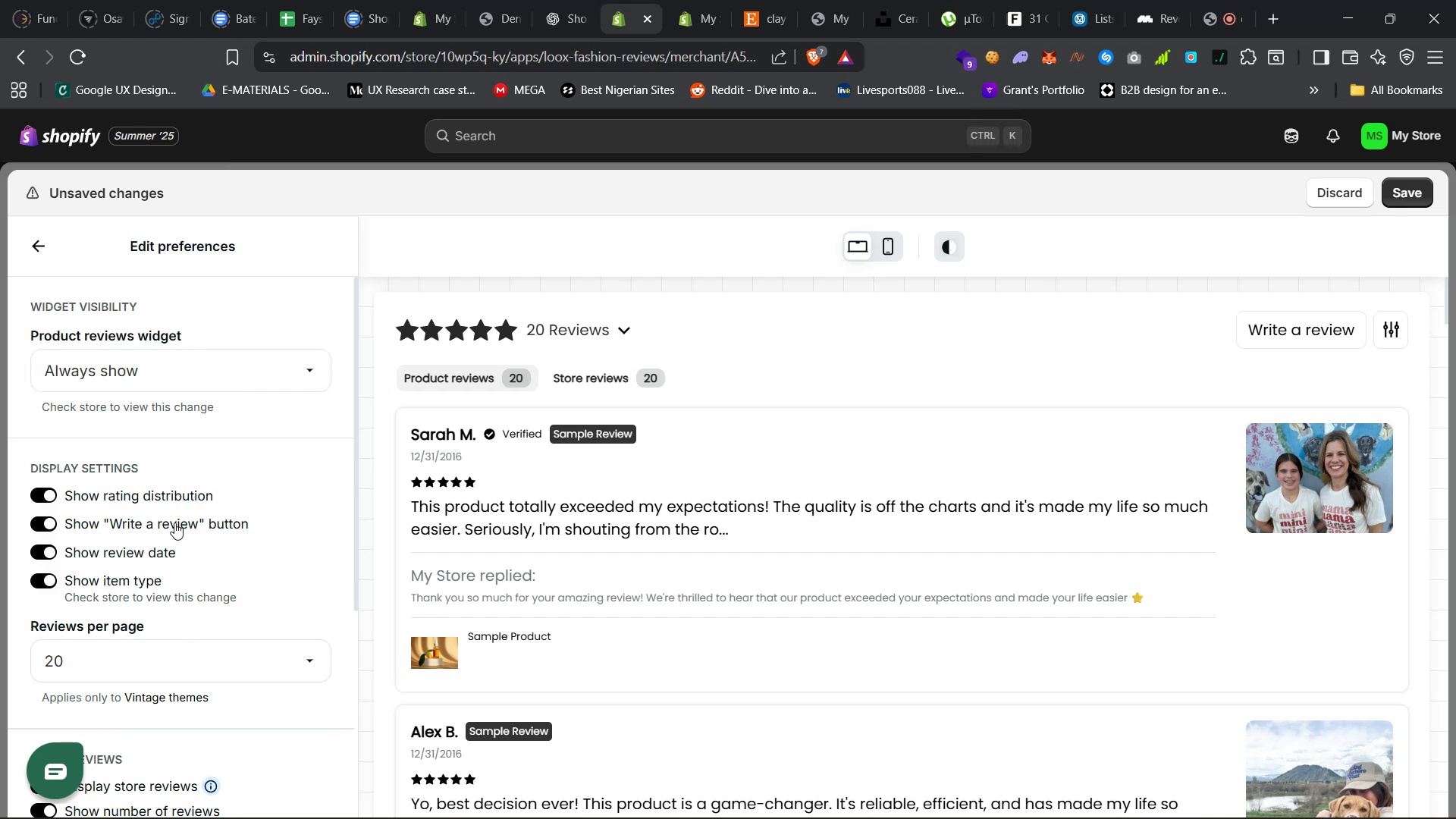 
wait(7.73)
 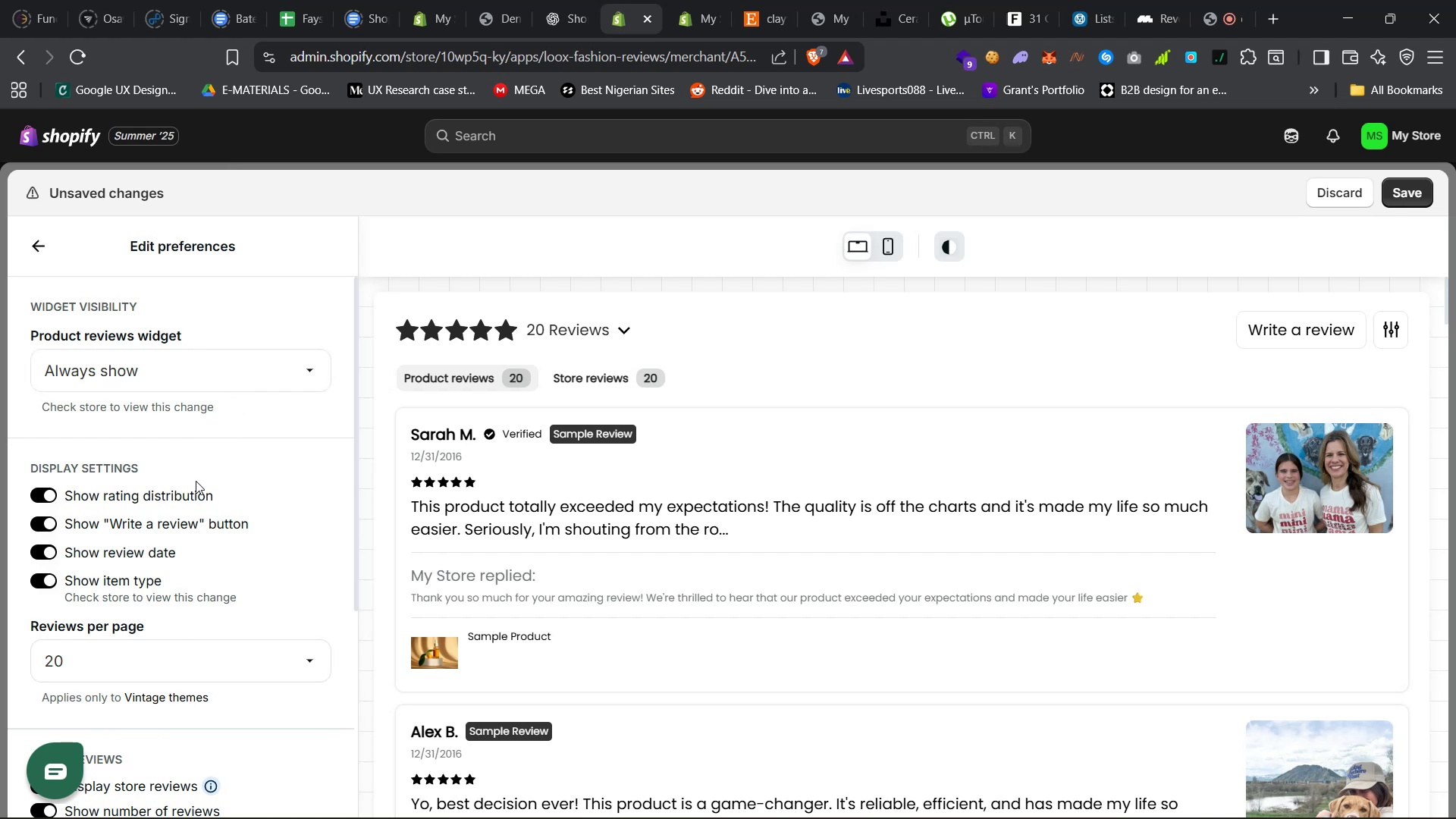 
left_click([158, 553])
 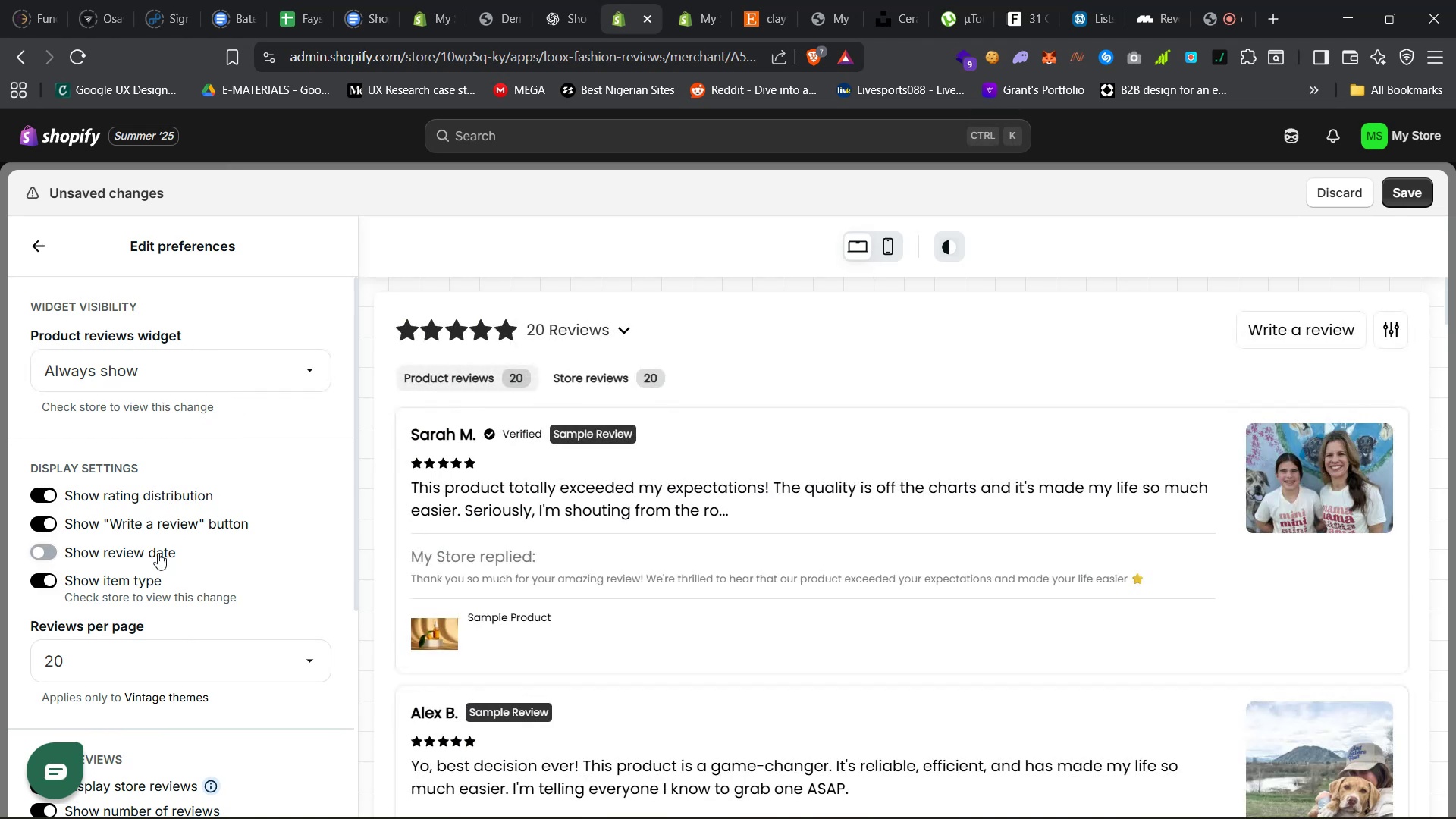 
left_click([158, 553])
 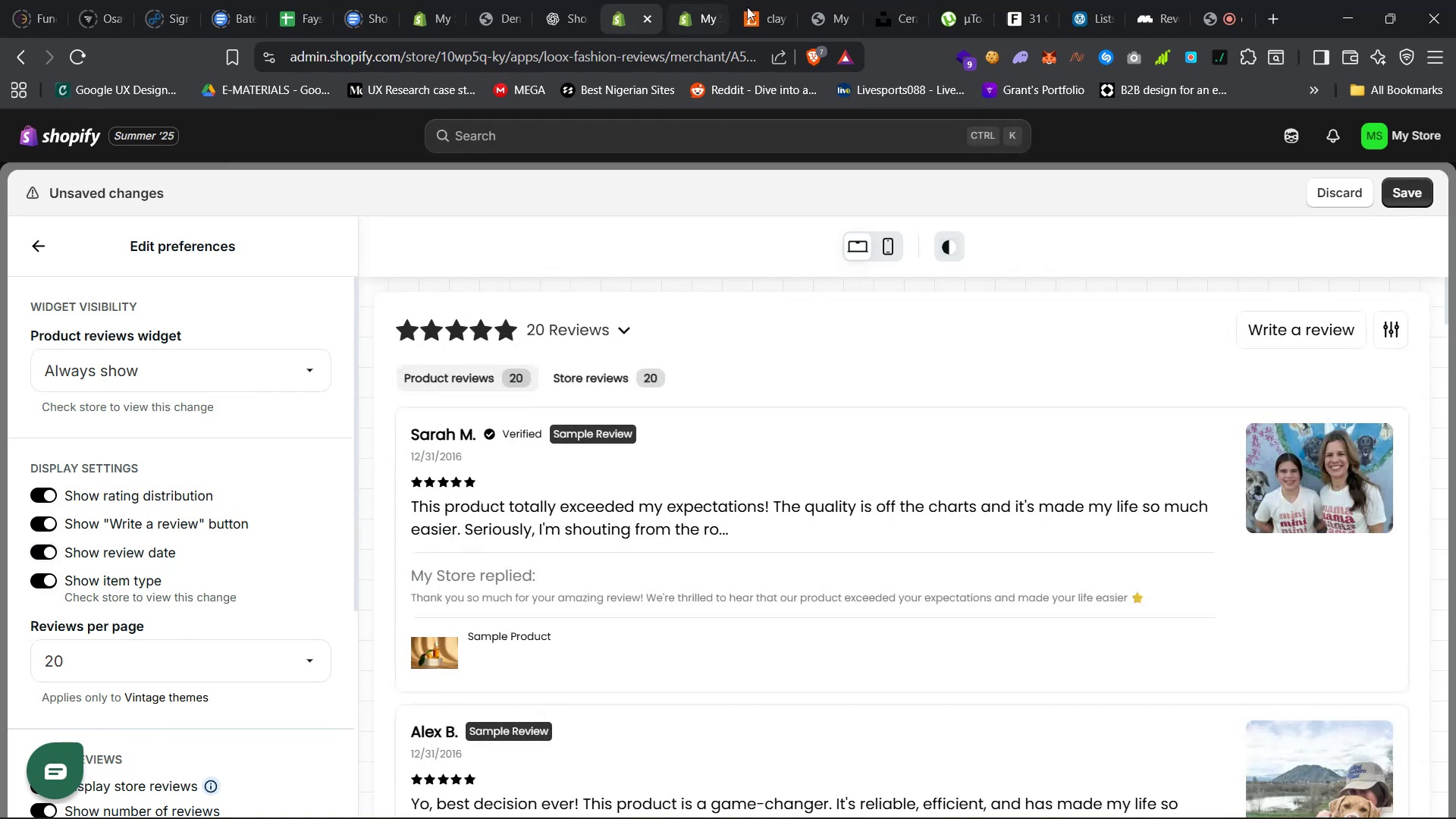 
left_click([761, 0])
 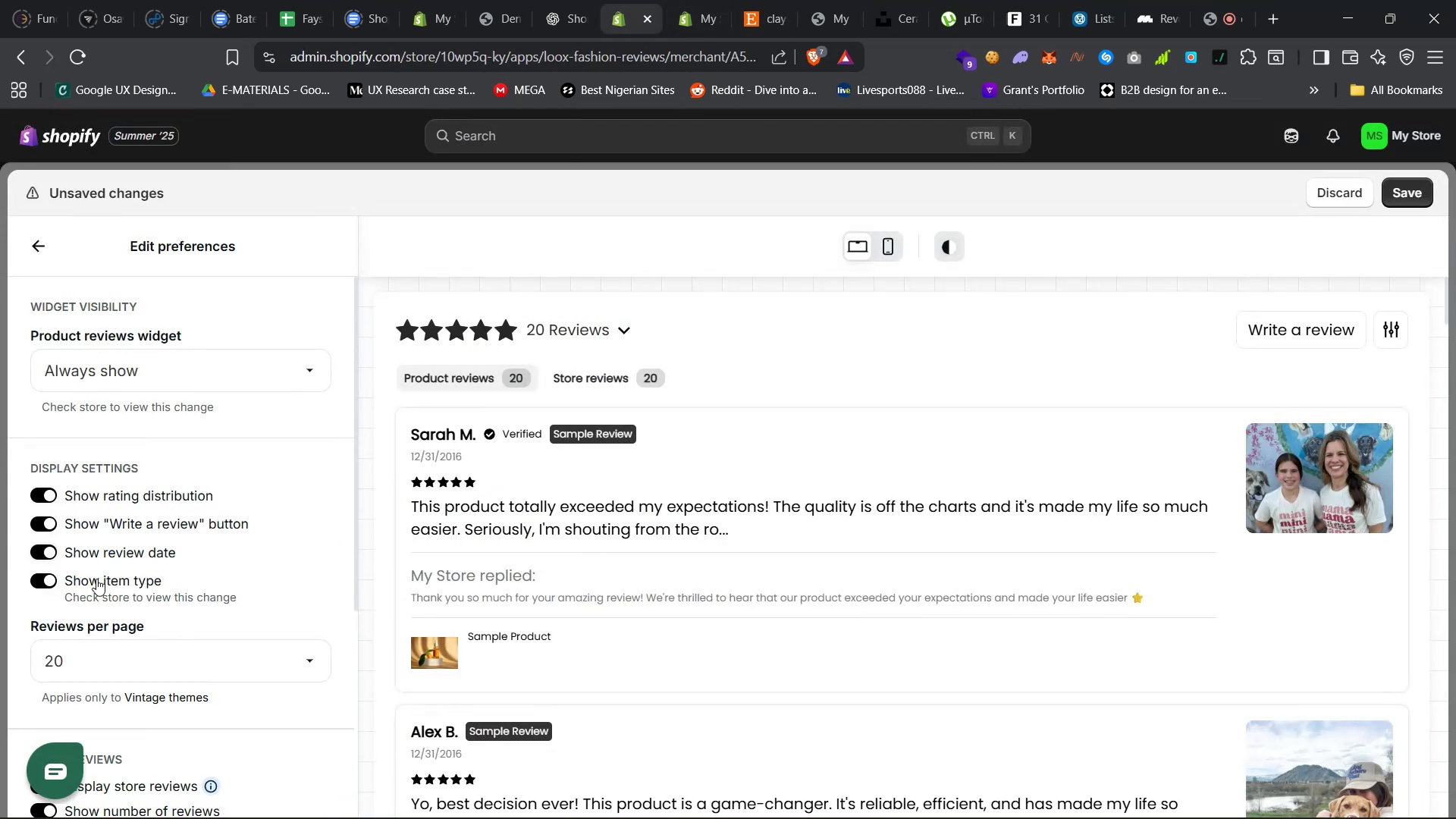 
wait(5.68)
 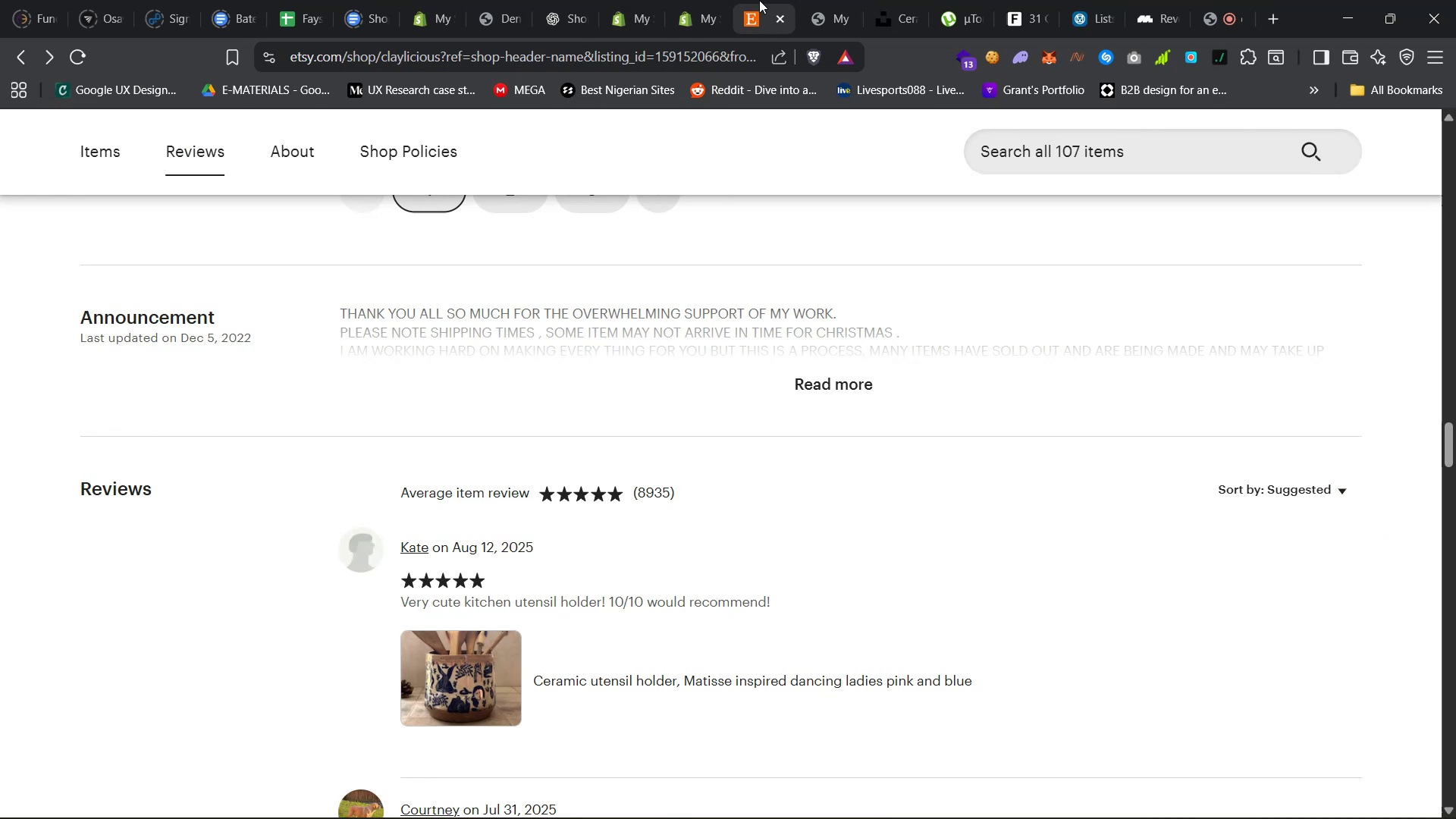 
left_click([1410, 196])
 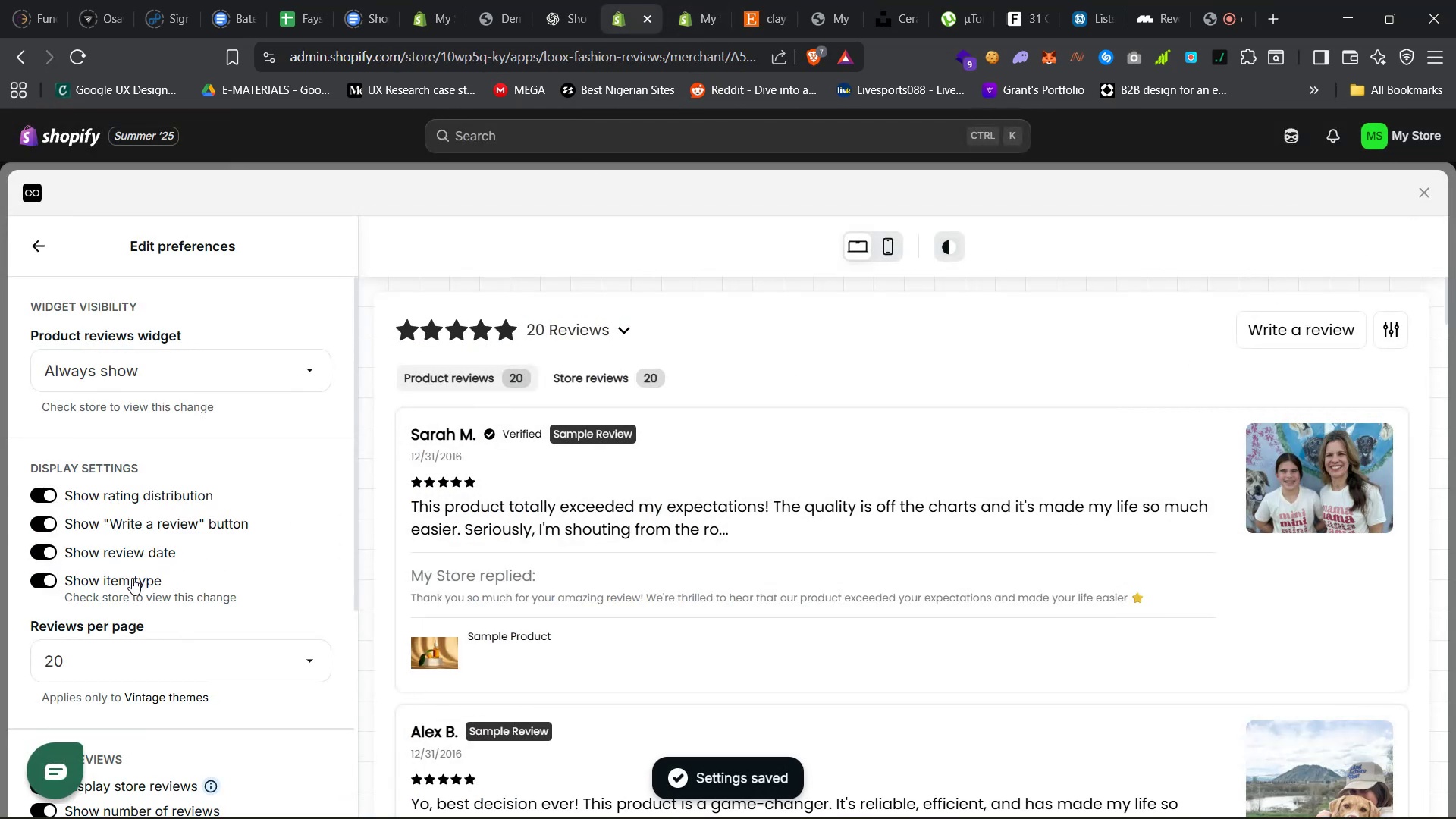 
left_click([132, 578])
 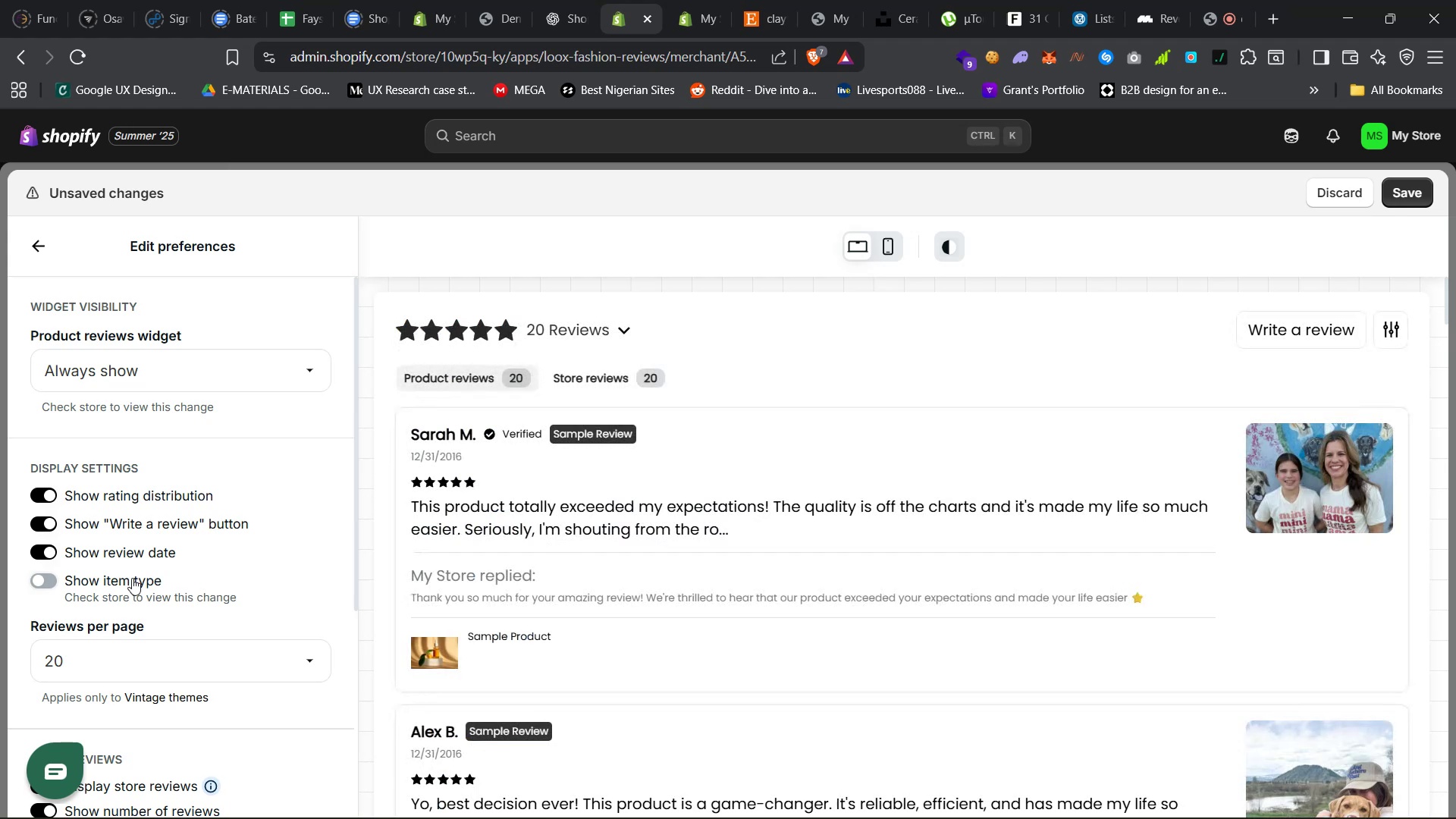 
left_click([132, 578])
 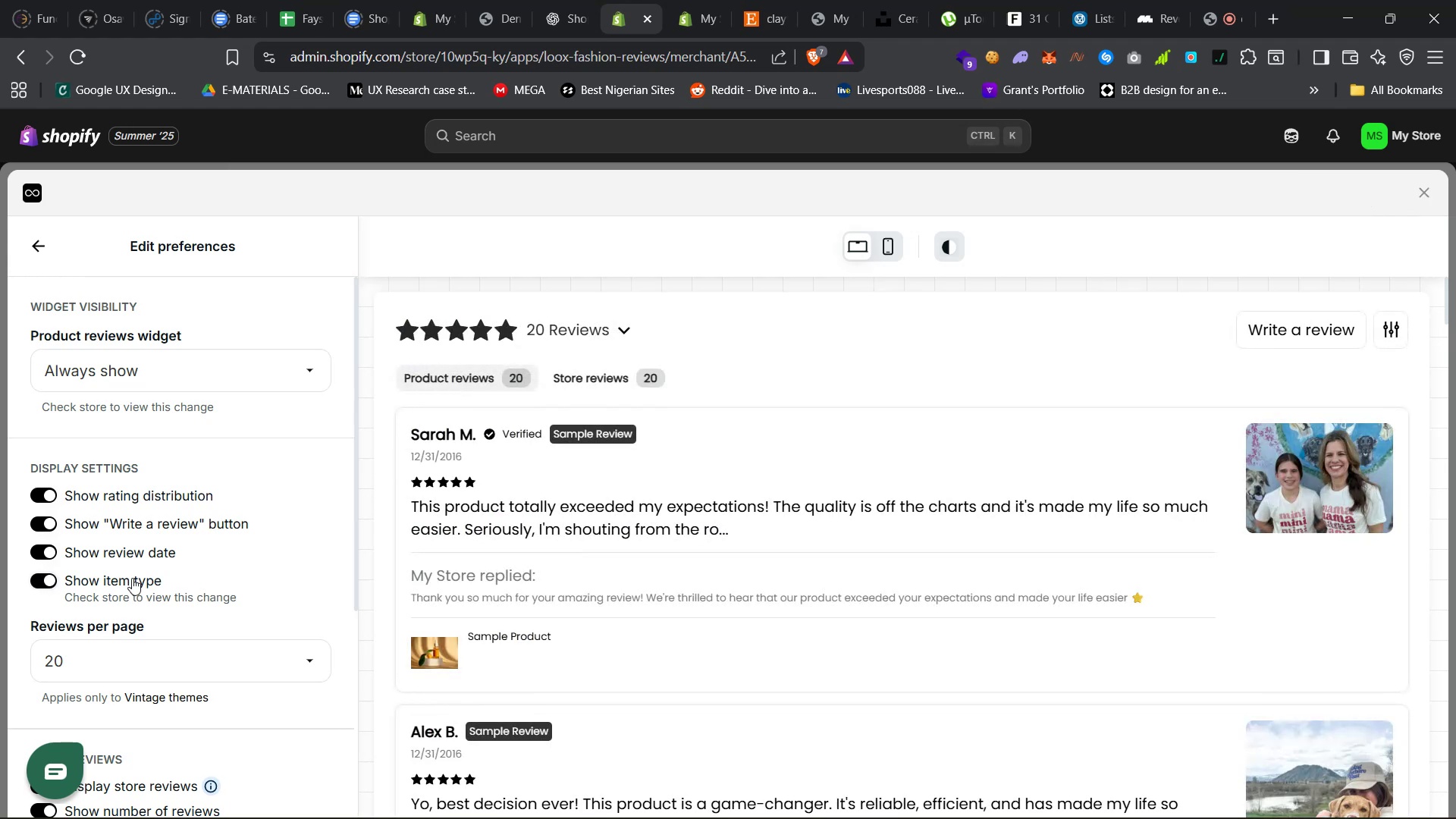 
scroll: coordinate [141, 541], scroll_direction: down, amount: 6.0
 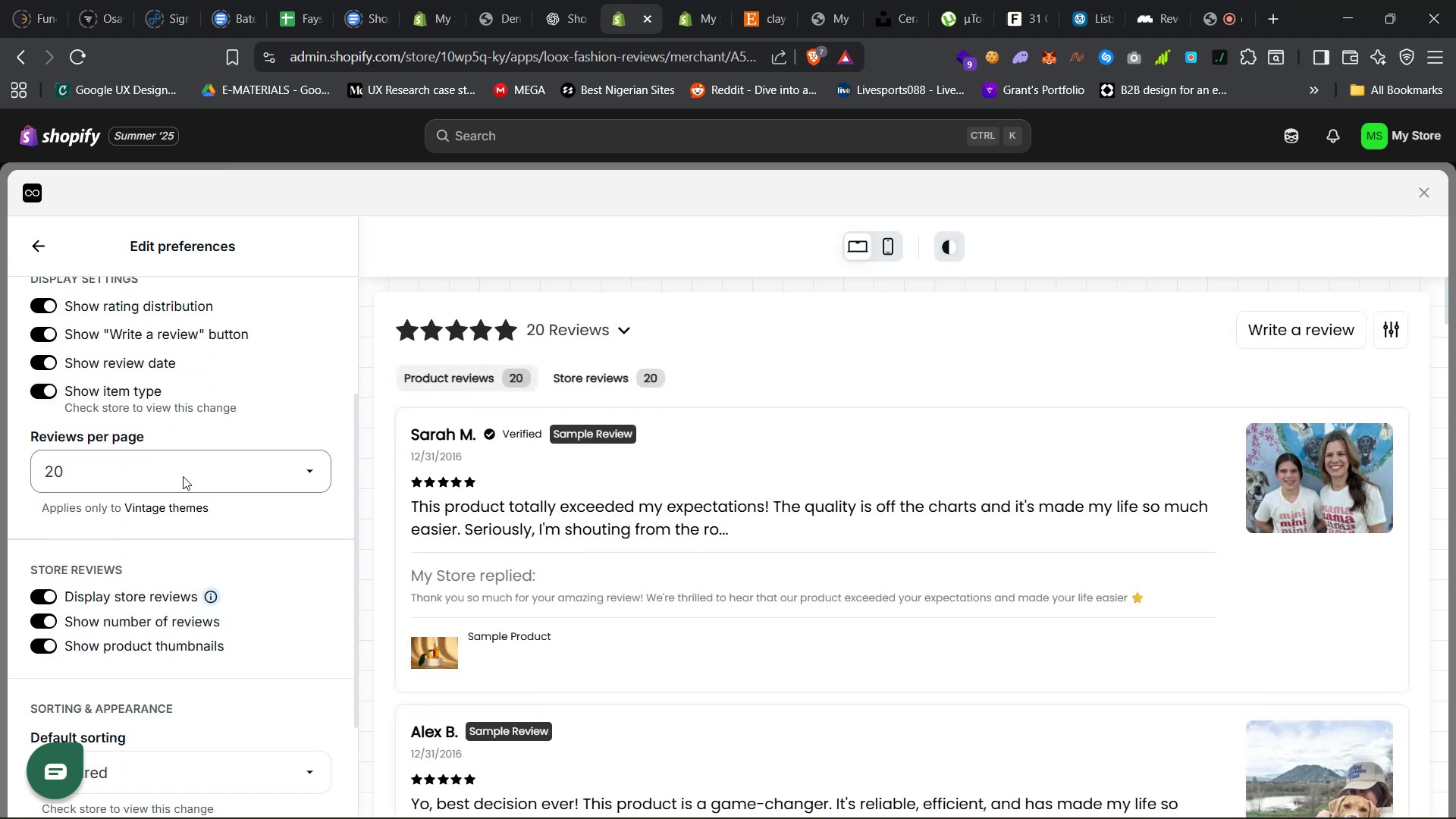 
left_click([183, 476])
 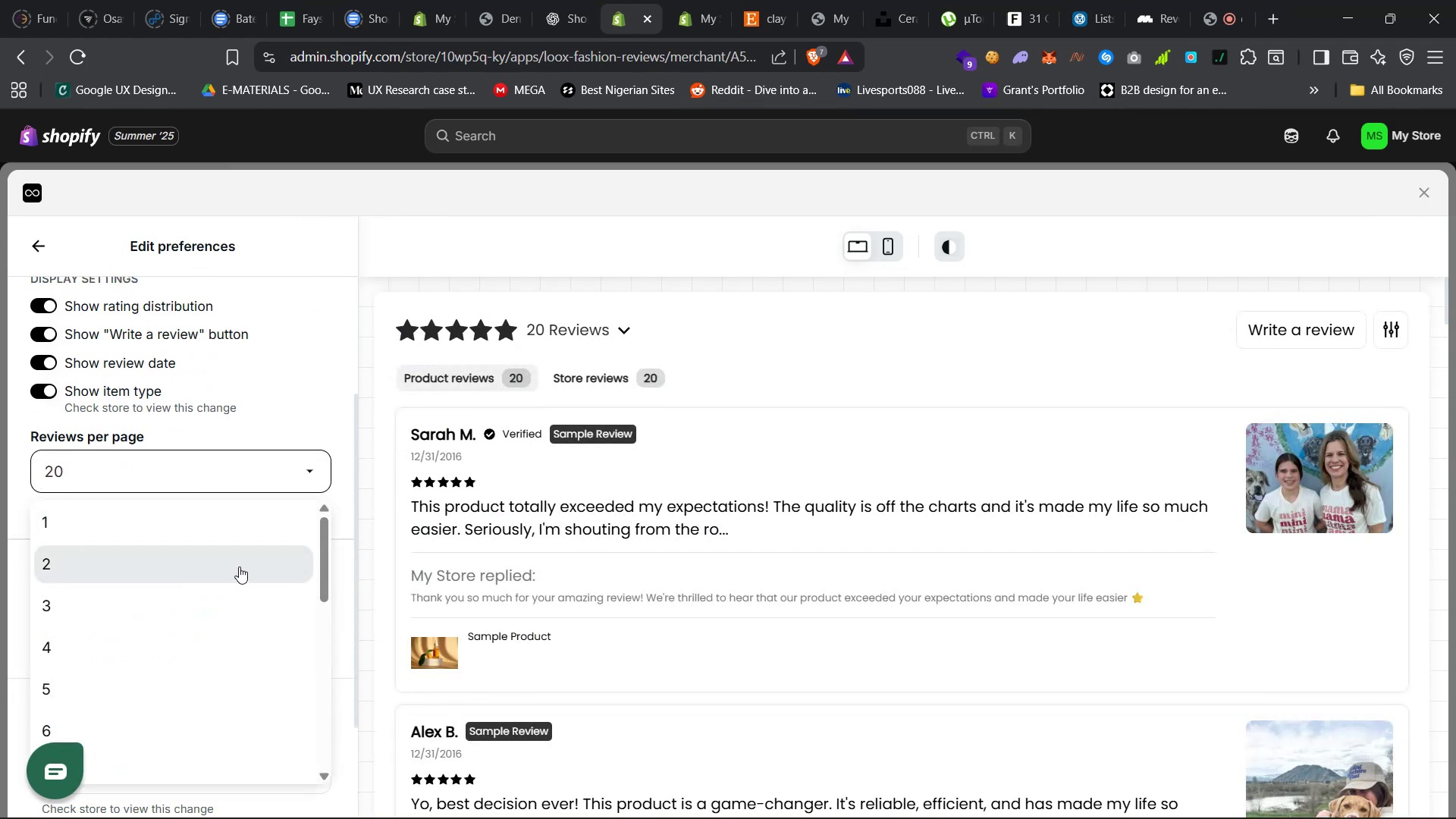 
scroll: coordinate [239, 566], scroll_direction: down, amount: 31.0
 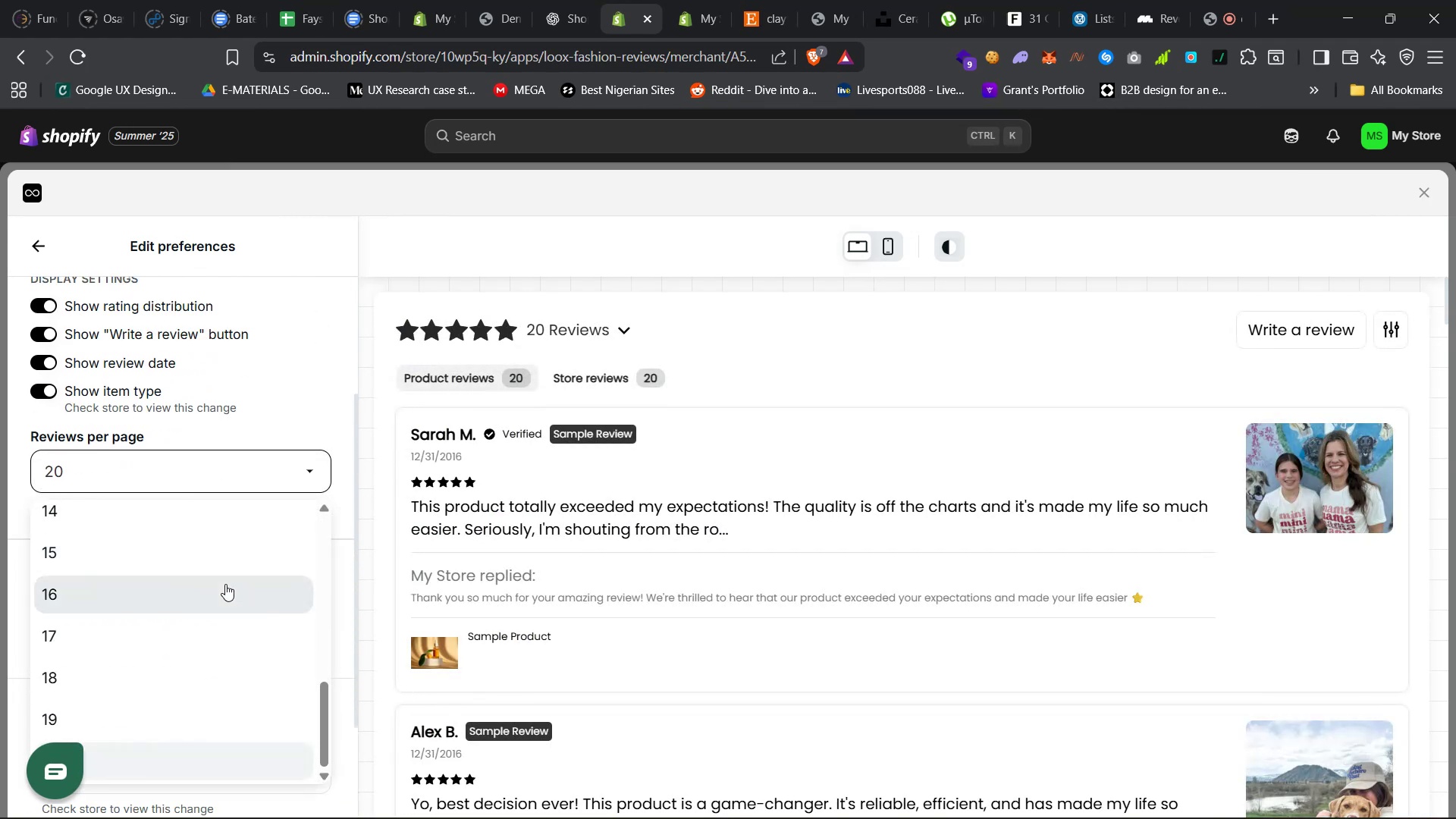 
scroll: coordinate [193, 606], scroll_direction: up, amount: 6.0
 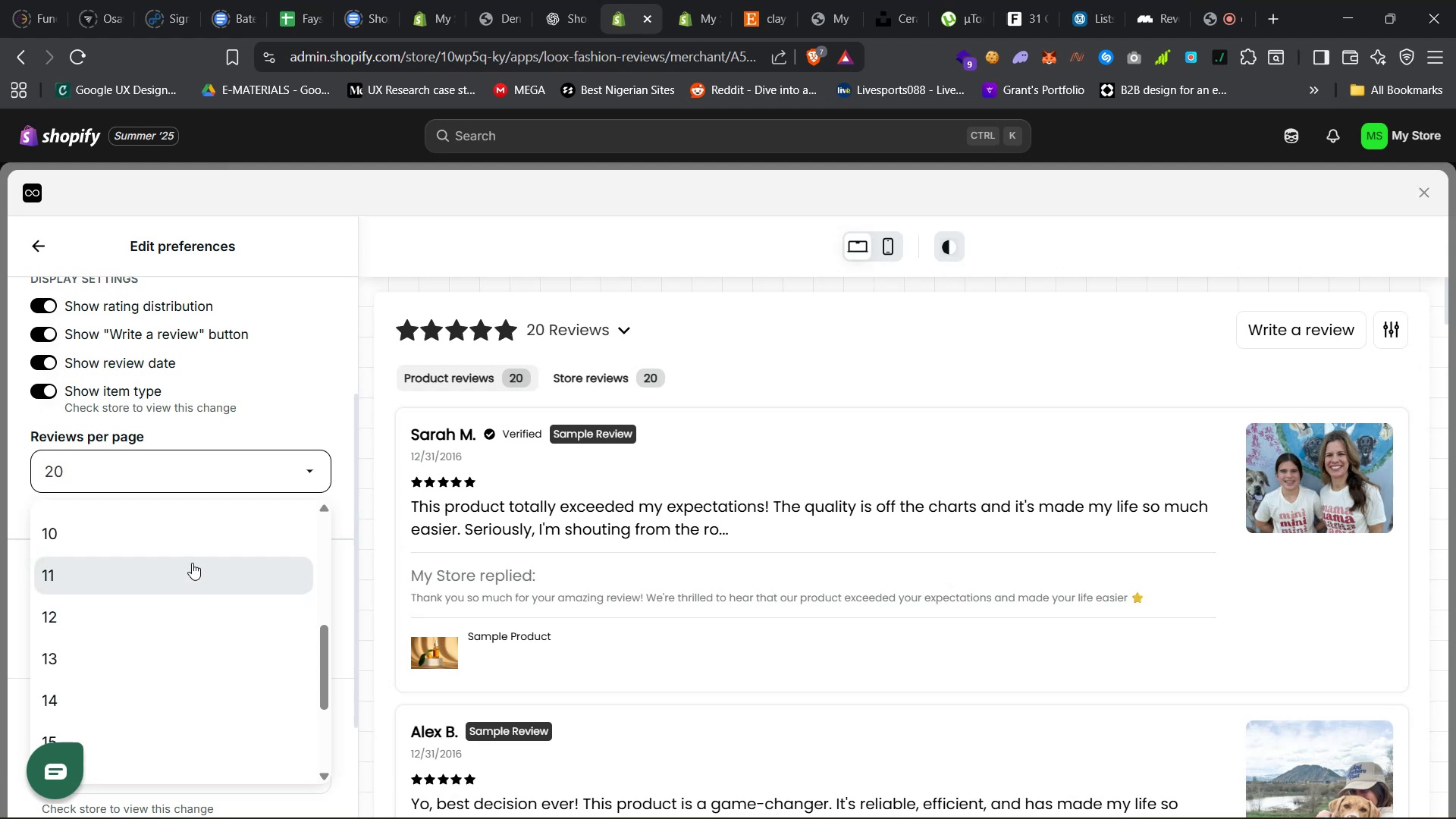 
left_click([207, 535])
 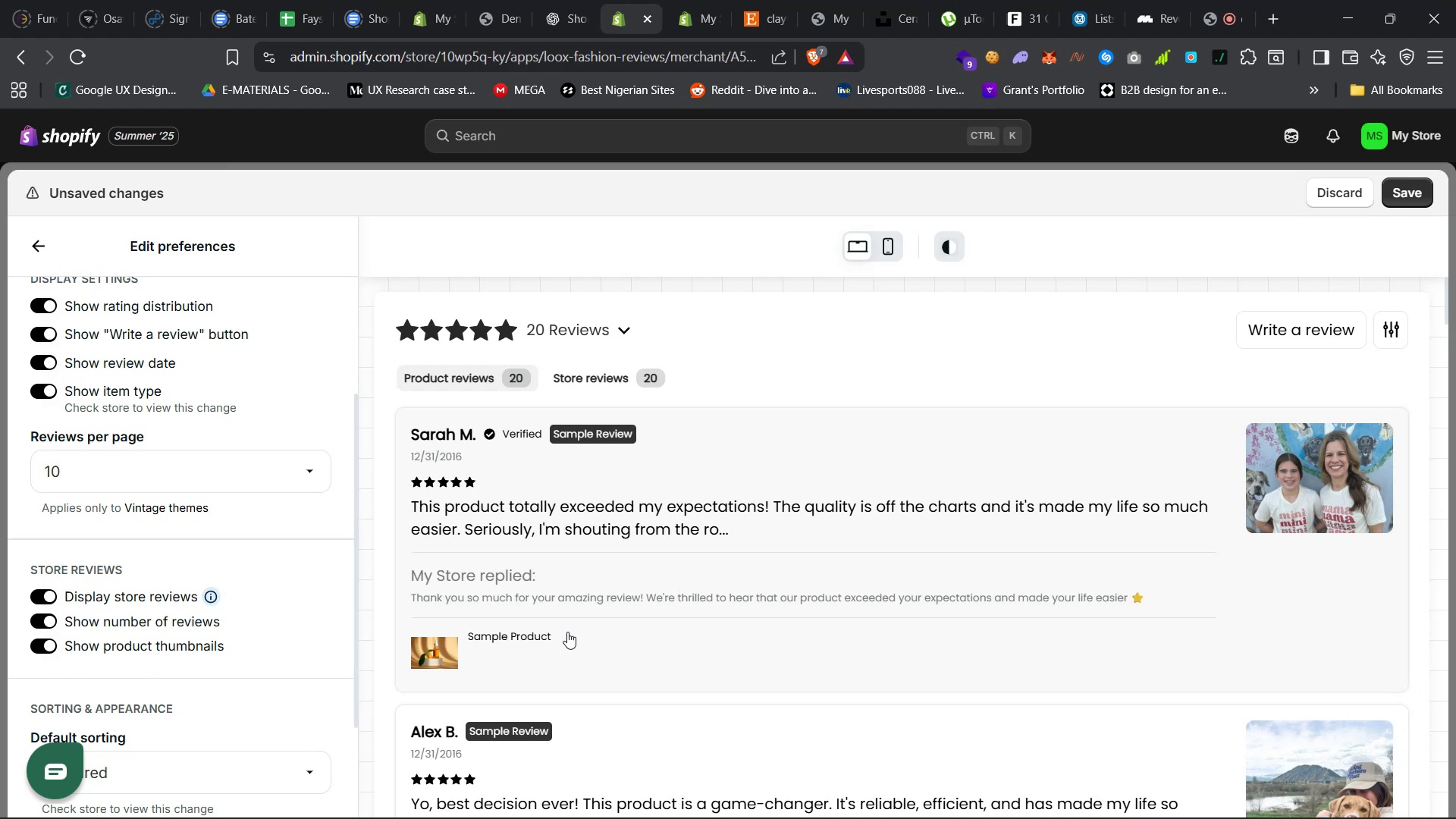 
wait(24.77)
 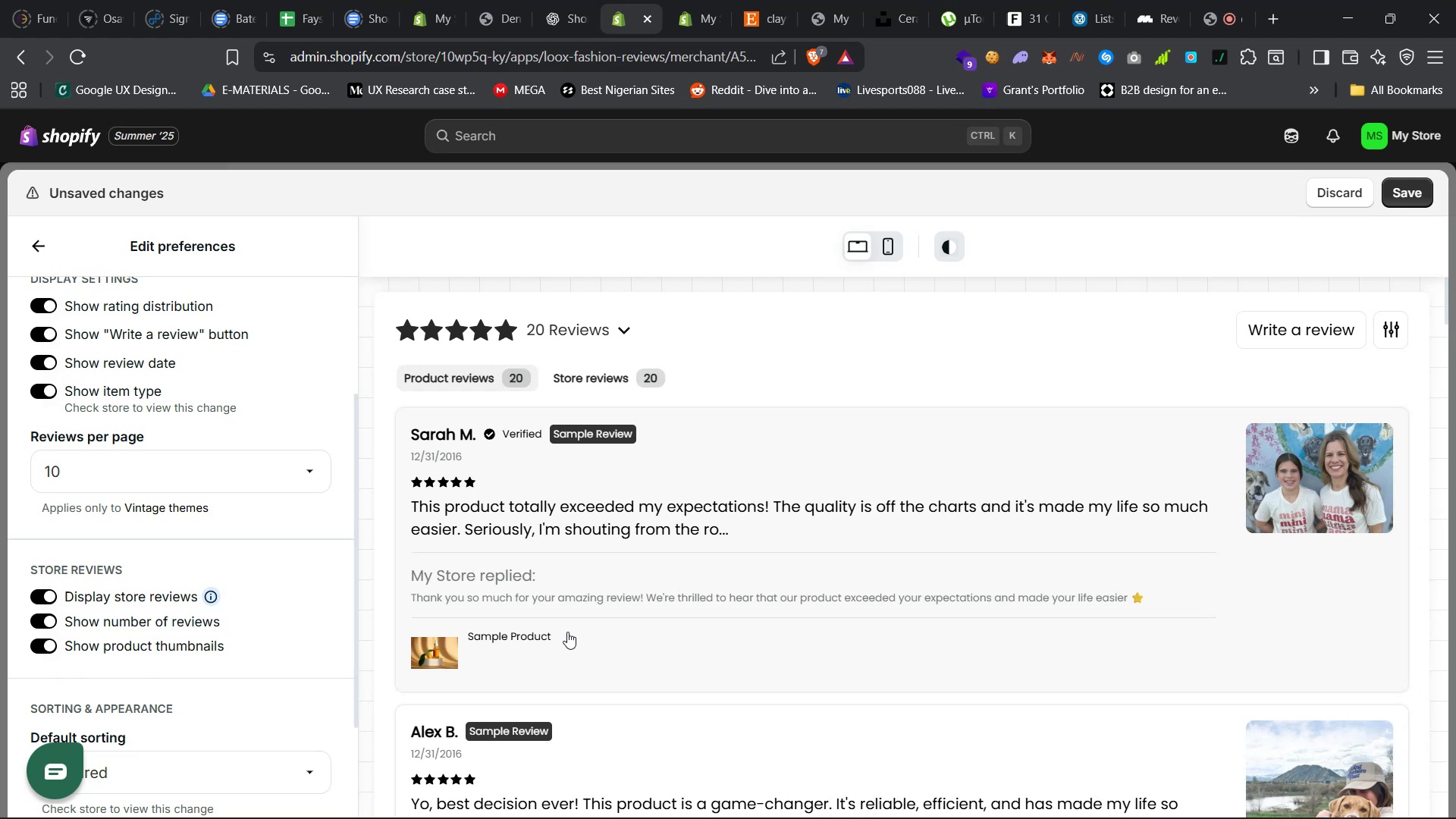 
mouse_move([194, 604])
 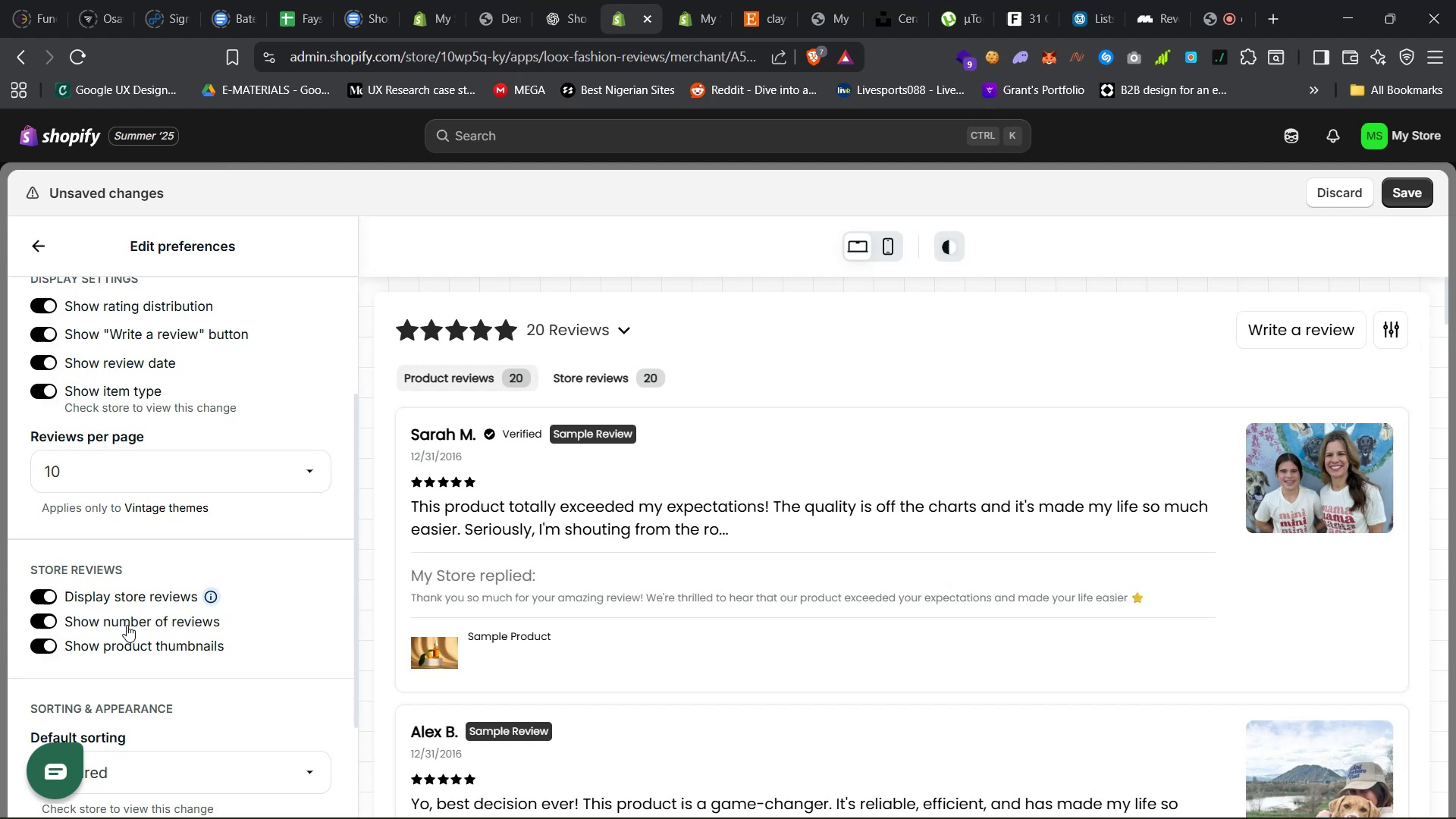 
left_click([130, 625])
 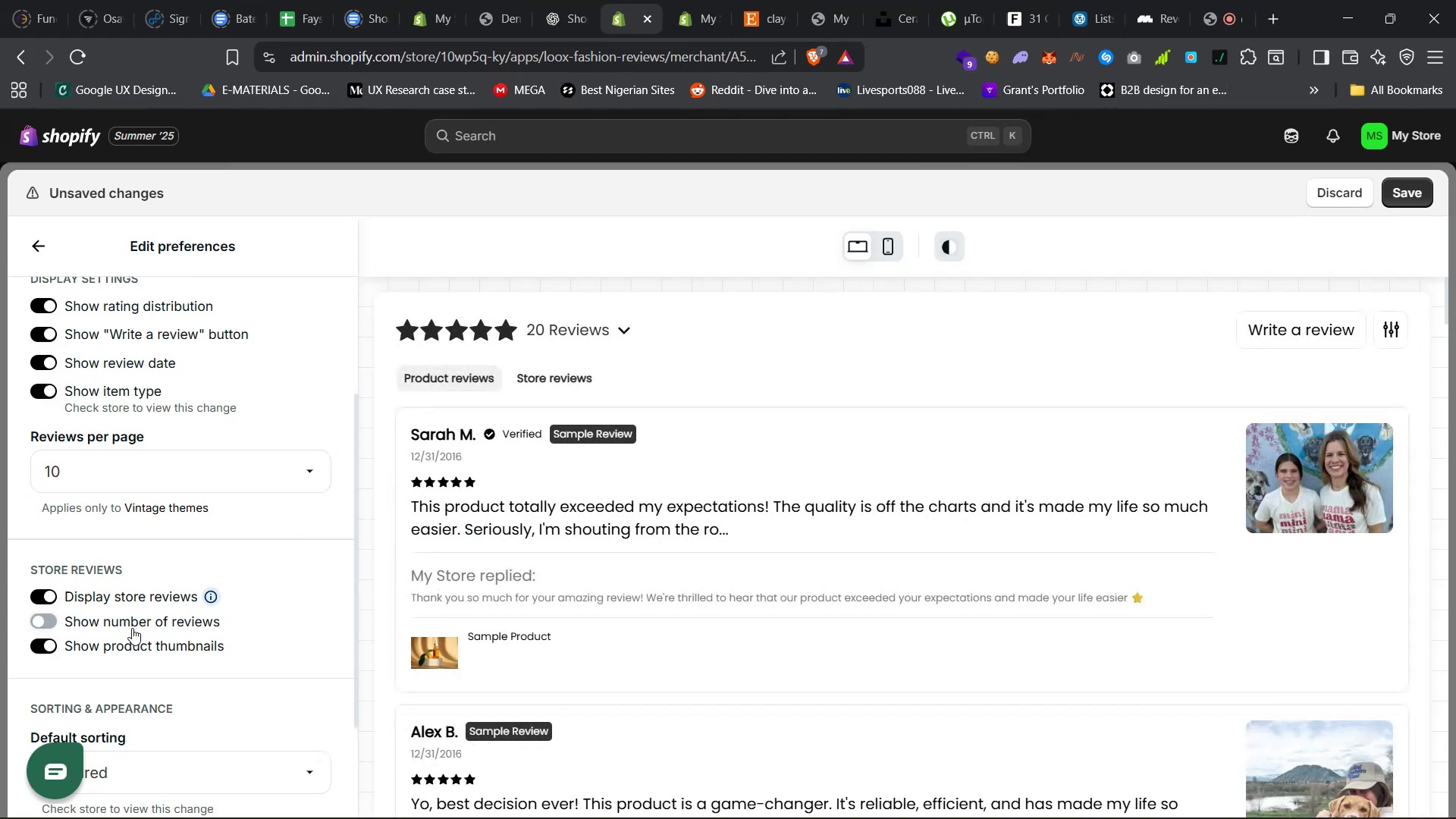 
left_click([132, 628])
 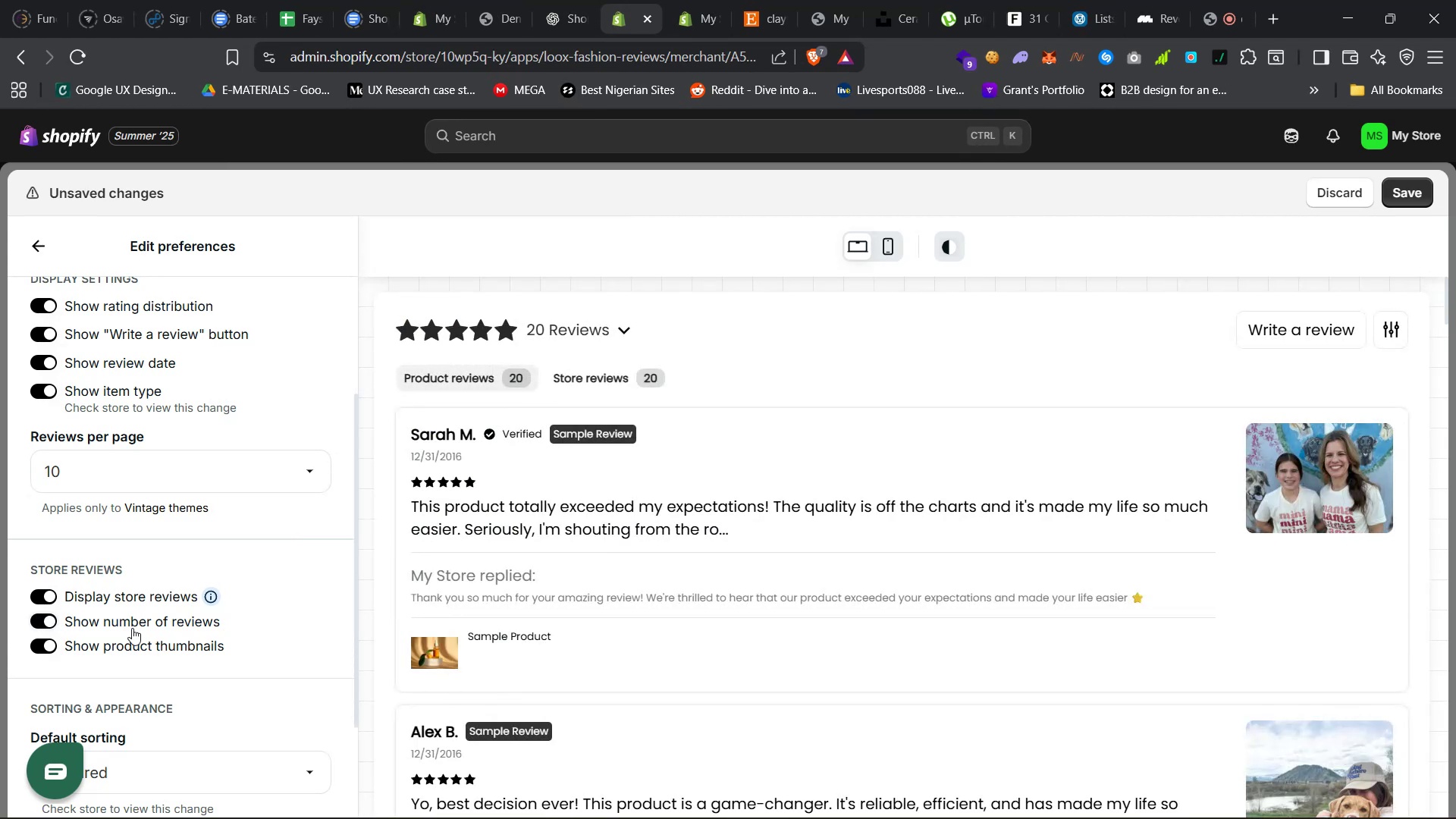 
left_click([132, 628])
 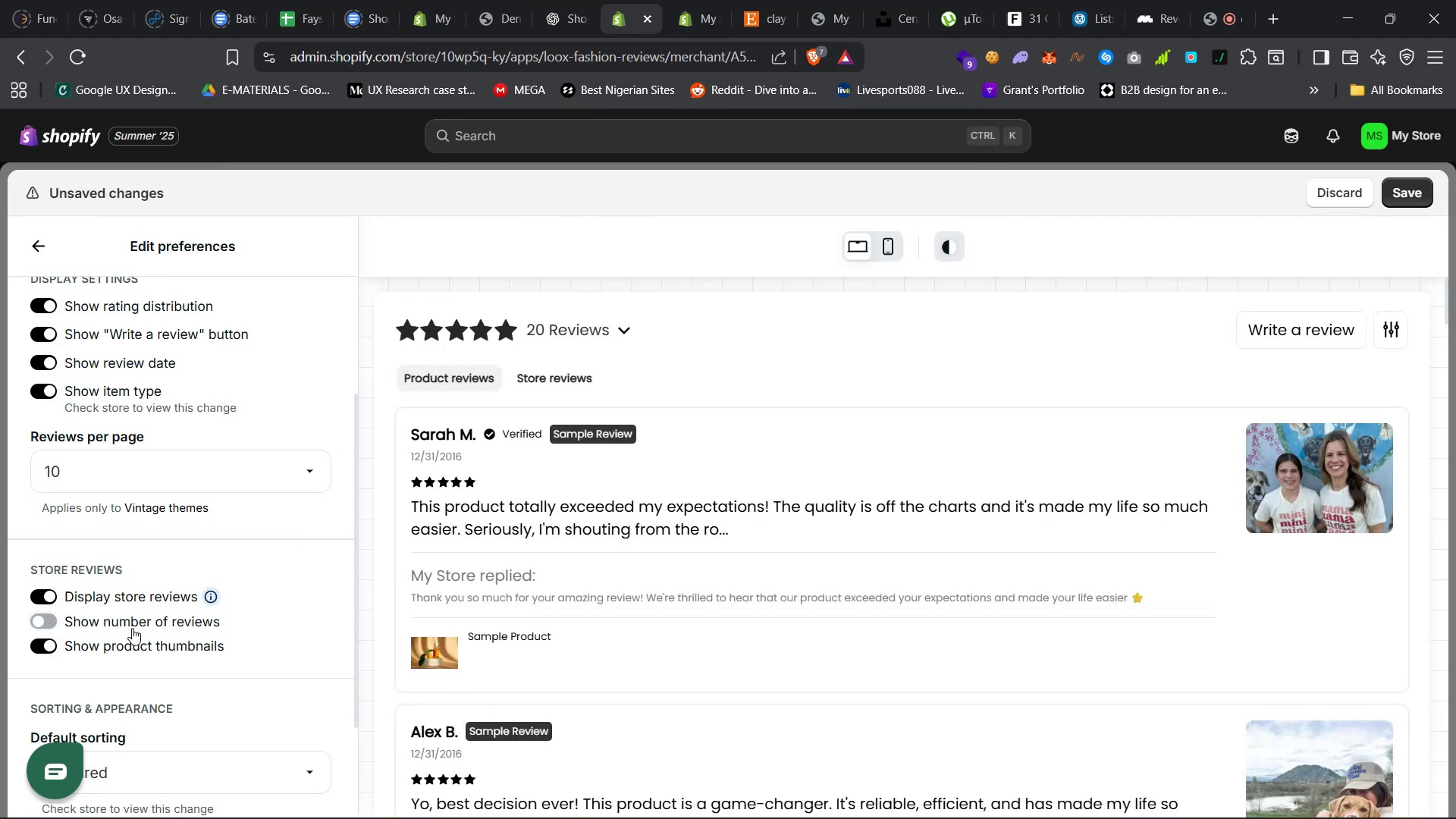 
left_click([132, 628])
 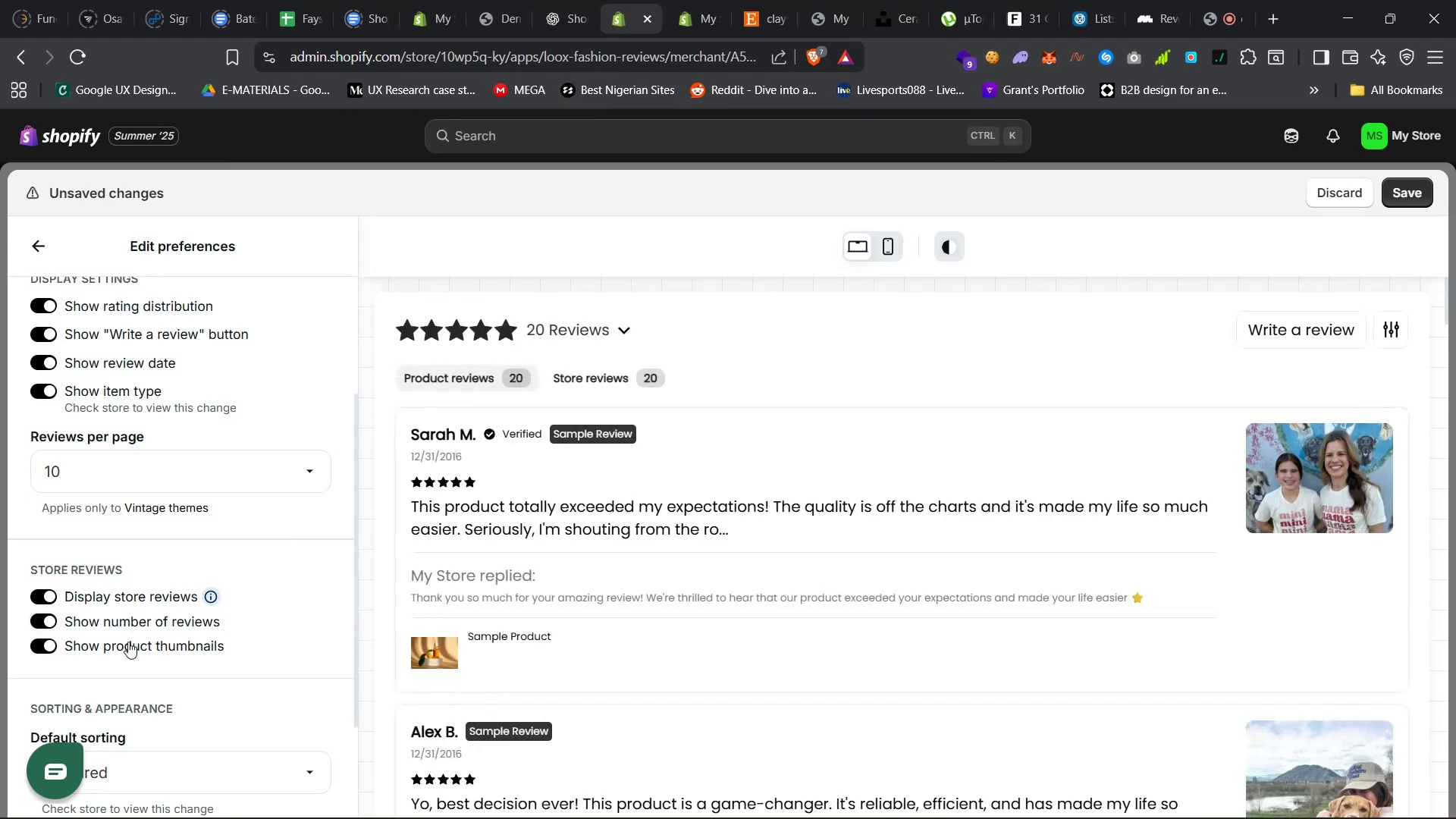 
left_click([128, 642])
 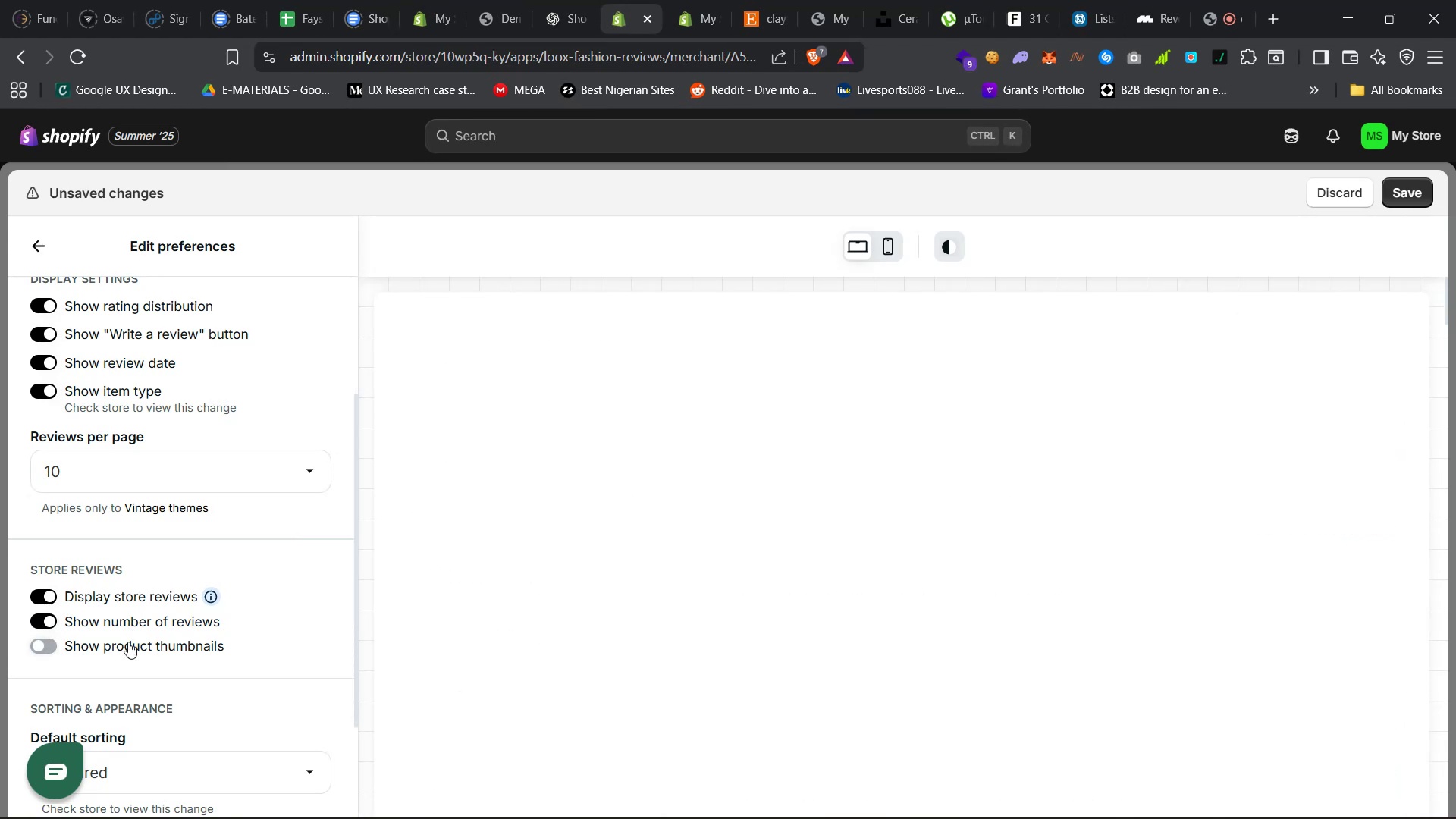 
left_click([128, 642])
 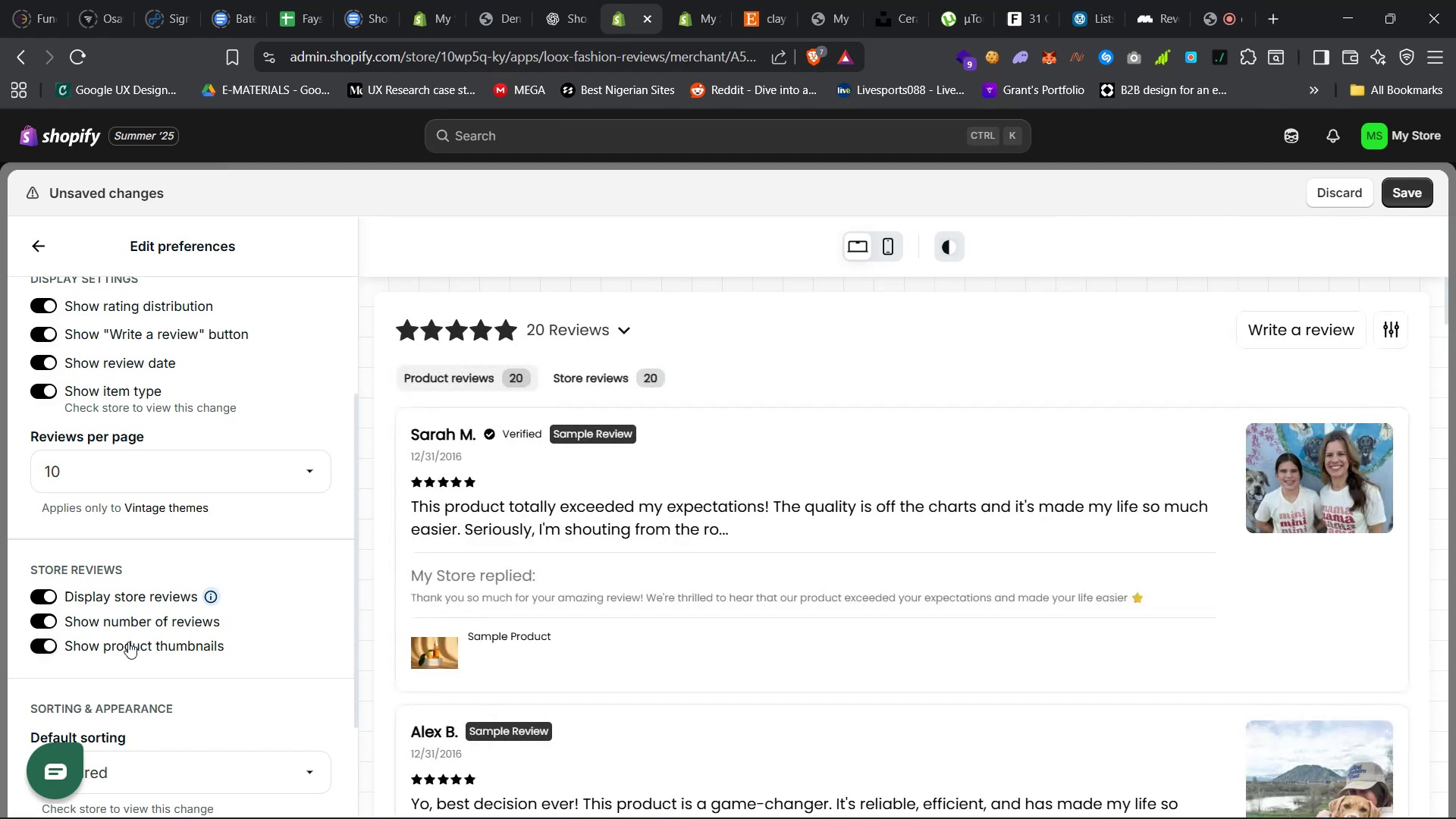 
scroll: coordinate [137, 603], scroll_direction: down, amount: 12.0
 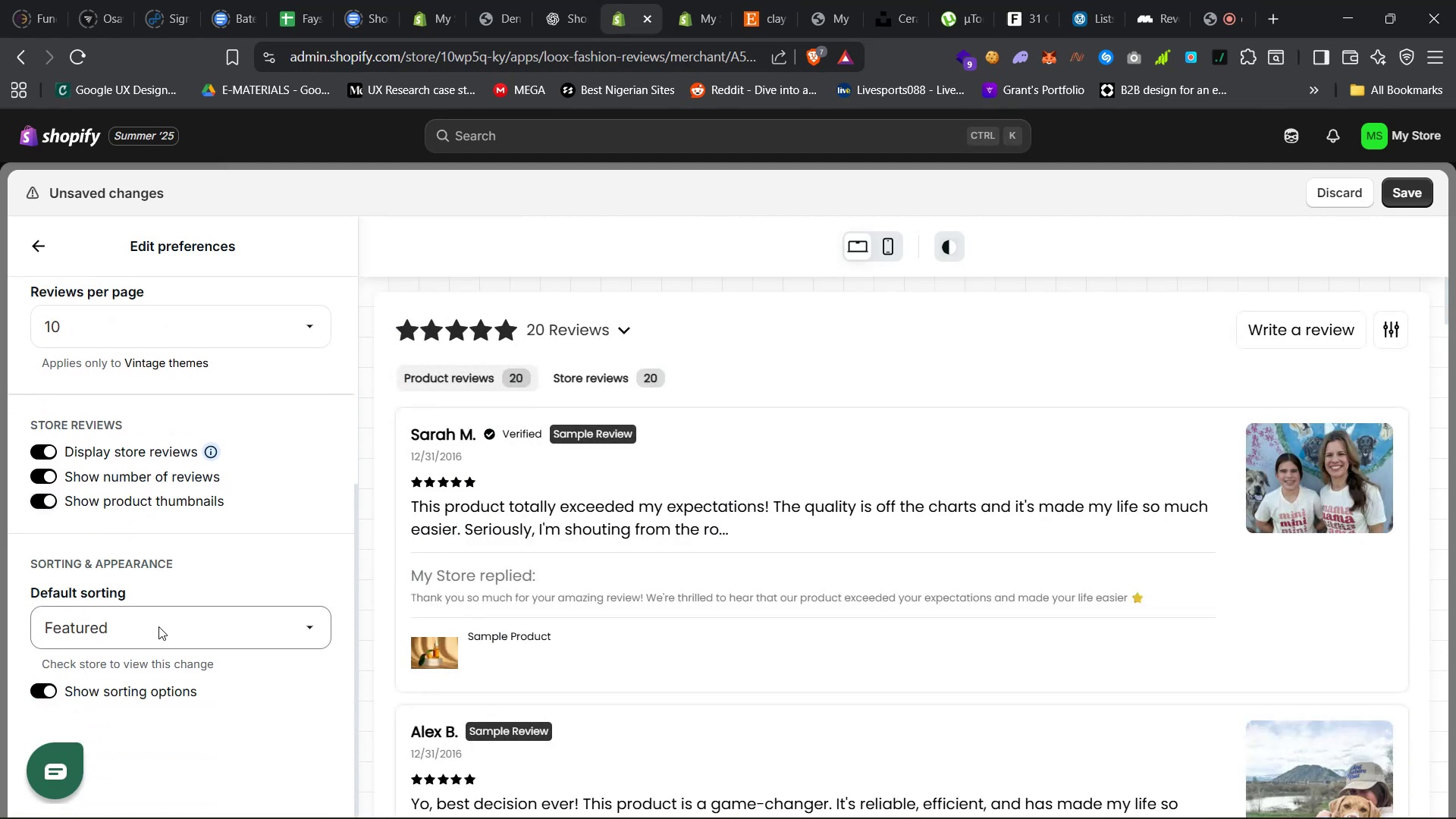 
left_click([158, 626])
 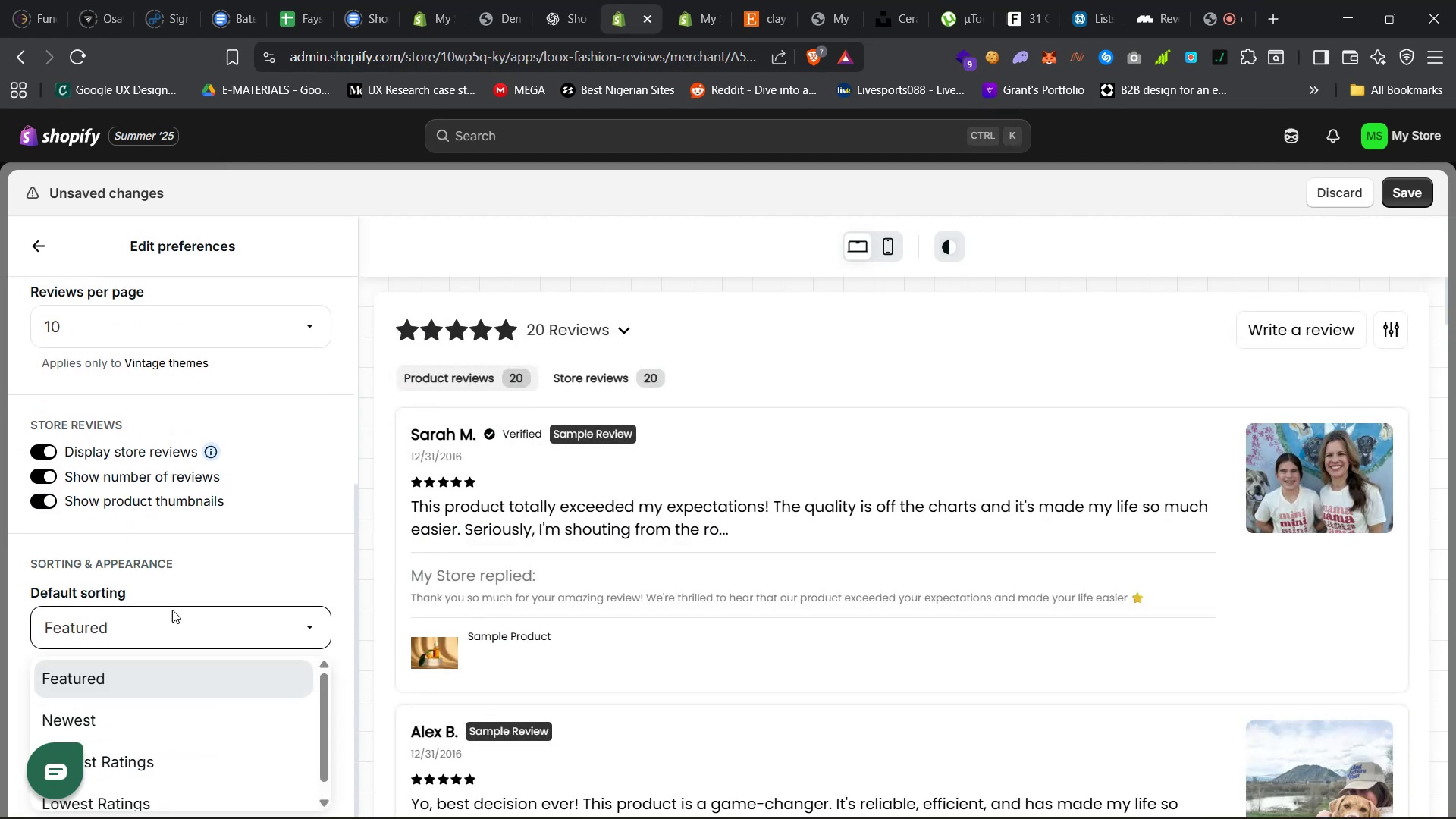 
scroll: coordinate [228, 528], scroll_direction: down, amount: 6.0
 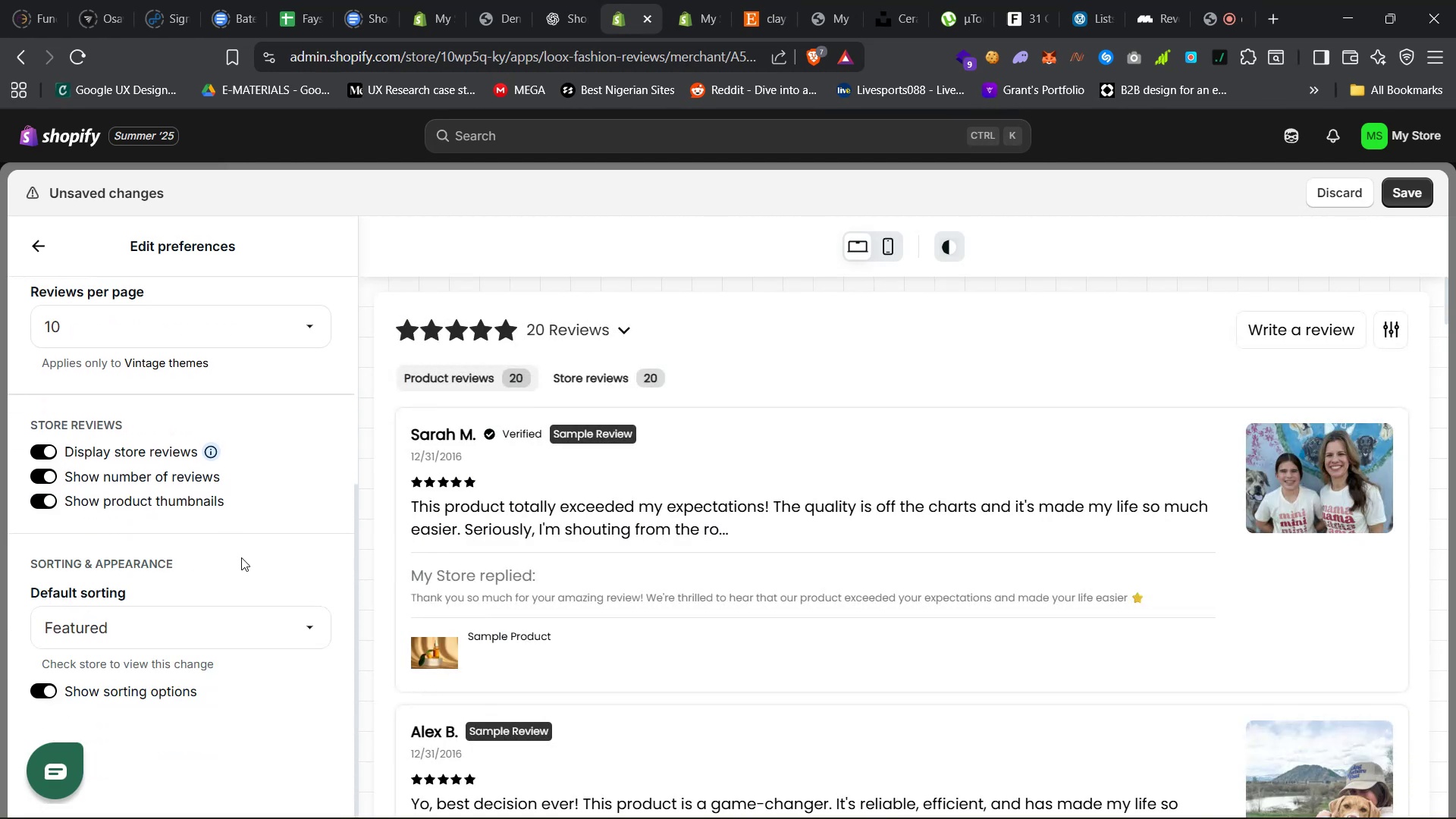 
scroll: coordinate [224, 585], scroll_direction: up, amount: 38.0
 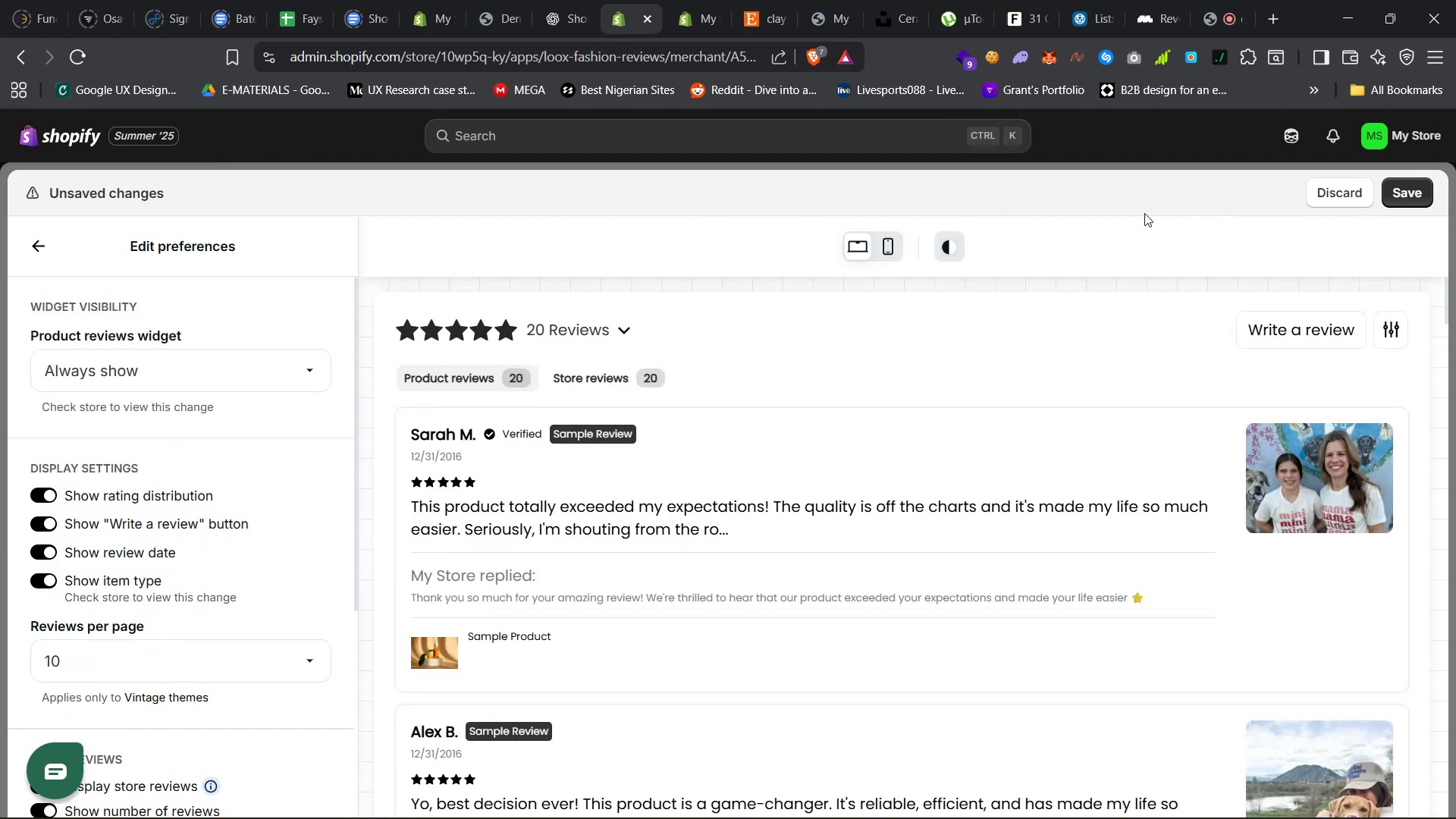 
left_click([1384, 197])
 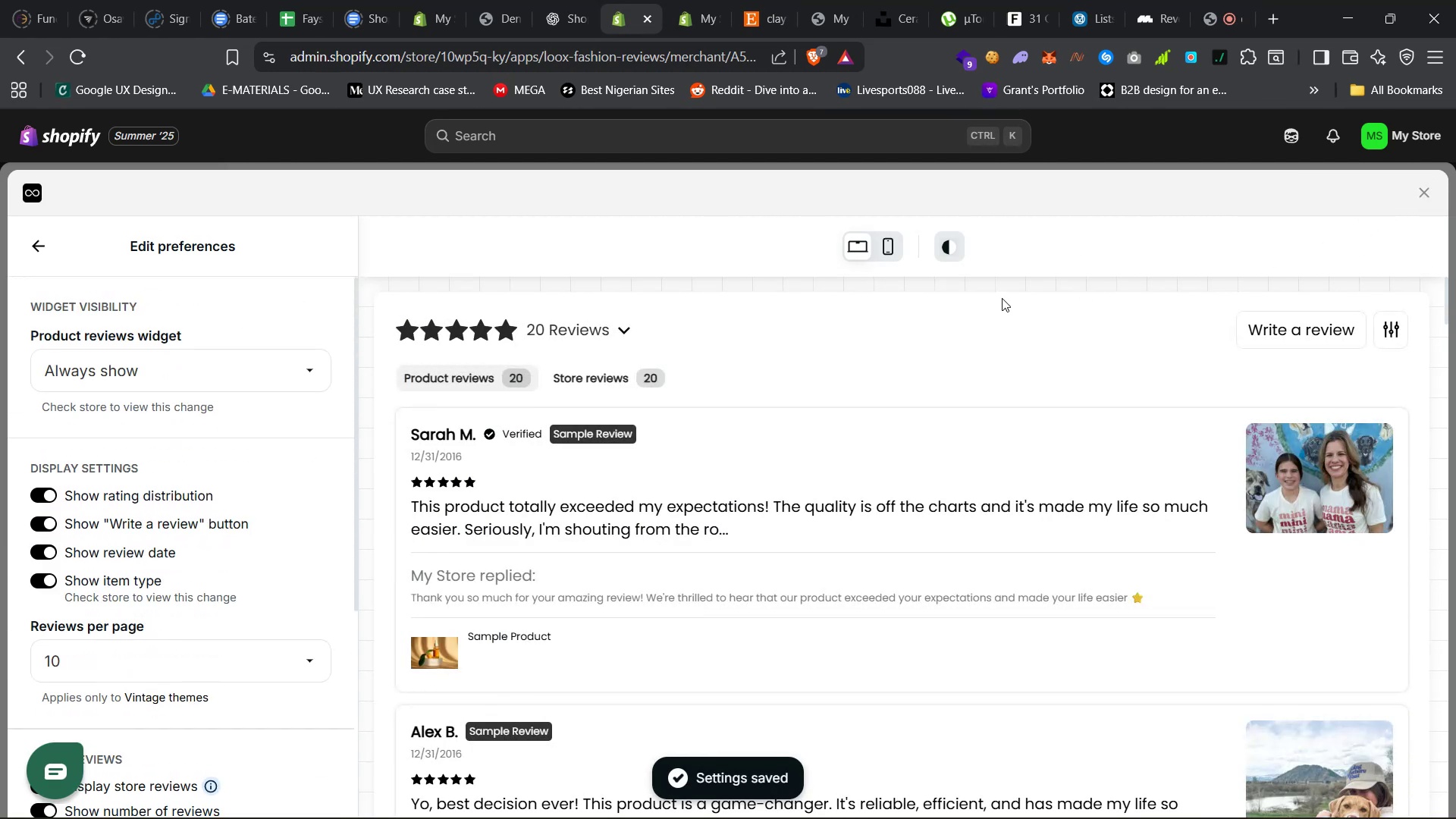 
left_click([897, 248])
 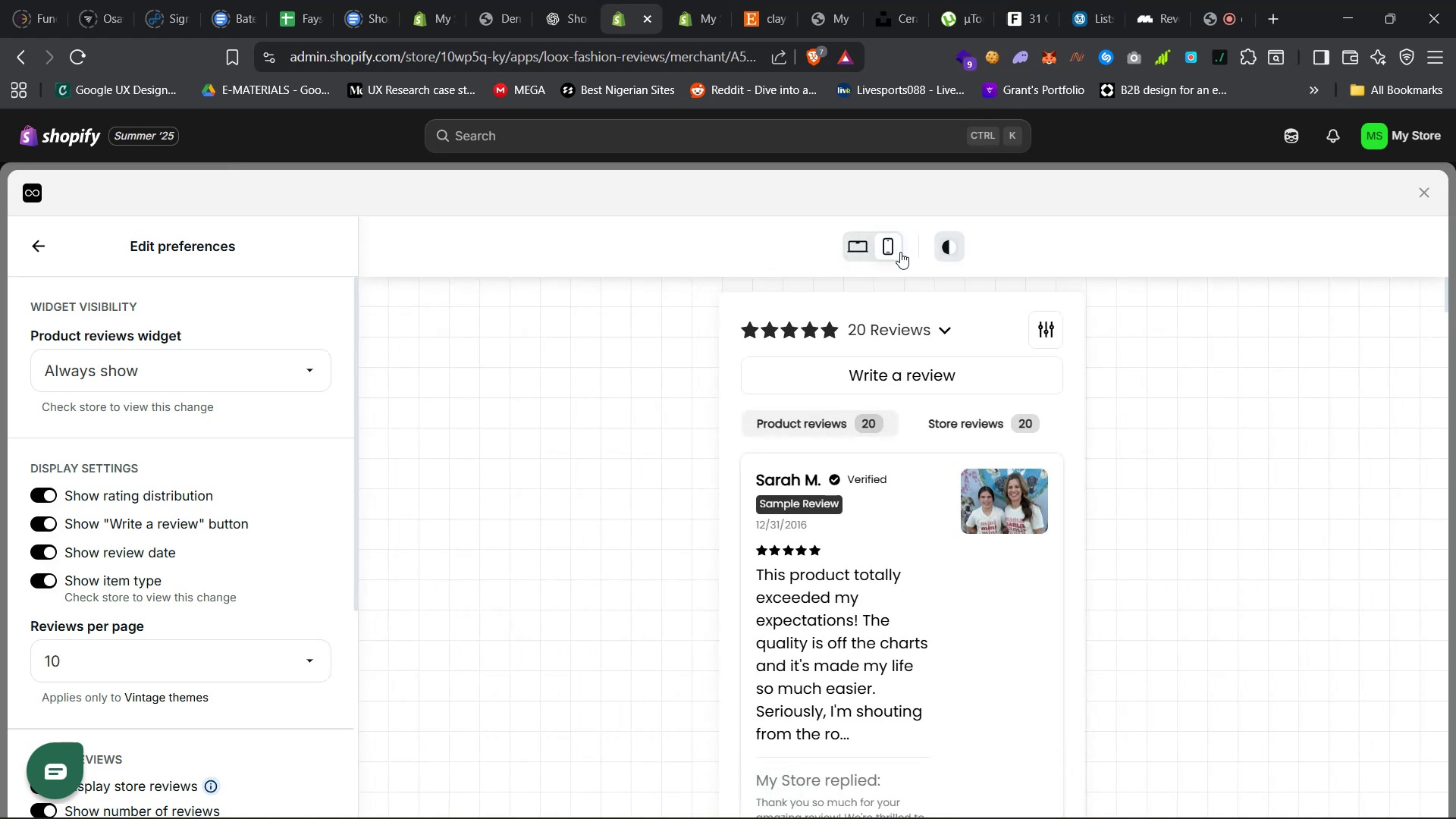 
scroll: coordinate [975, 434], scroll_direction: down, amount: 21.0
 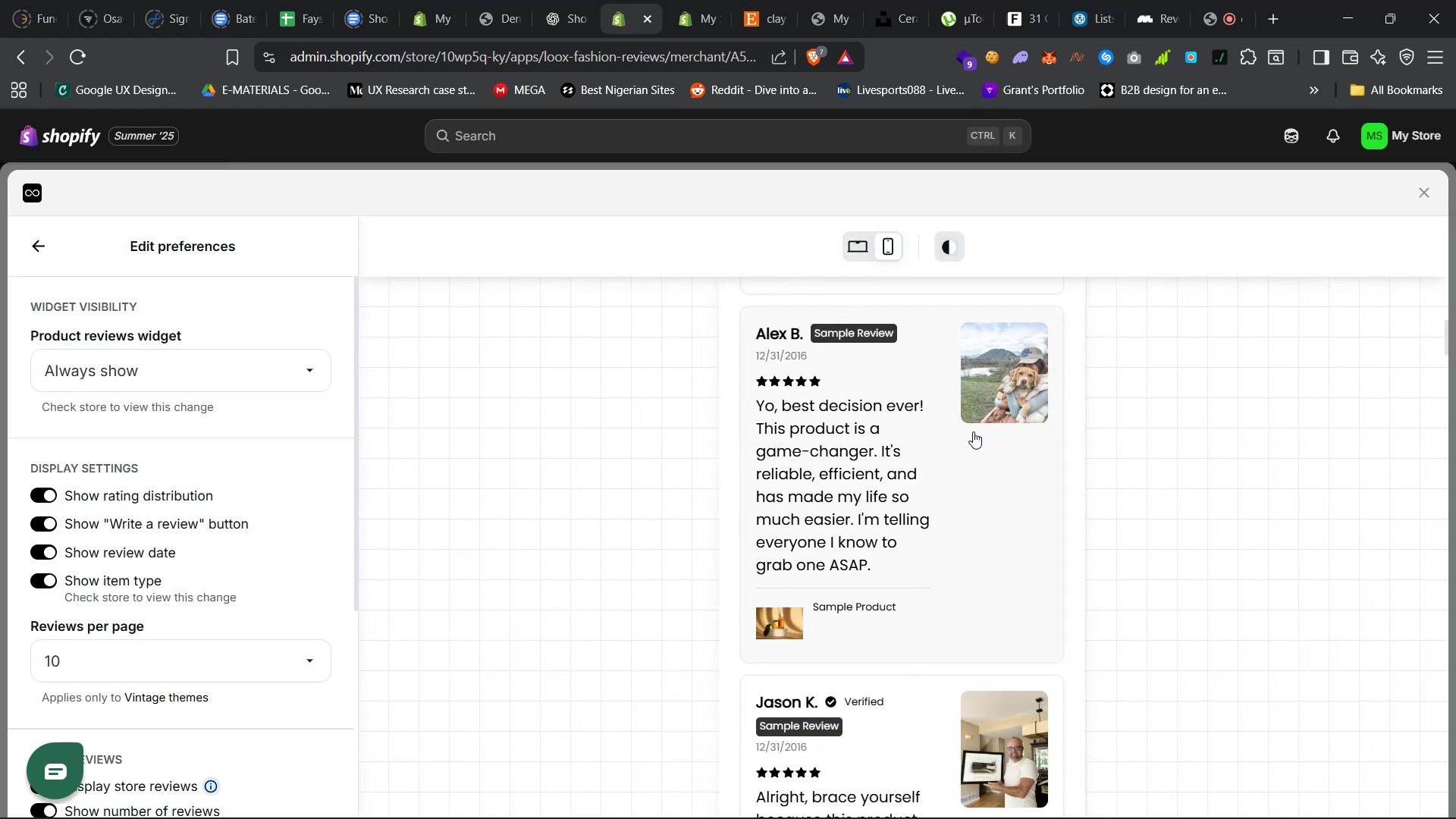 
scroll: coordinate [973, 431], scroll_direction: up, amount: 33.0
 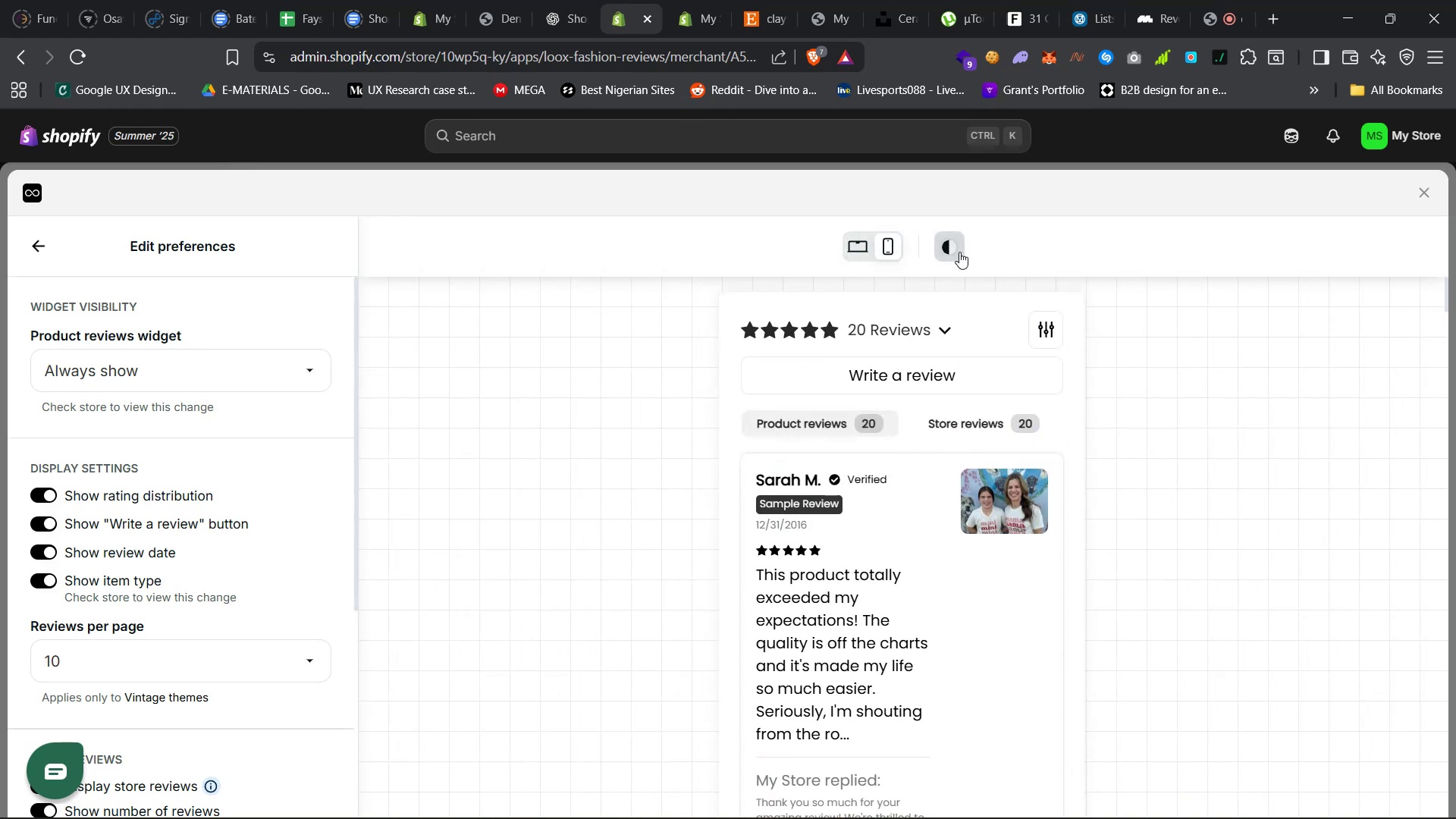 
left_click([959, 251])
 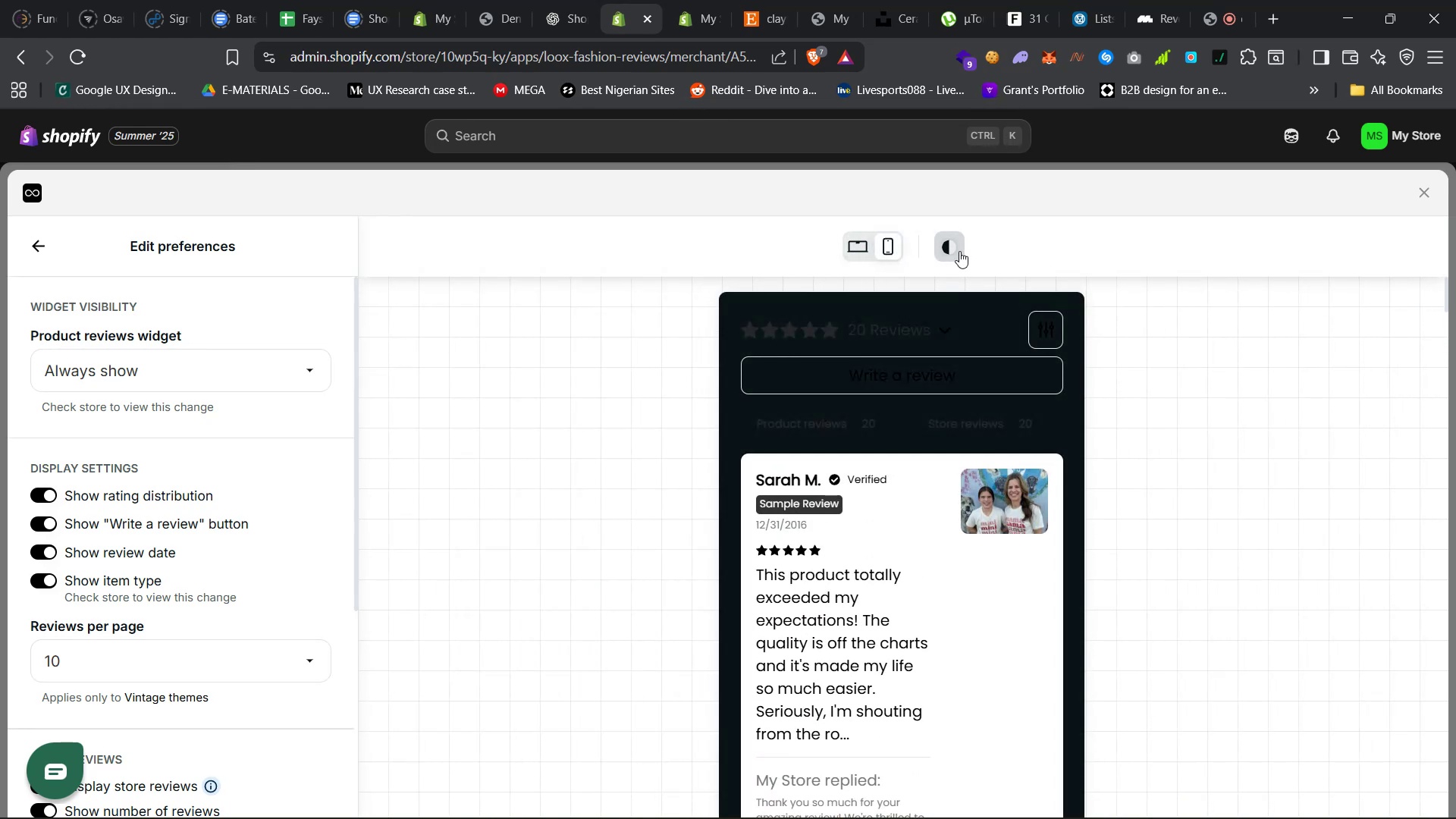 
left_click([959, 251])
 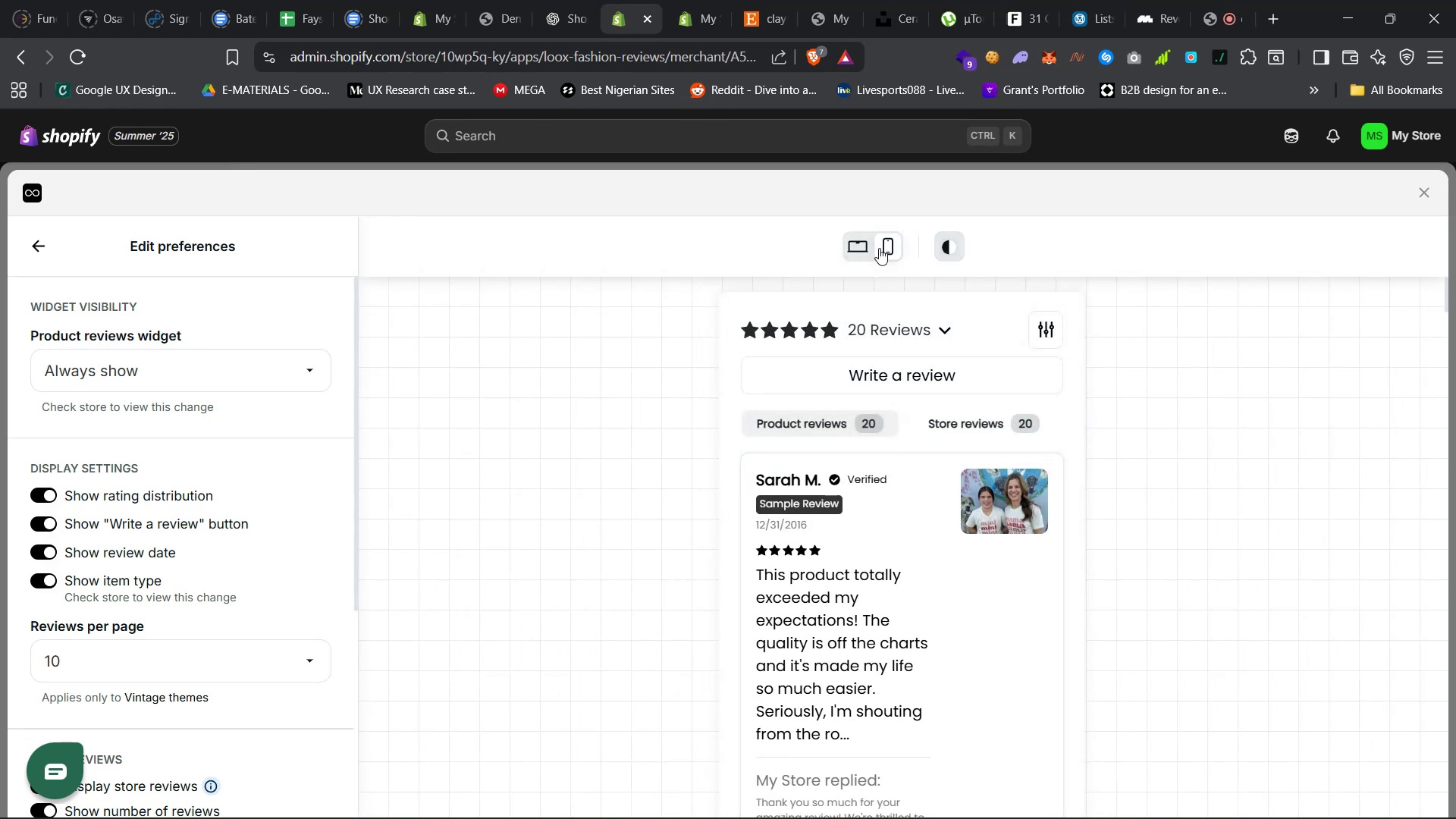 
left_click([856, 245])
 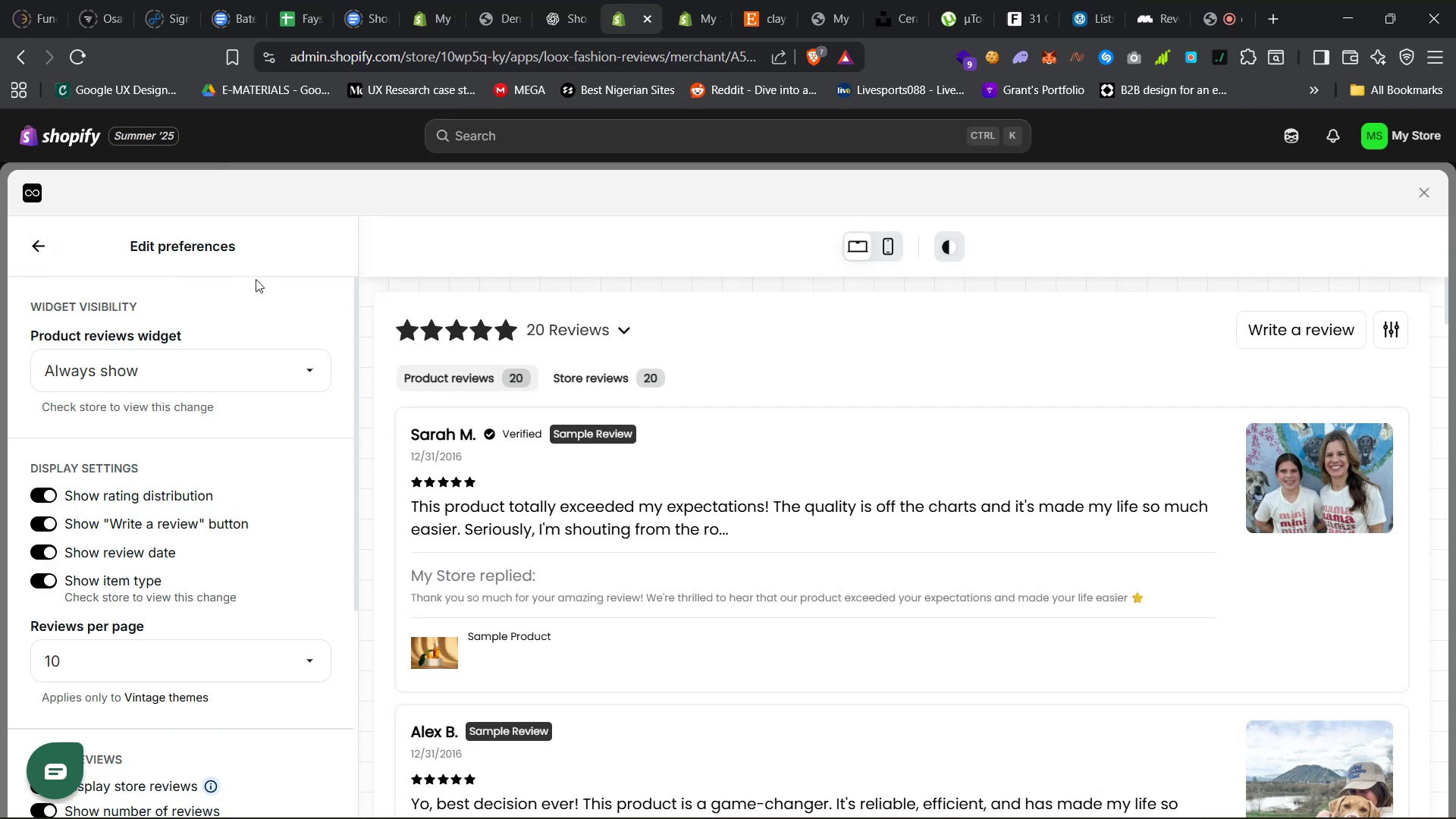 
left_click([27, 245])
 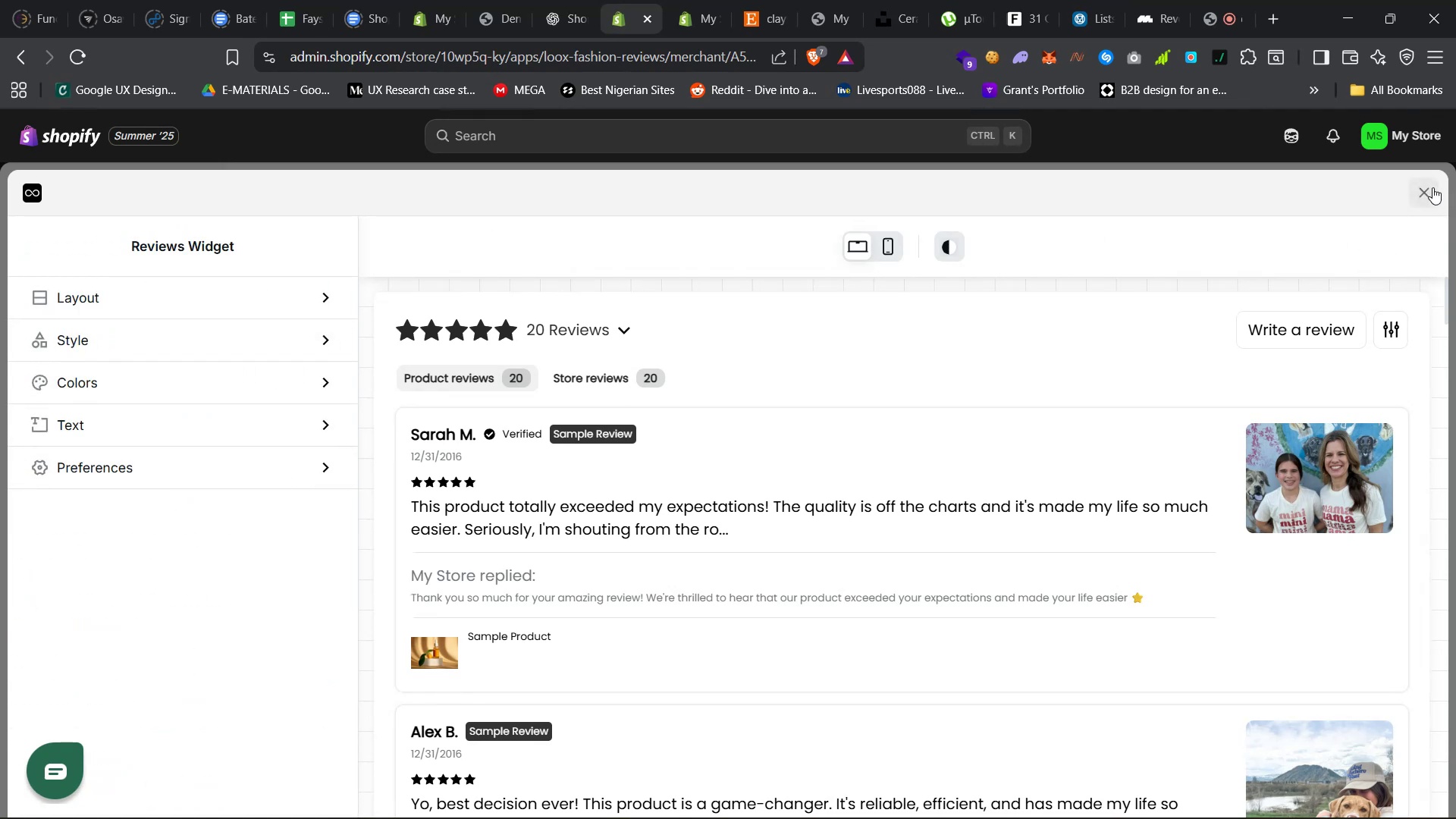 
left_click([1432, 187])
 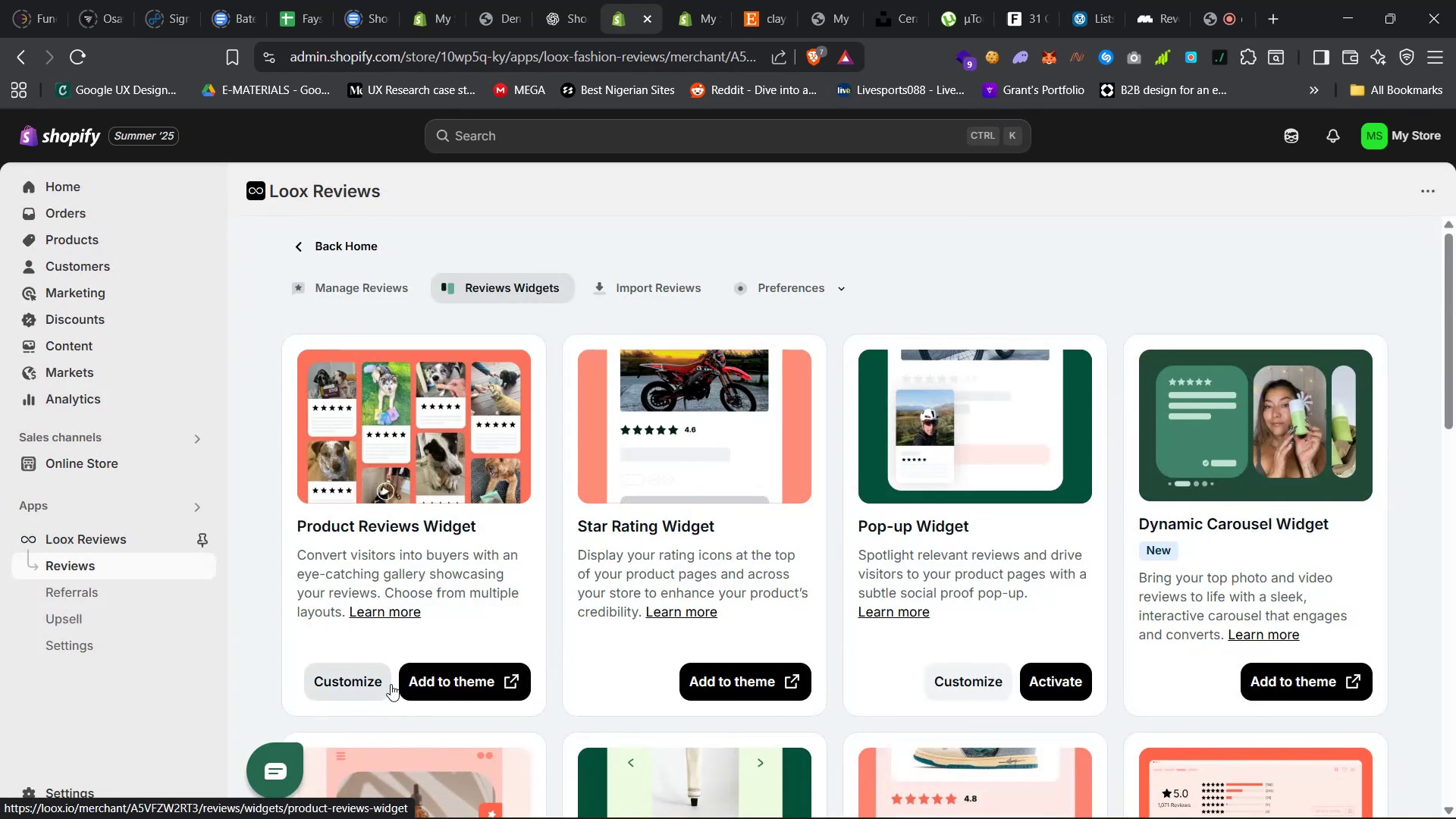 
left_click([438, 682])
 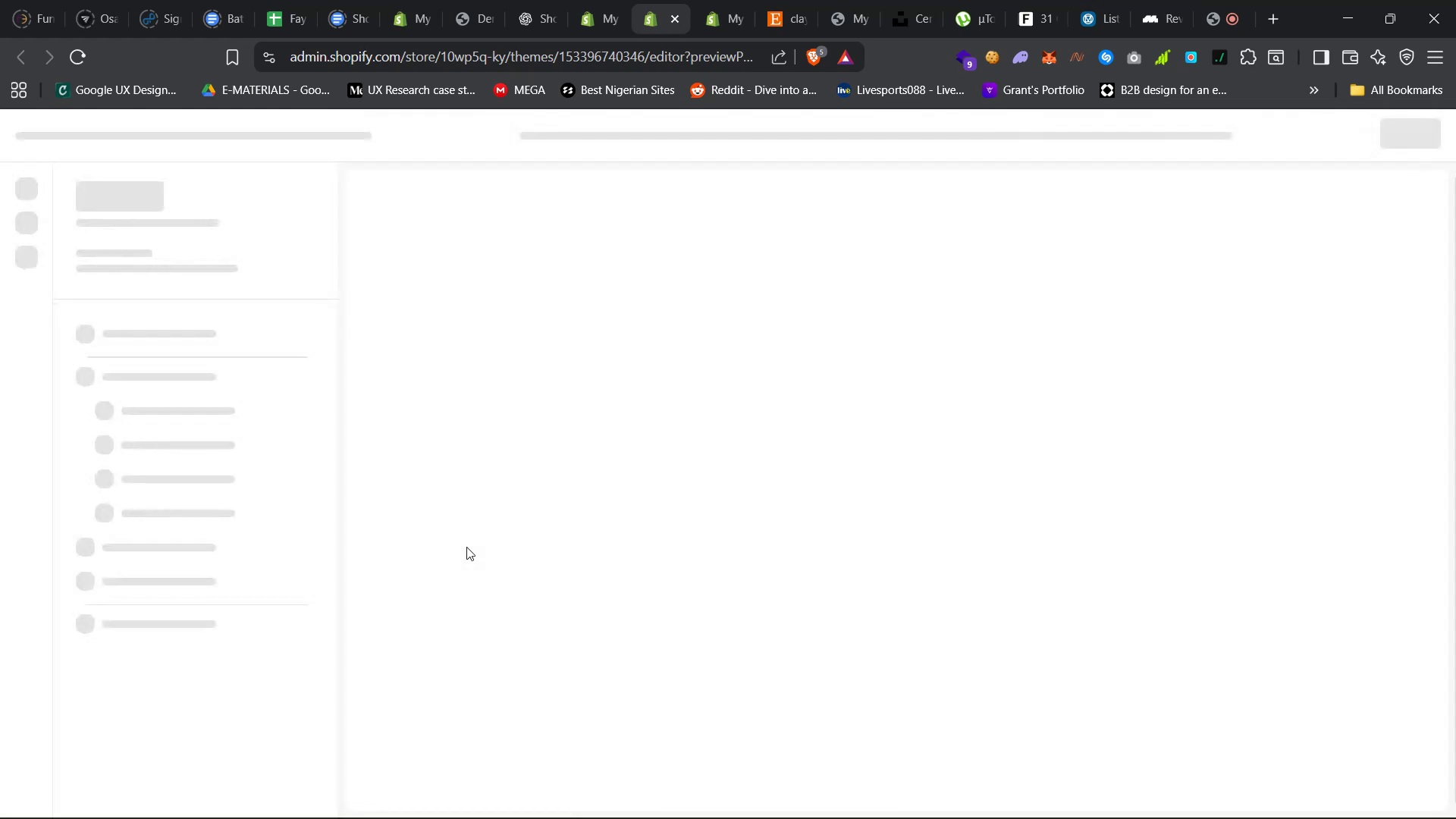 
wait(21.8)
 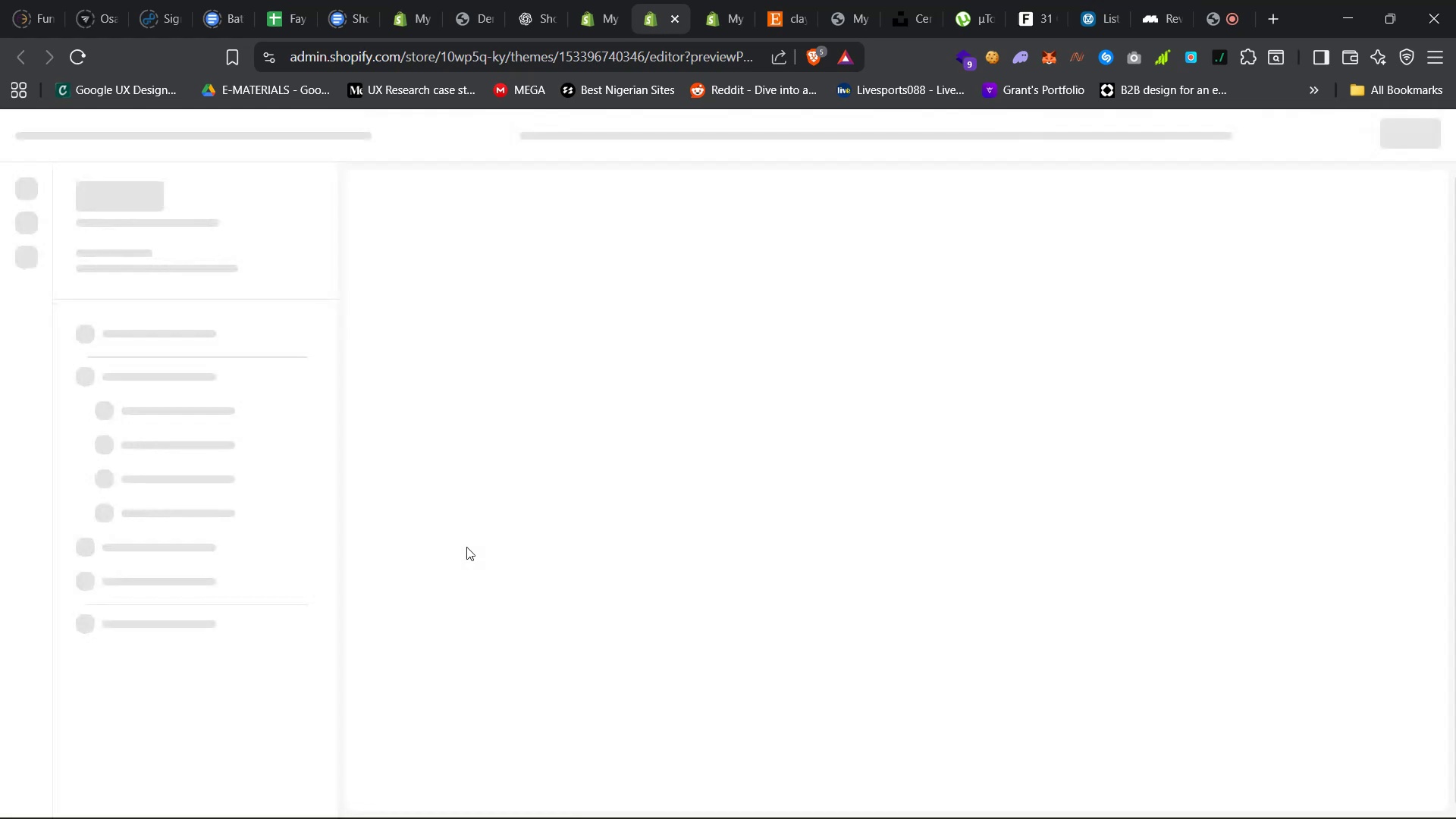 
left_click([581, 0])
 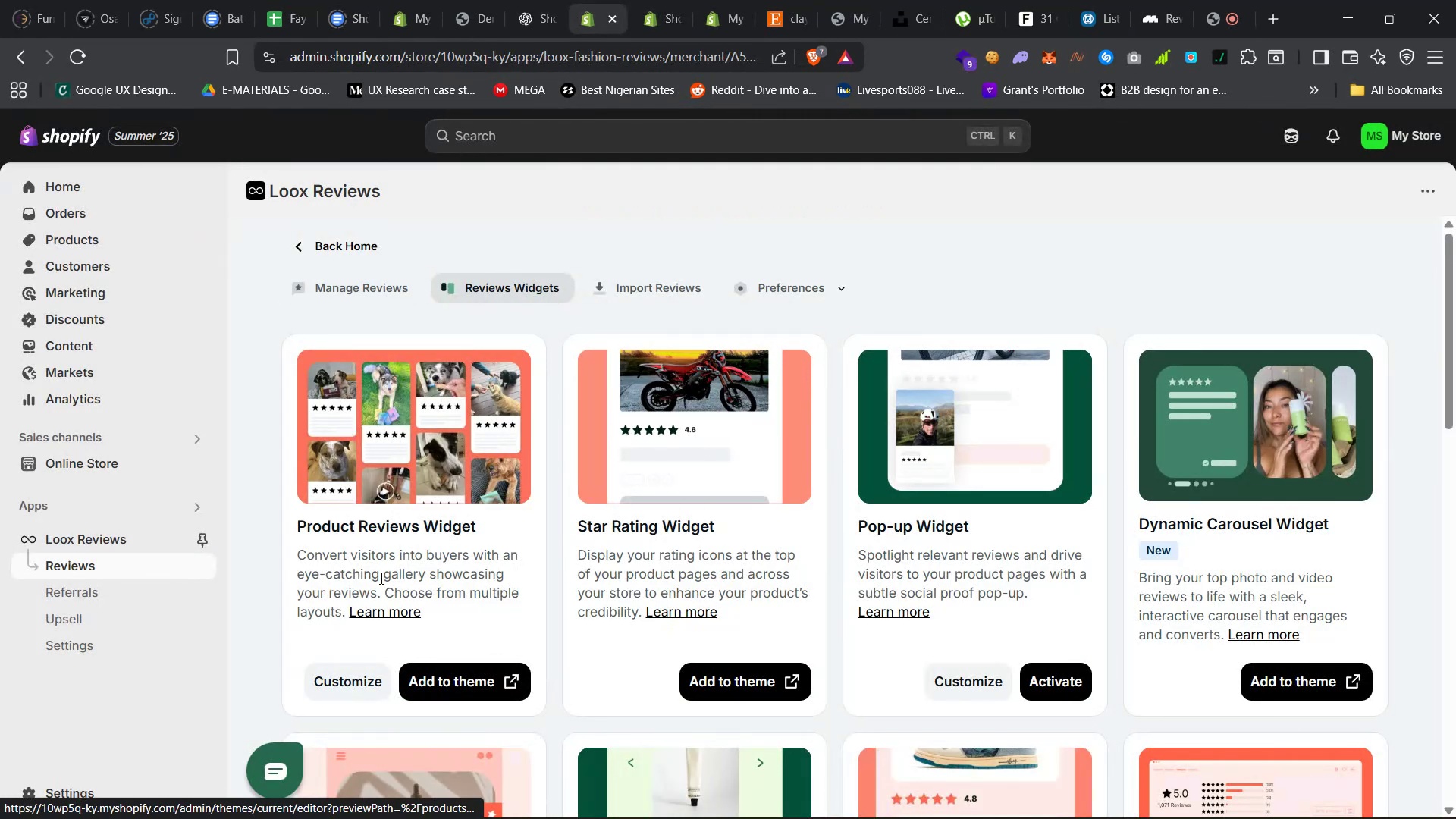 
left_click([344, 684])
 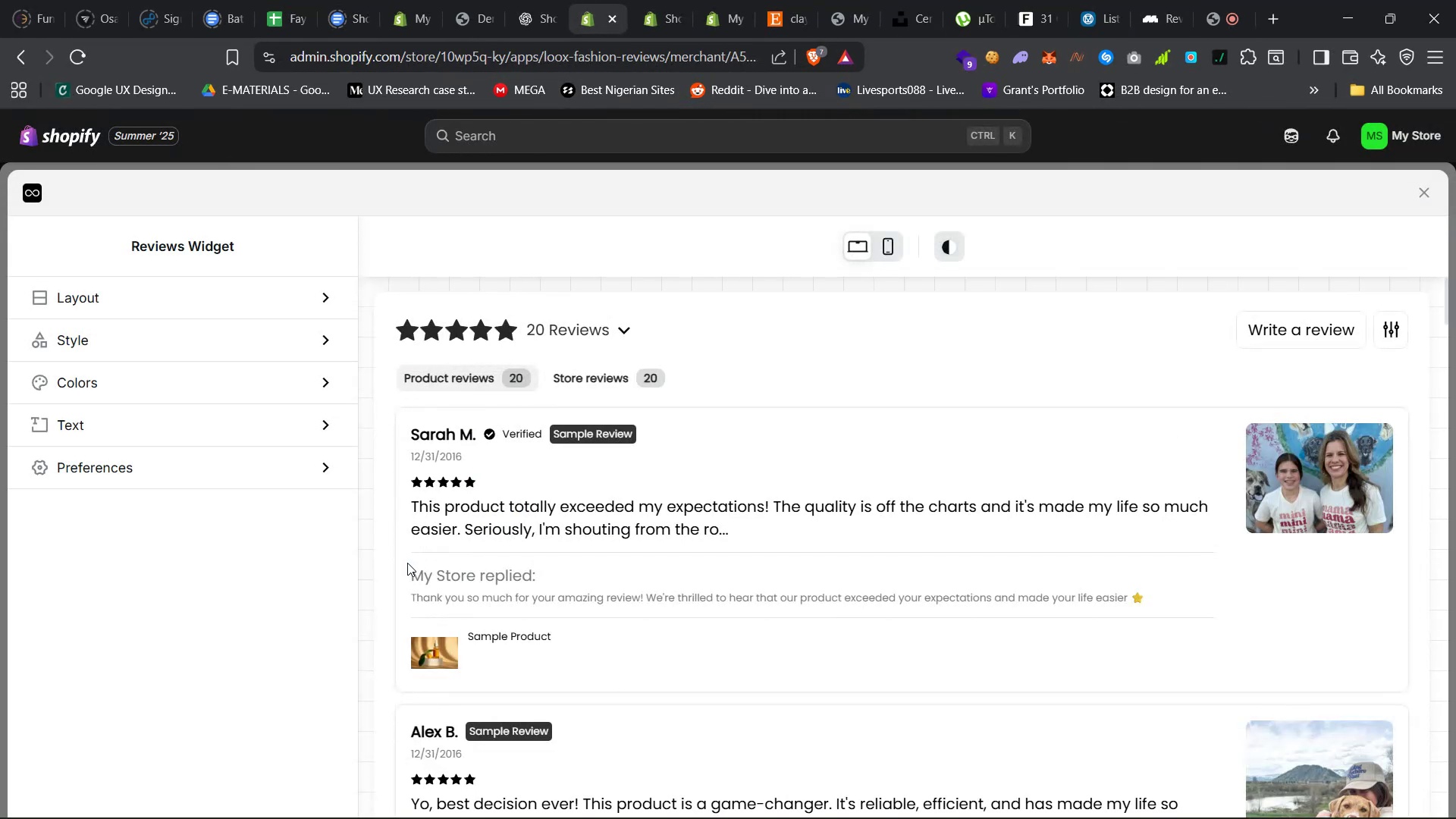 
wait(5.94)
 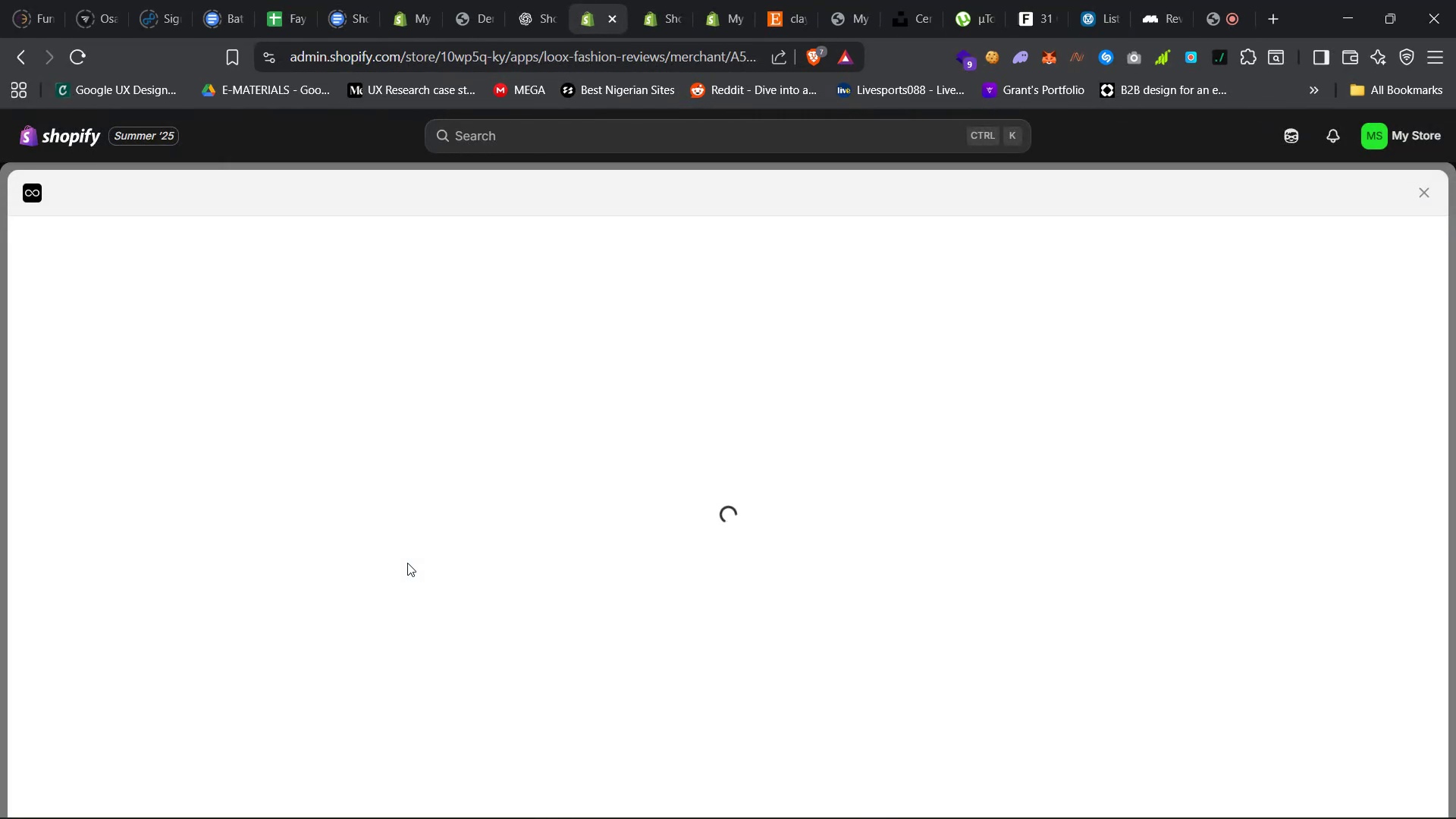 
left_click([1429, 185])
 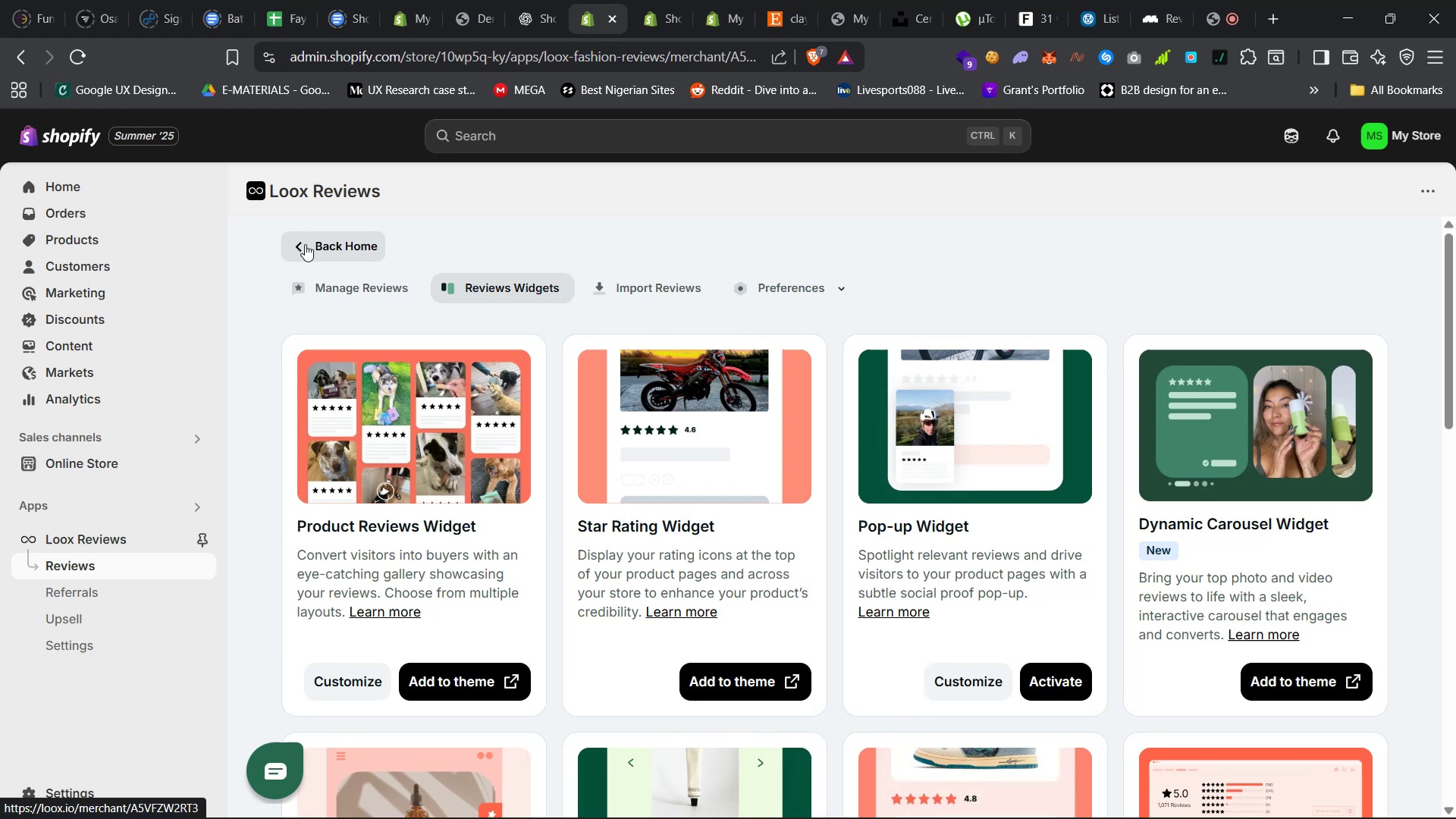 
left_click([304, 244])
 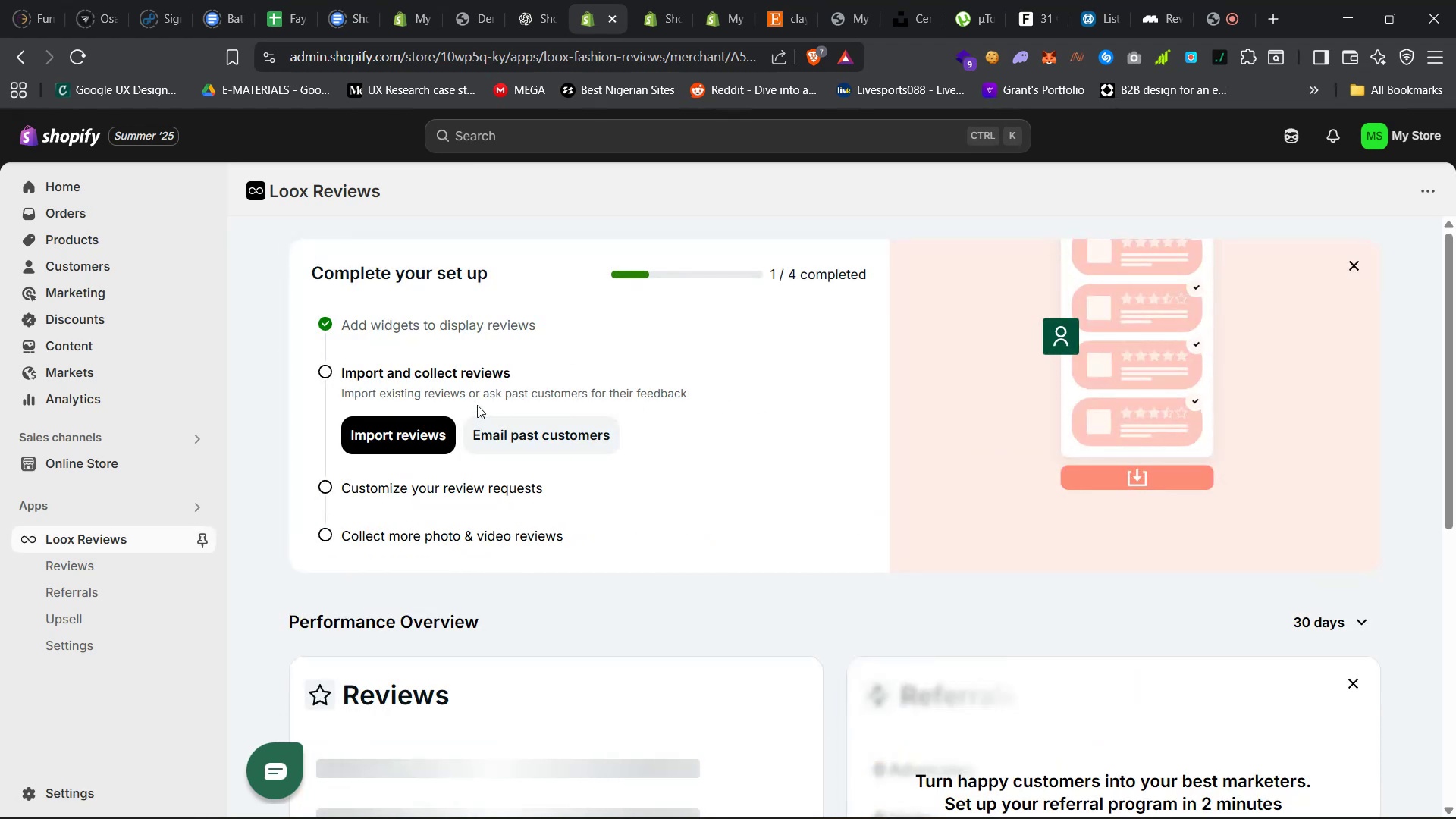 
left_click([447, 331])
 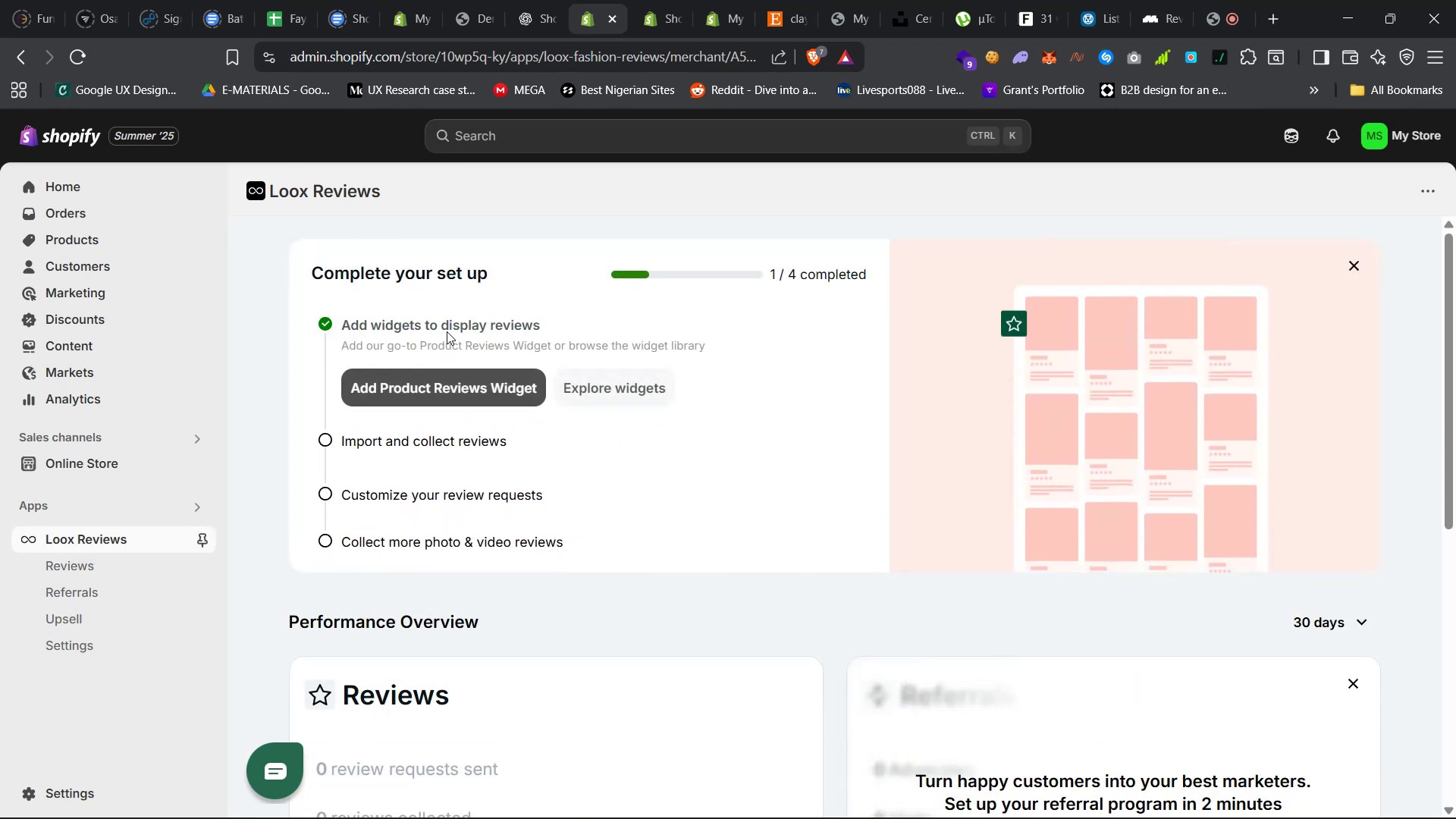 
left_click([447, 331])
 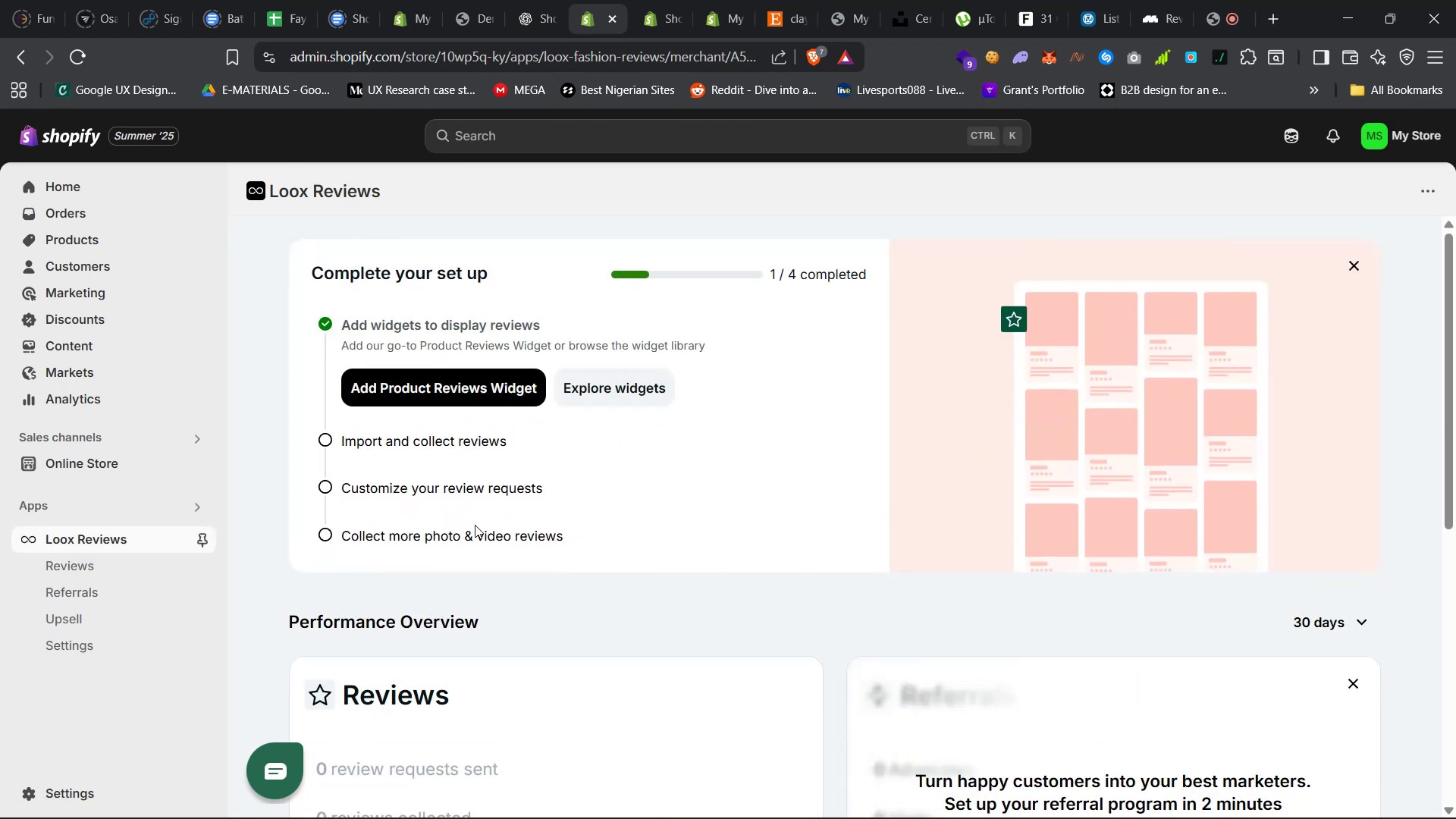 
scroll: coordinate [744, 504], scroll_direction: down, amount: 22.0
 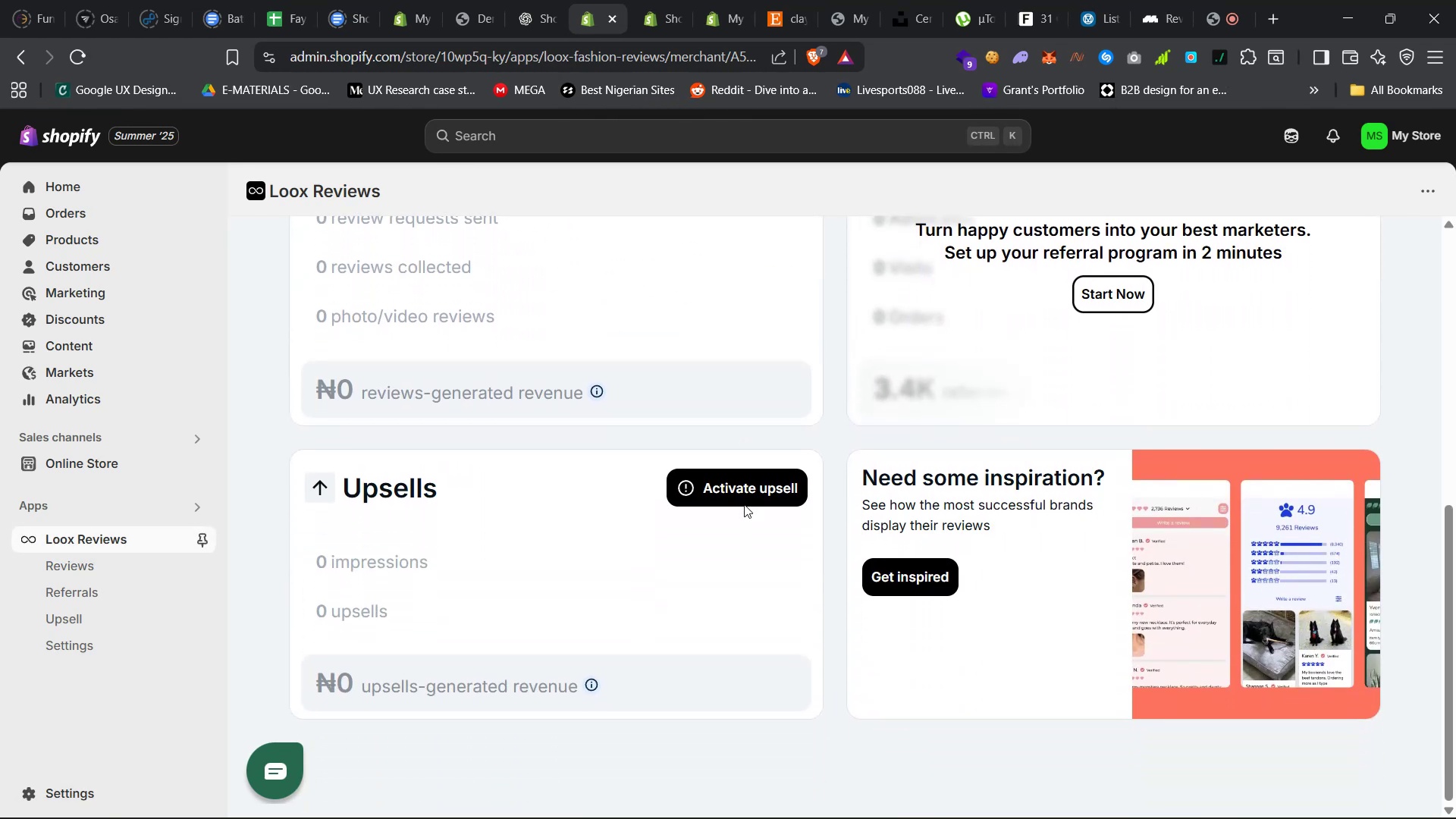 
scroll: coordinate [744, 505], scroll_direction: up, amount: 58.0
 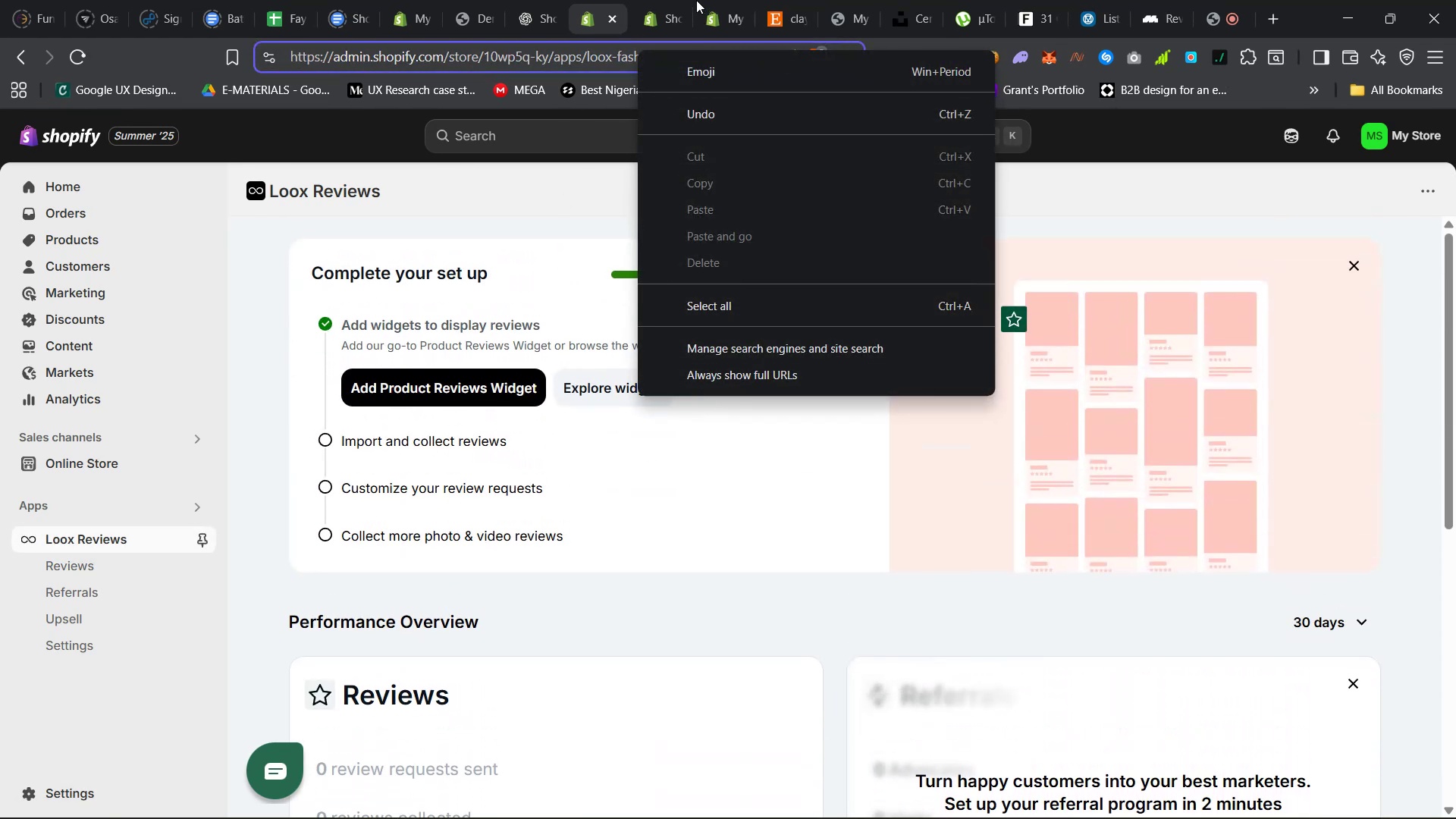 
double_click([709, 0])
 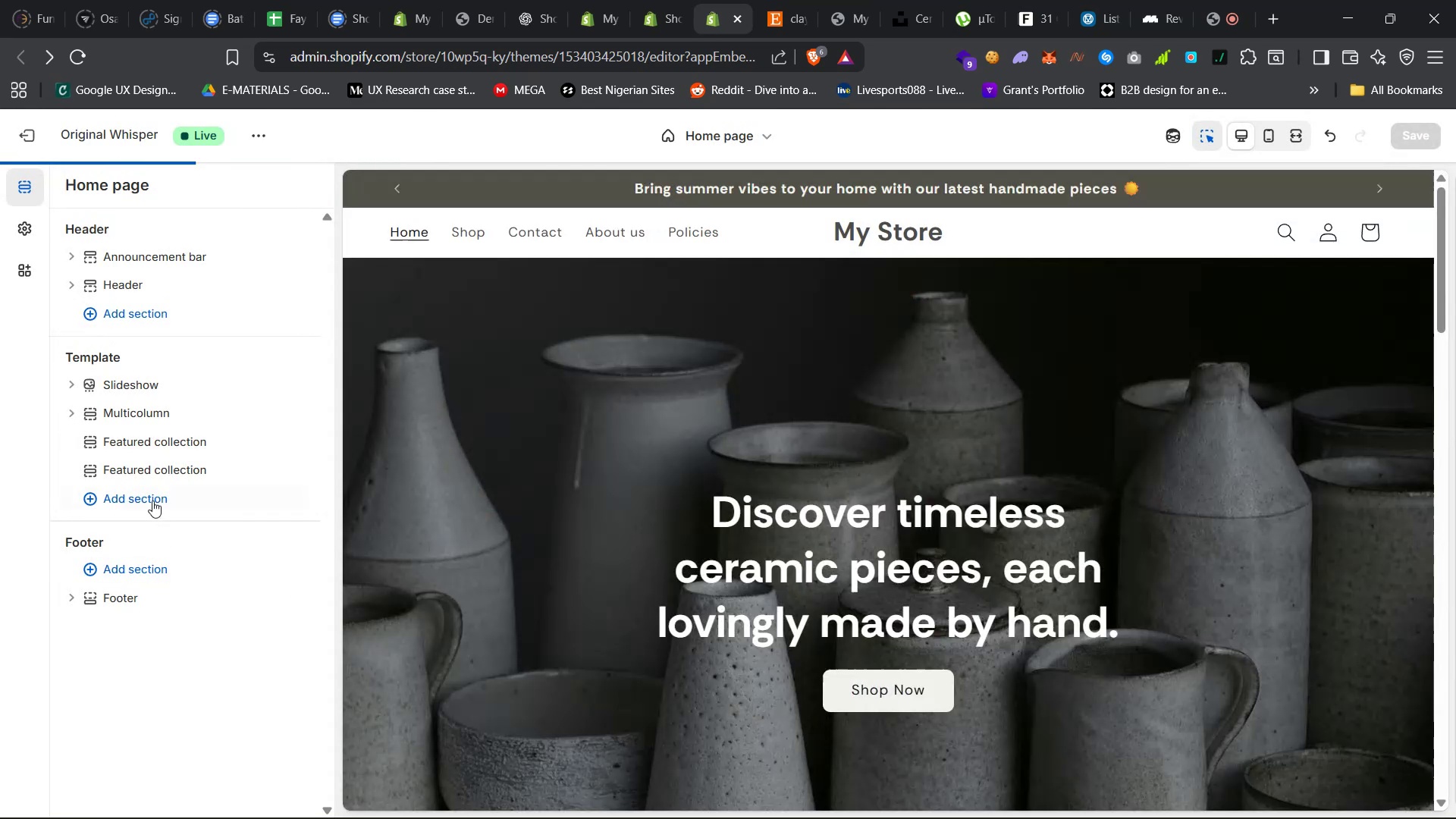 
left_click([152, 499])
 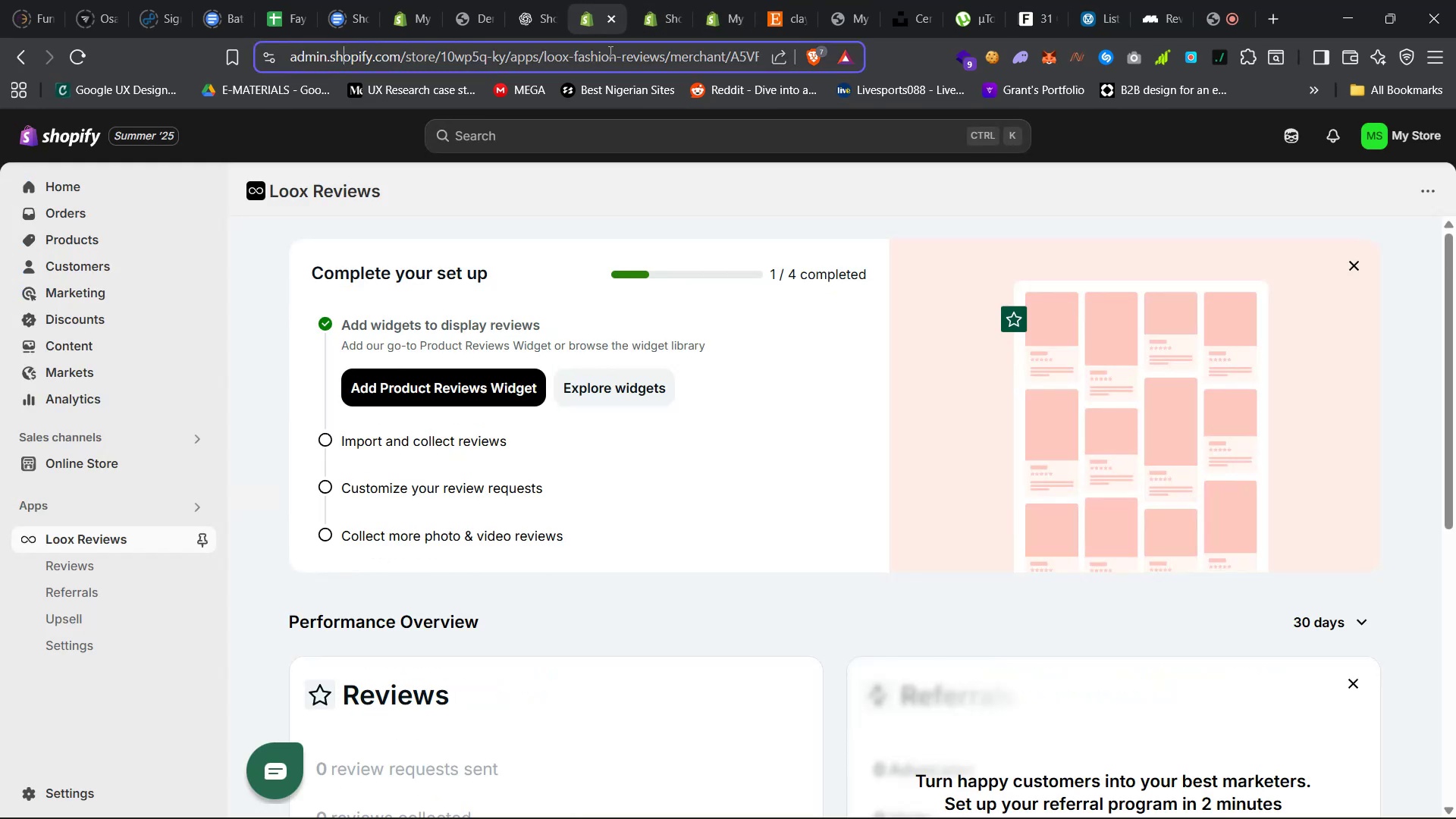 
wait(5.85)
 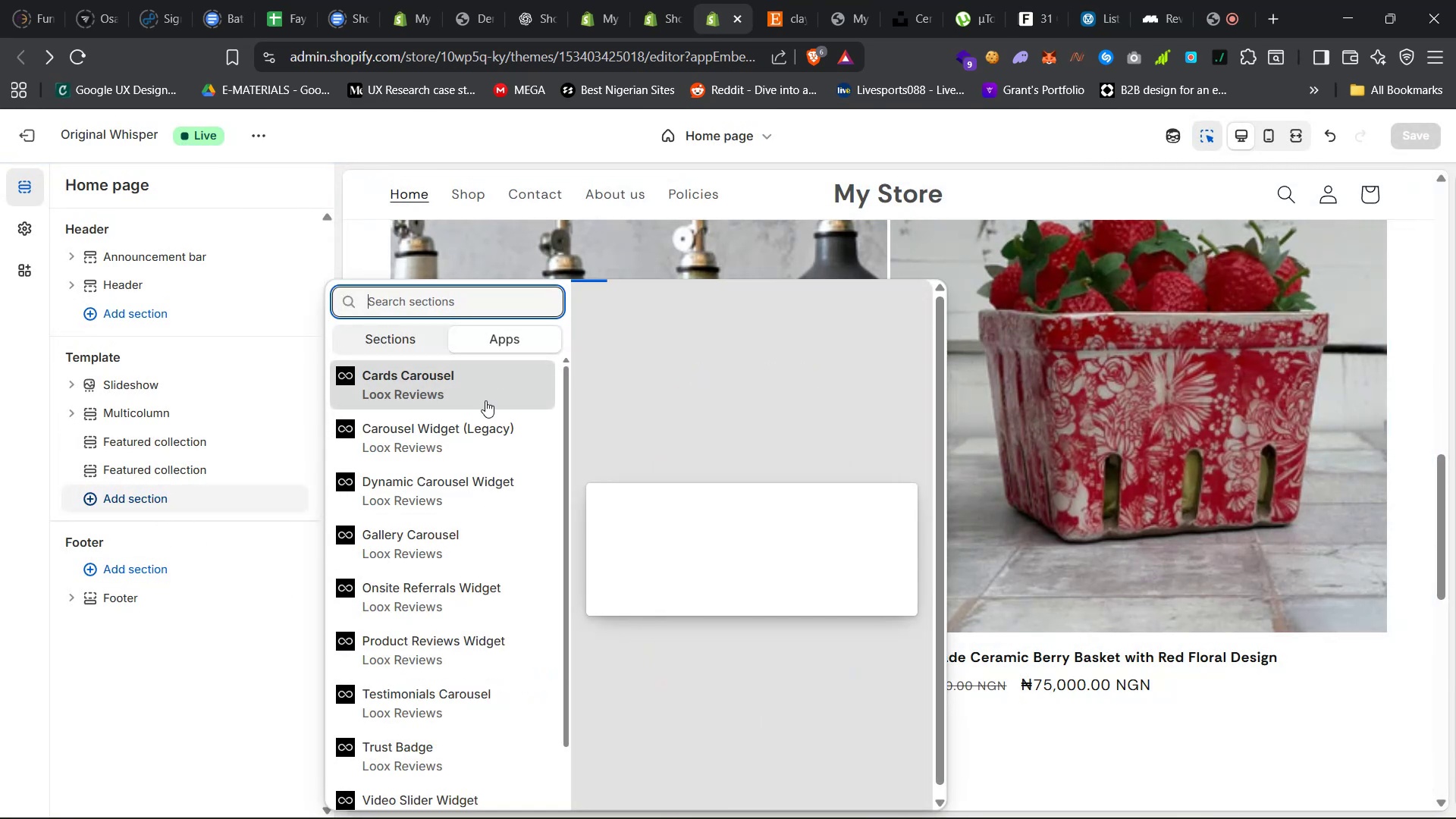 
left_click([390, 388])
 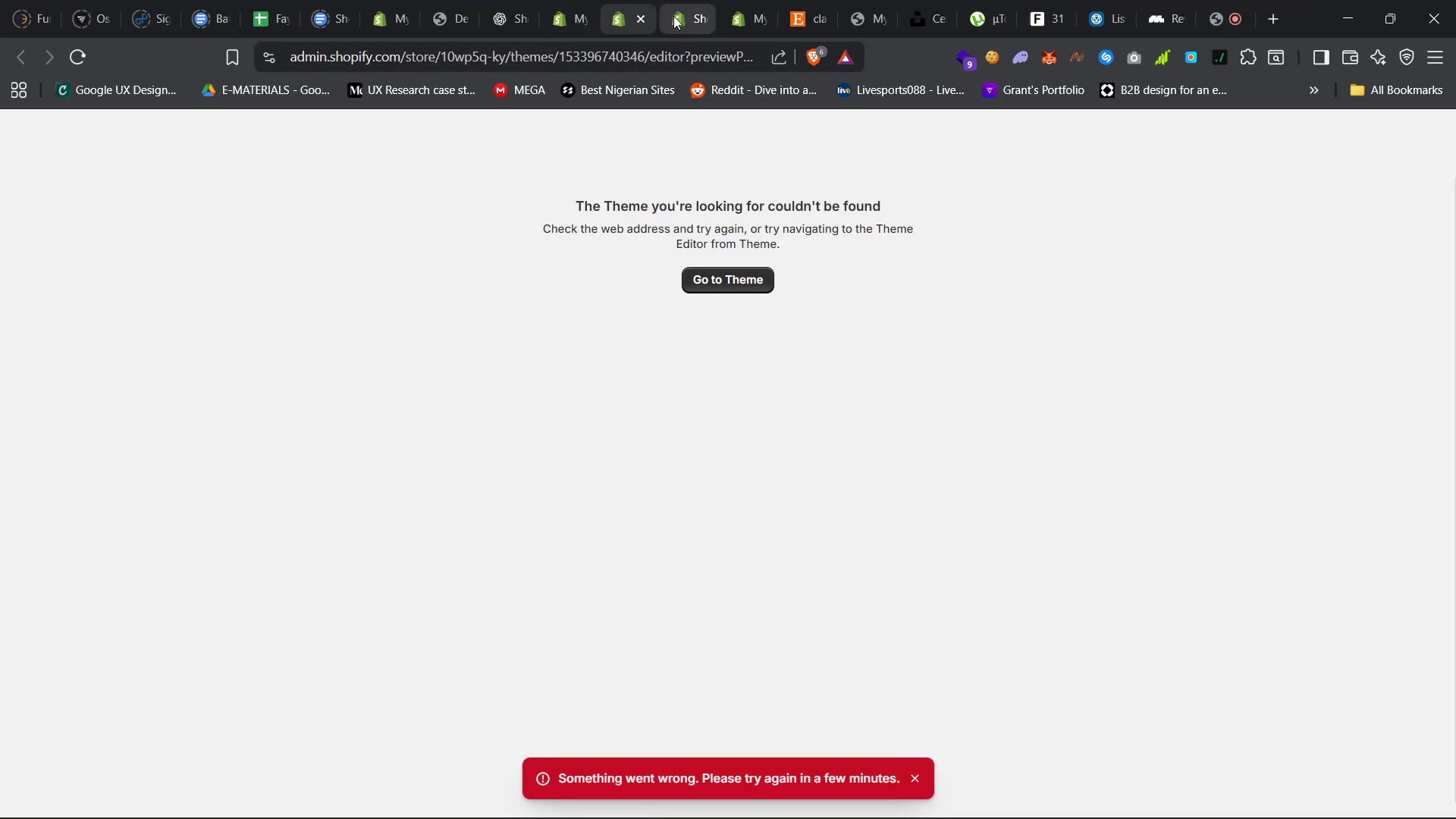 
wait(18.18)
 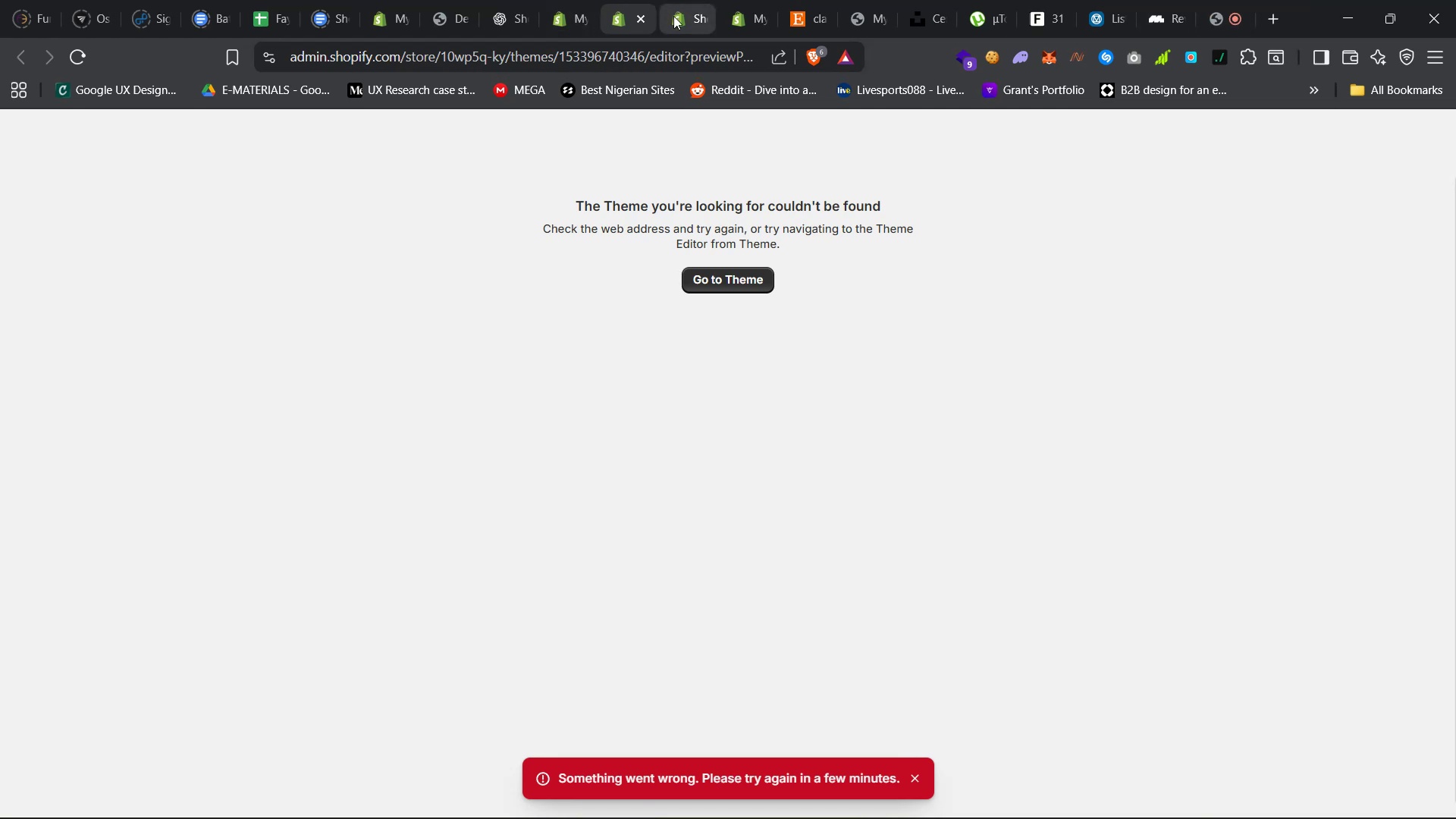 
left_click([645, 18])
 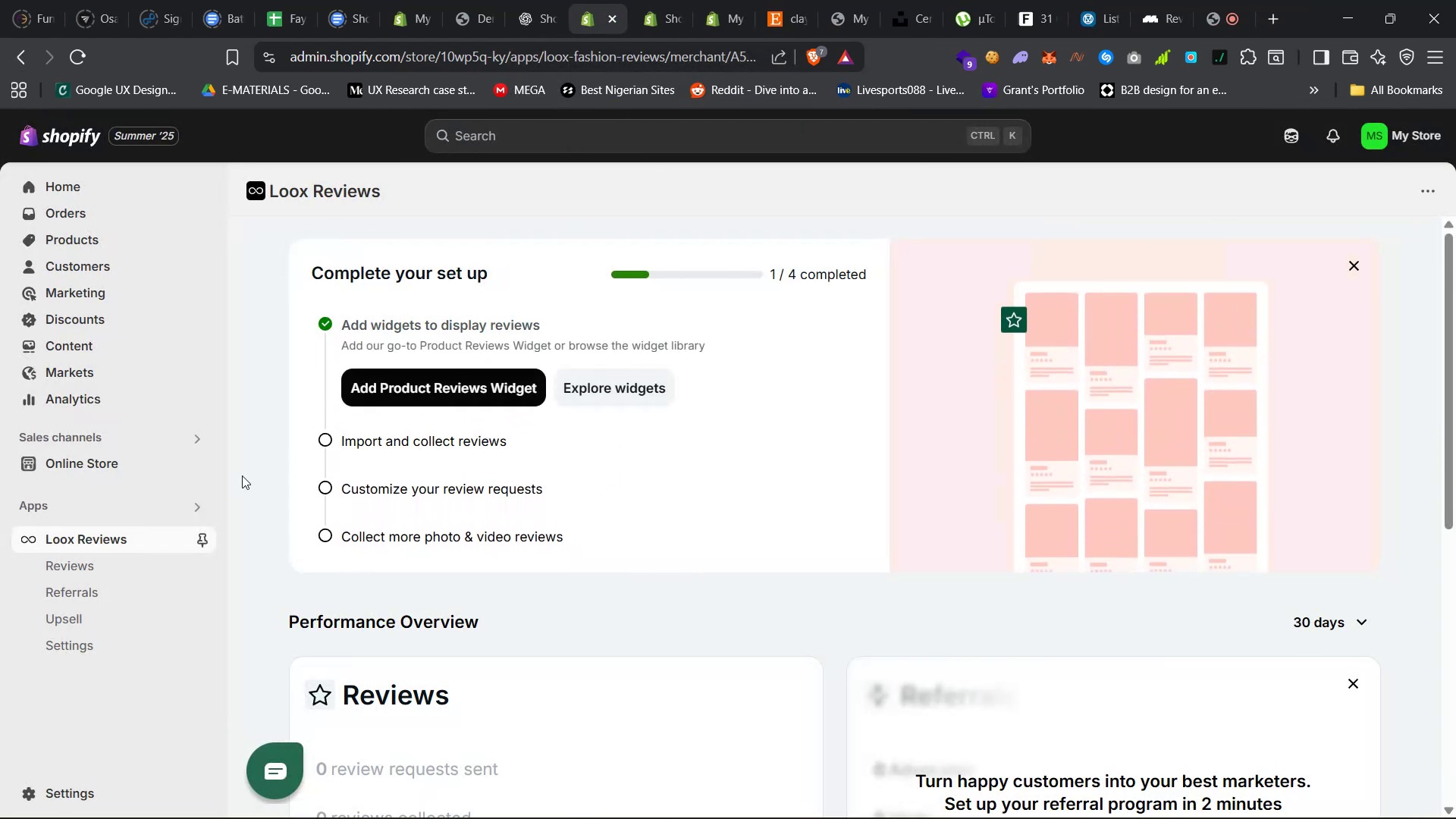 
left_click([610, 384])
 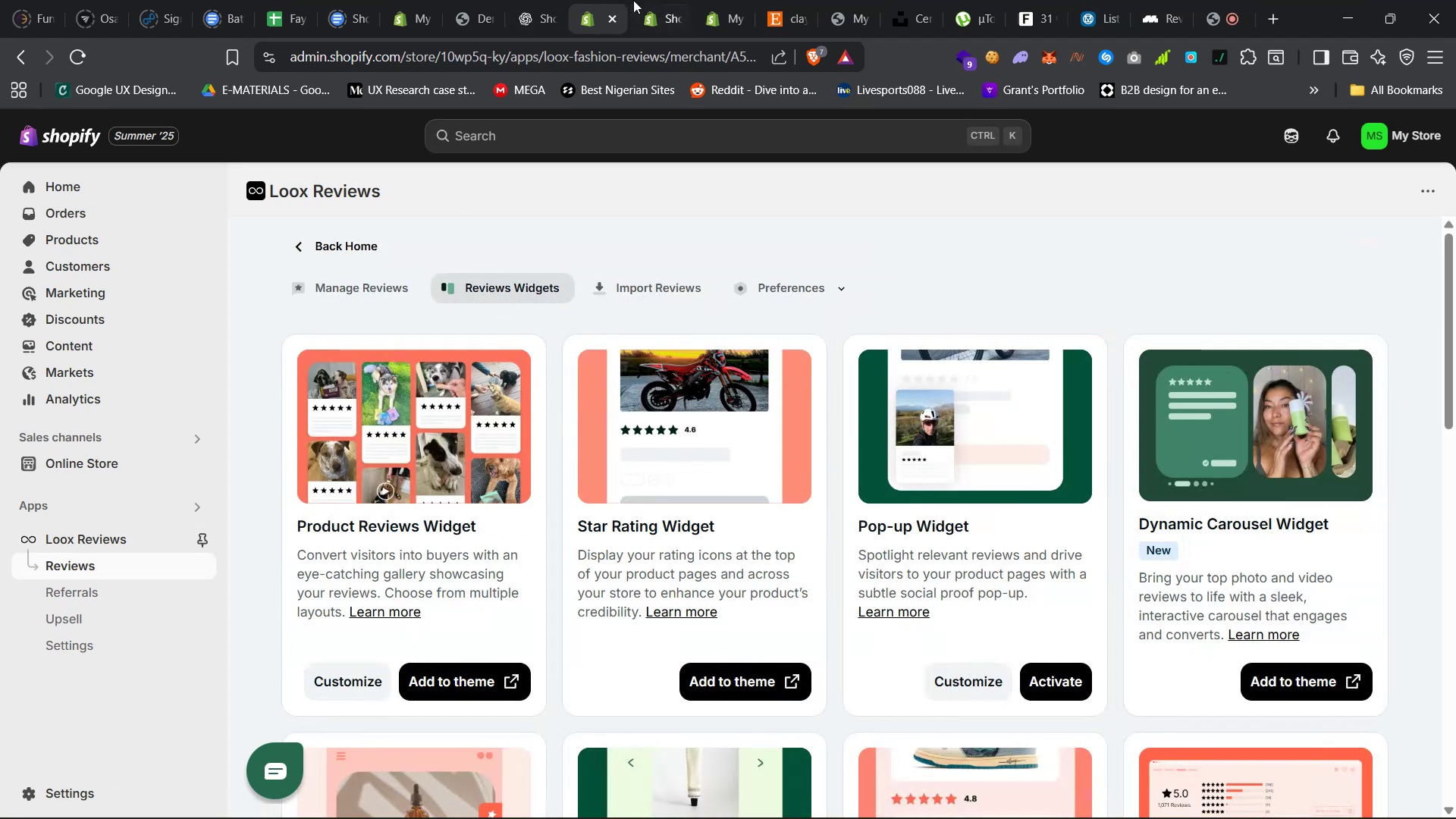 
left_click([715, 0])
 